 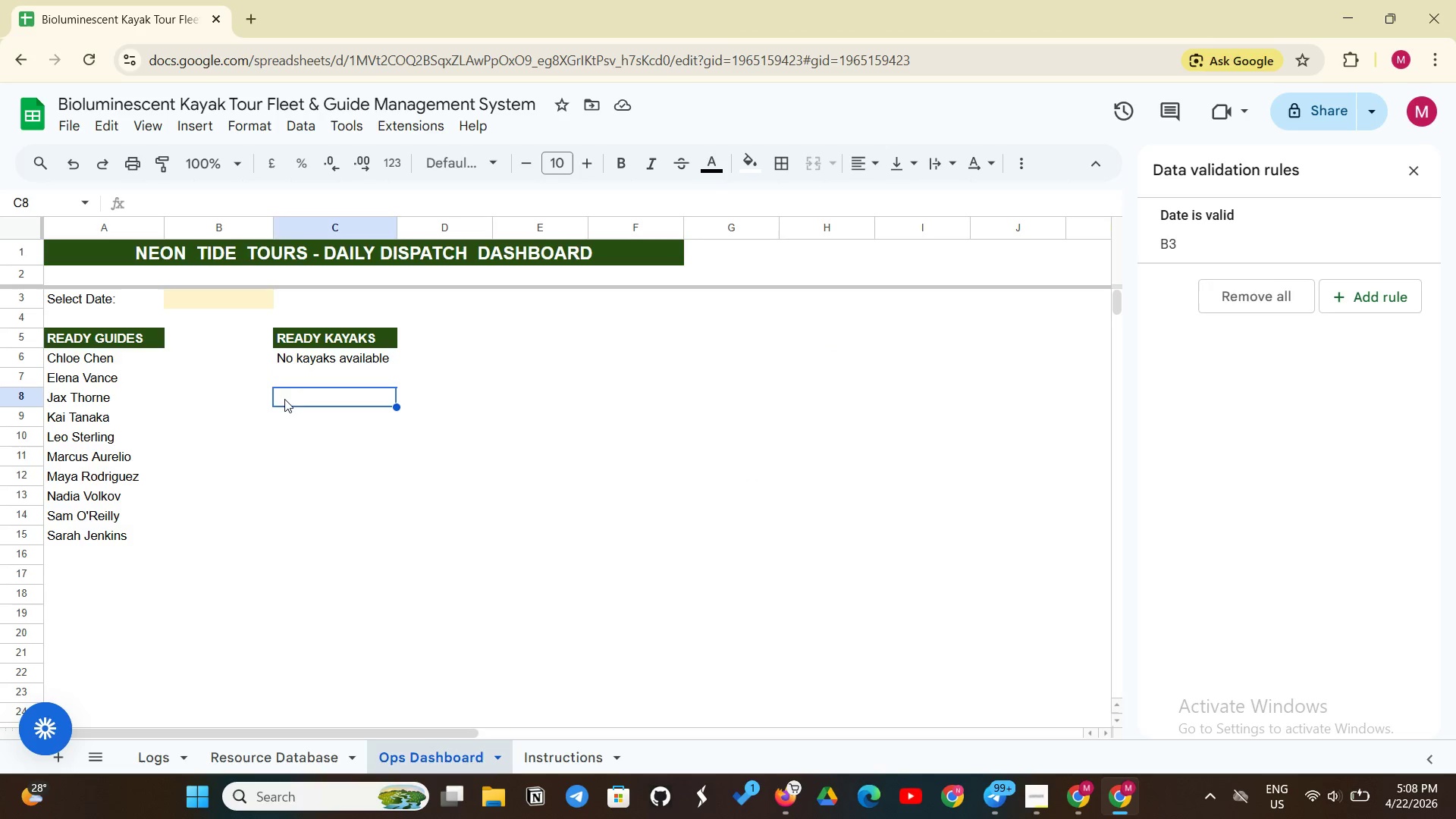 
scroll: coordinate [218, 315], scroll_direction: up, amount: 4.0
 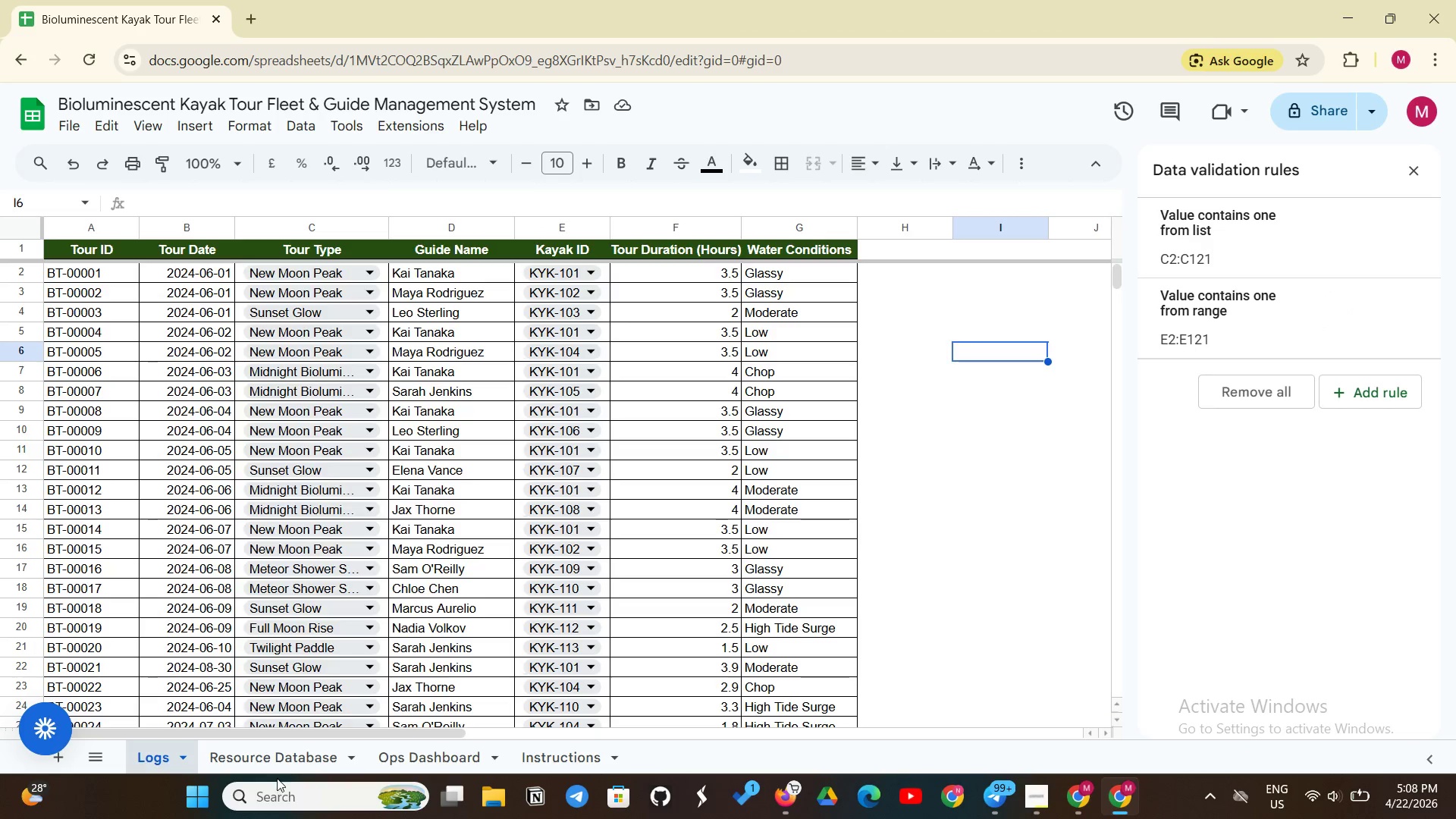 
left_click([288, 769])
 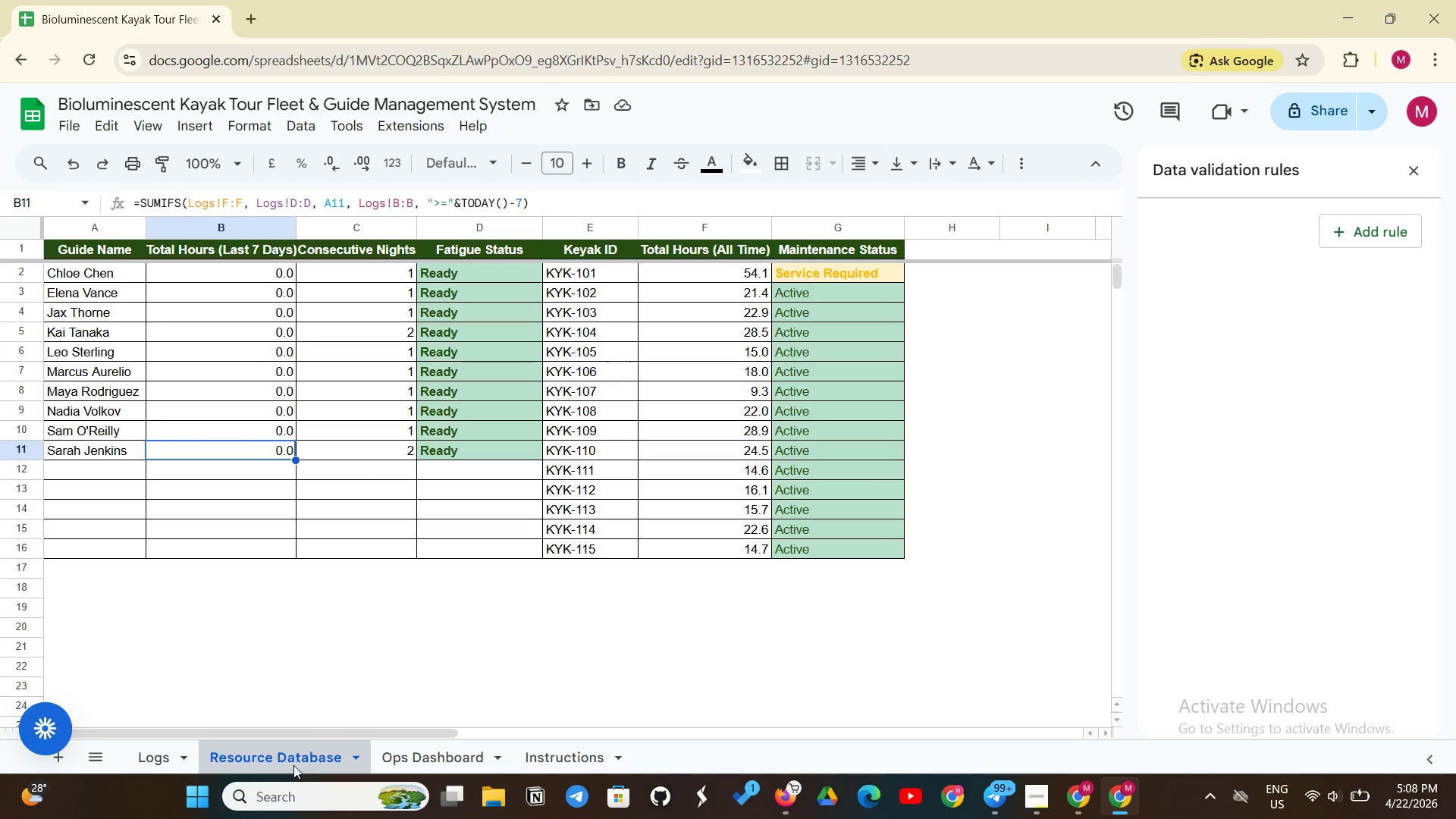 
wait(43.36)
 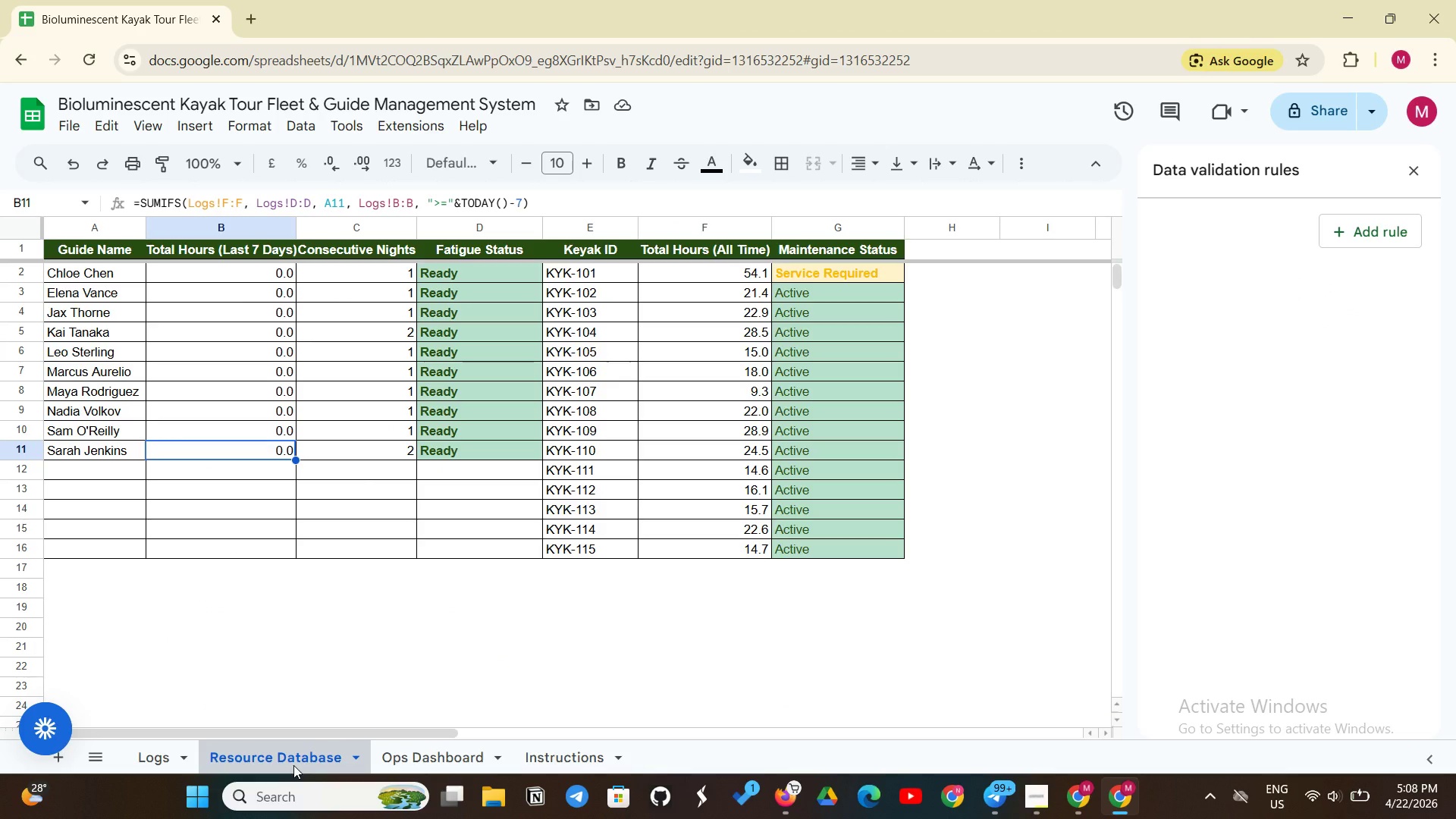 
left_click([303, 433])
 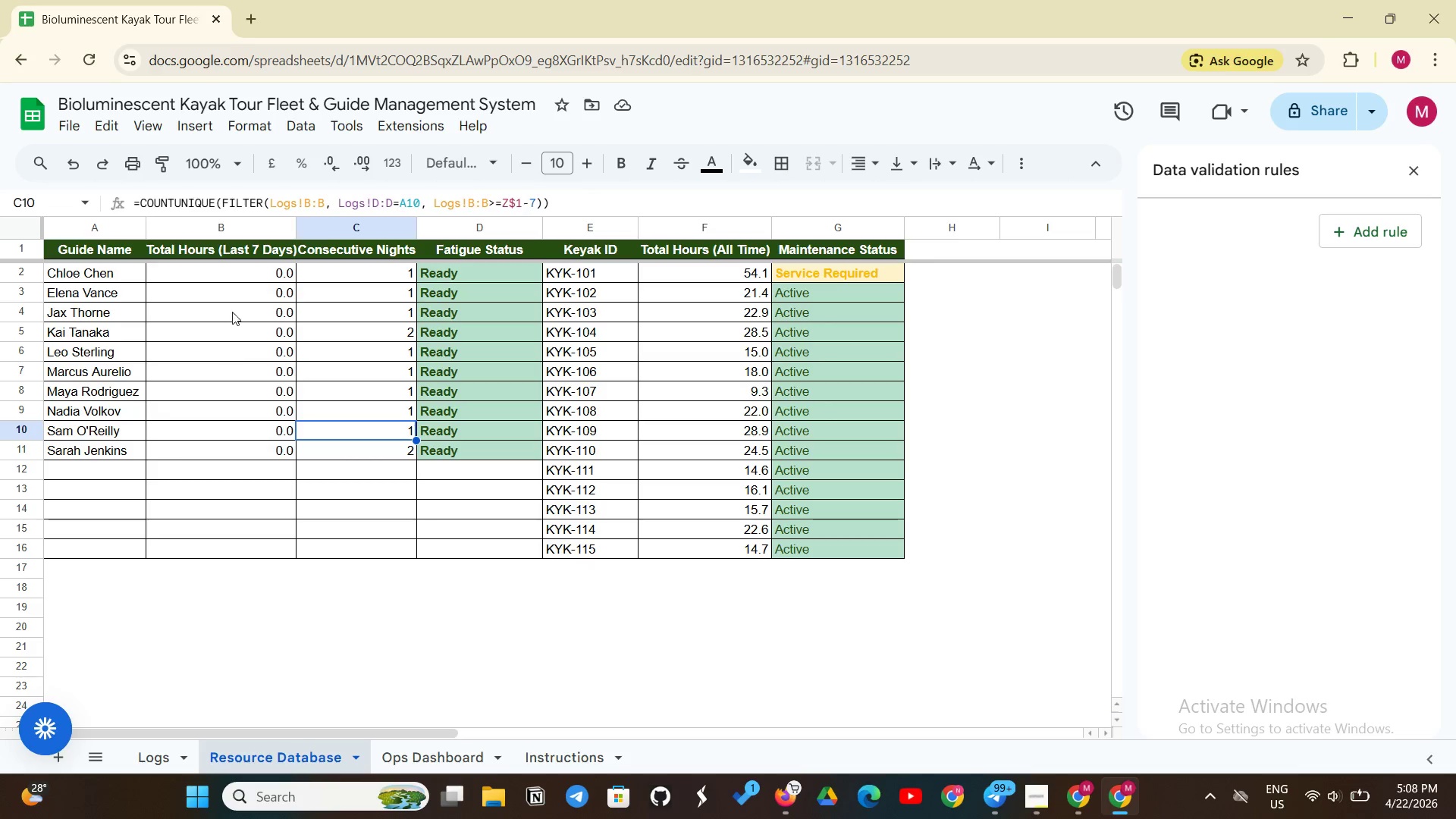 
left_click([232, 312])
 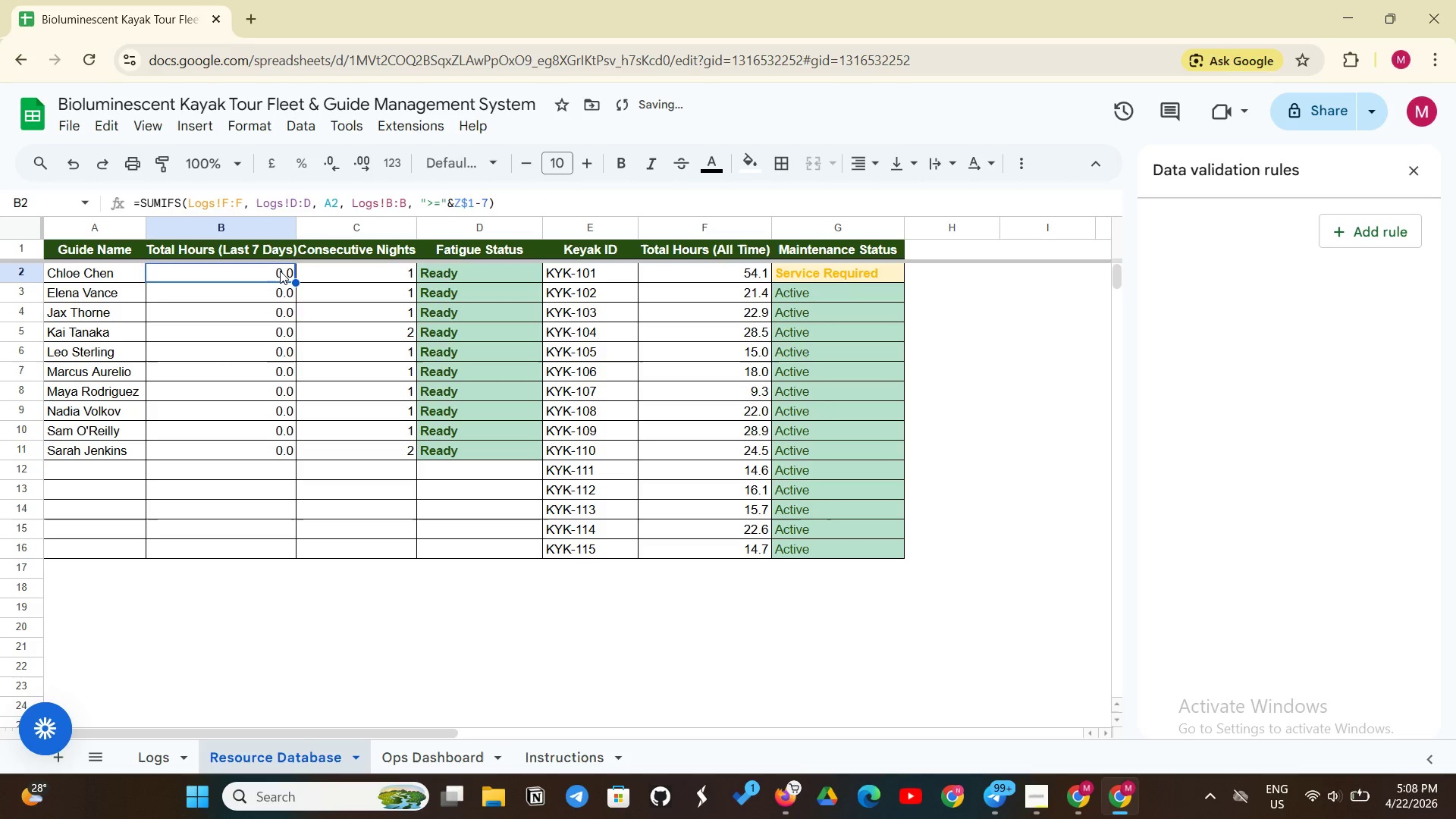 
left_click_drag(start_coordinate=[280, 272], to_coordinate=[275, 447])
 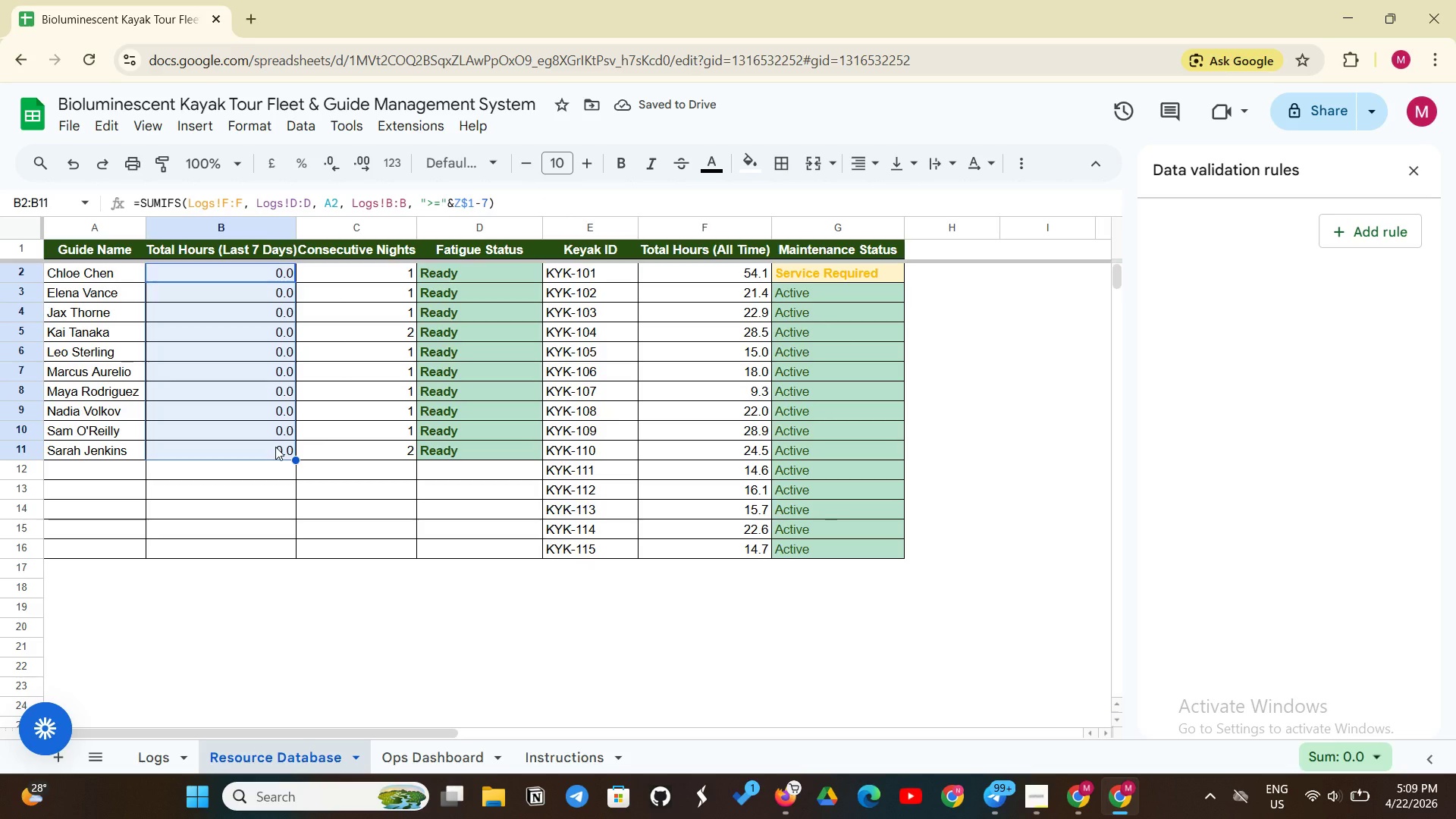 
key(Backspace)
 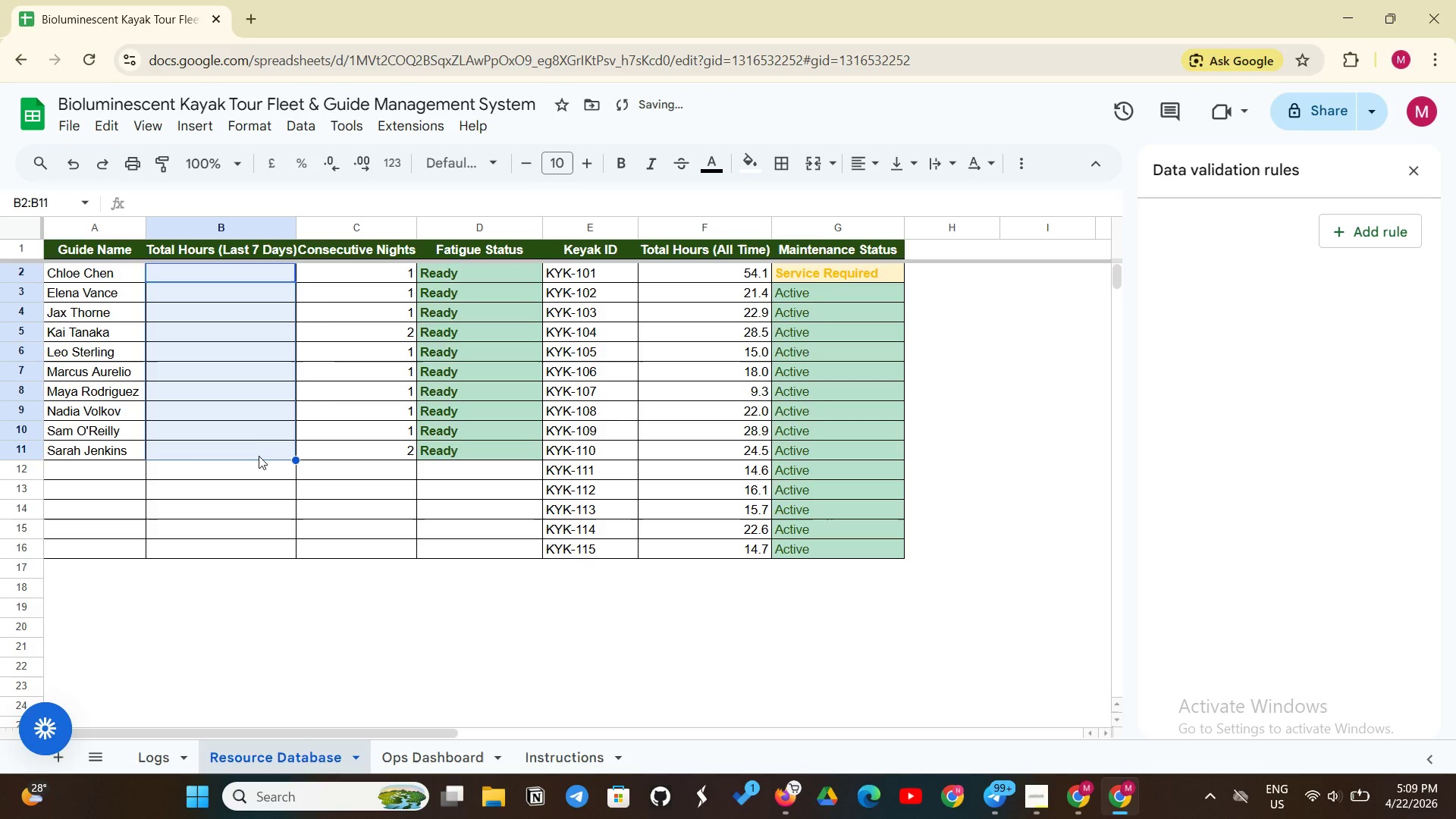 
left_click([256, 457])
 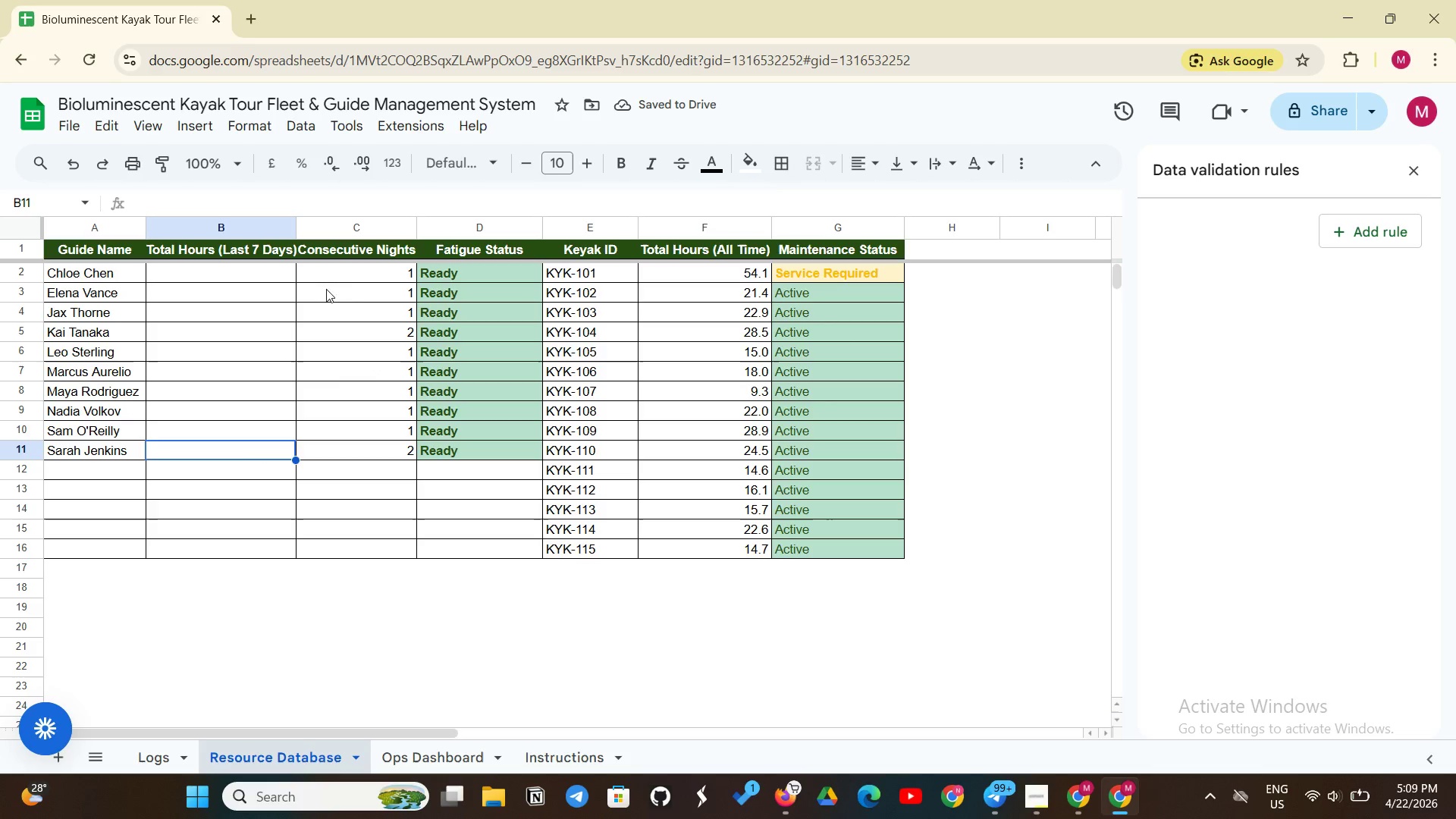 
left_click([344, 278])
 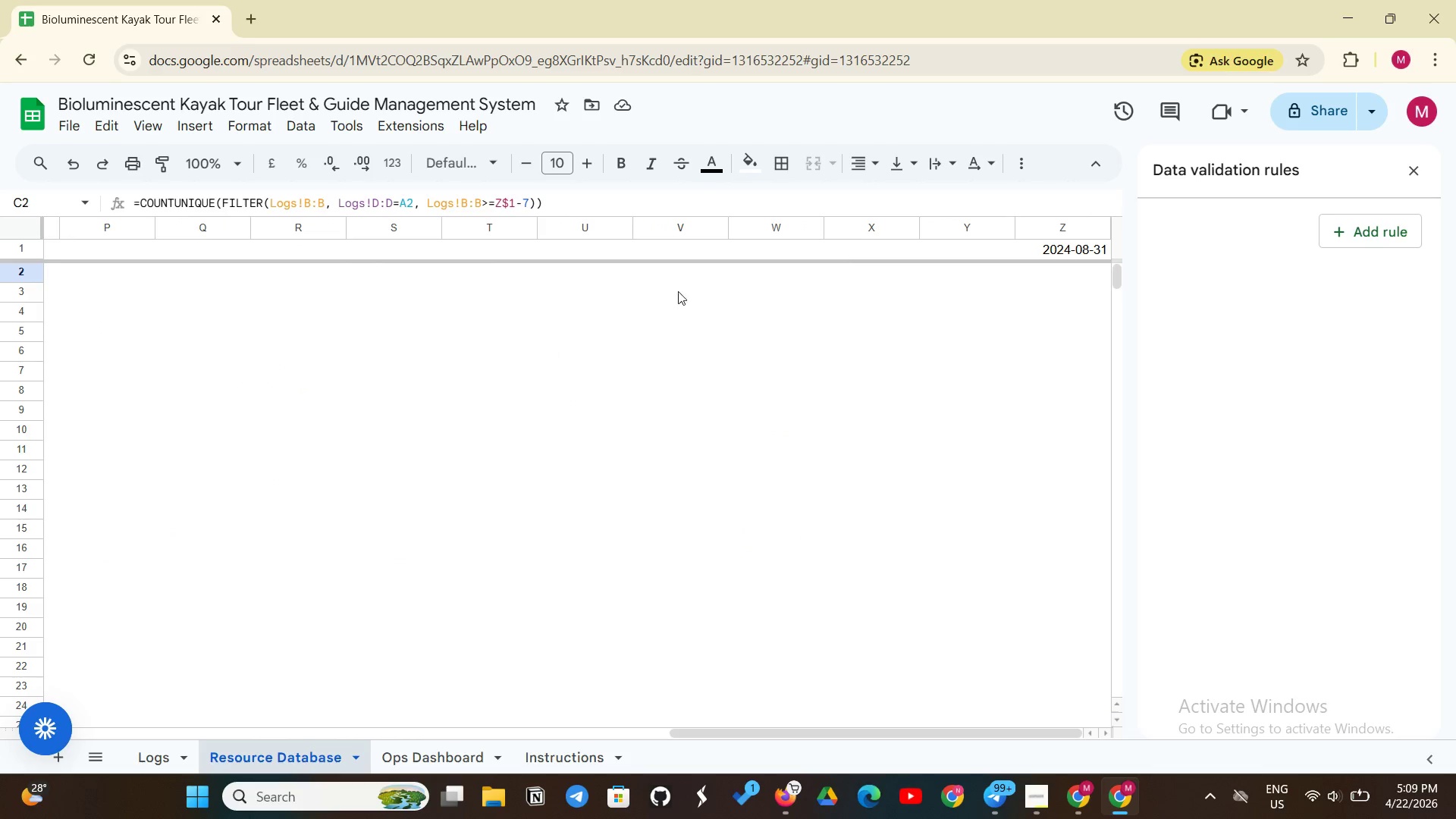 
wait(6.56)
 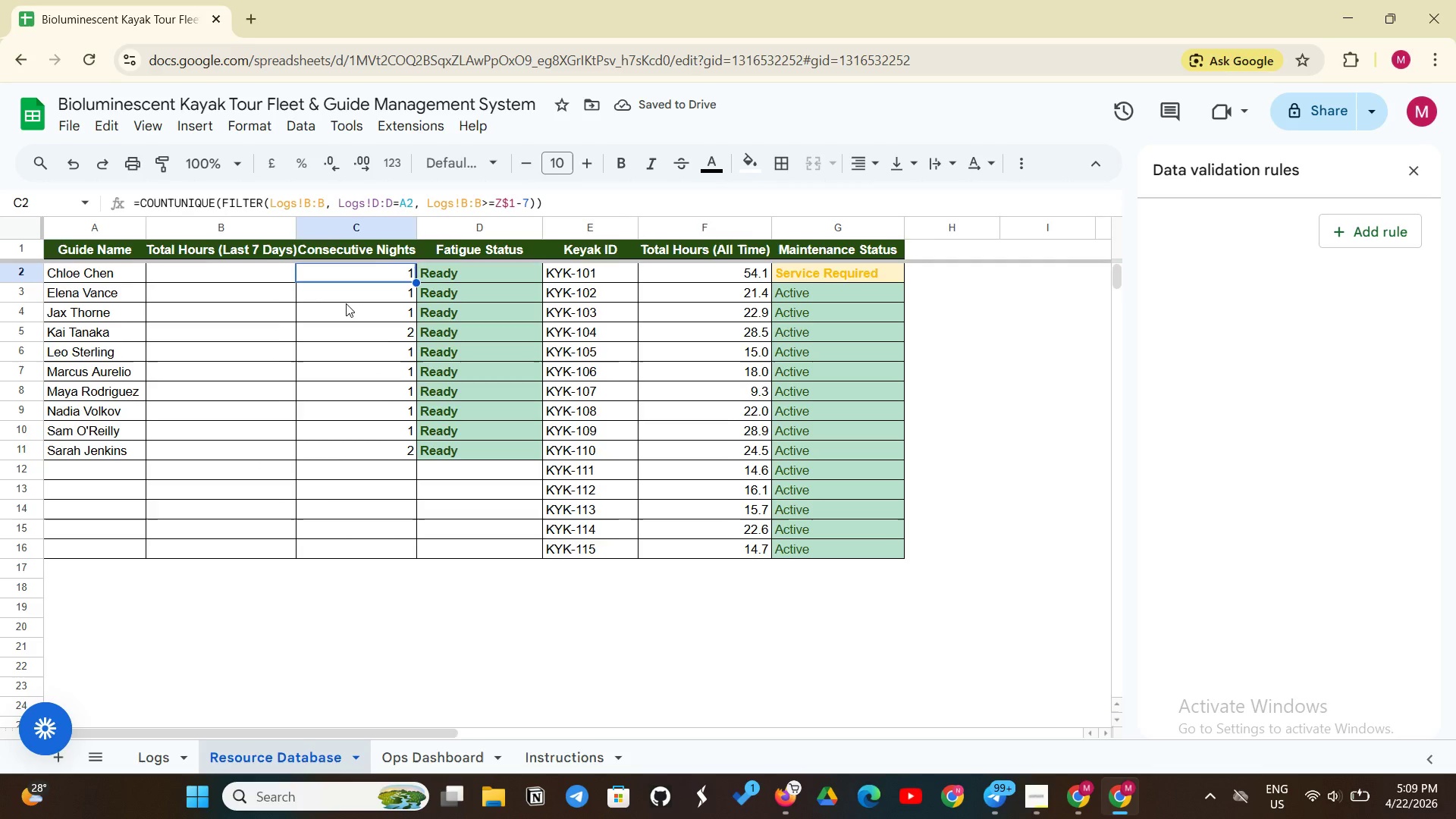 
left_click([1048, 252])
 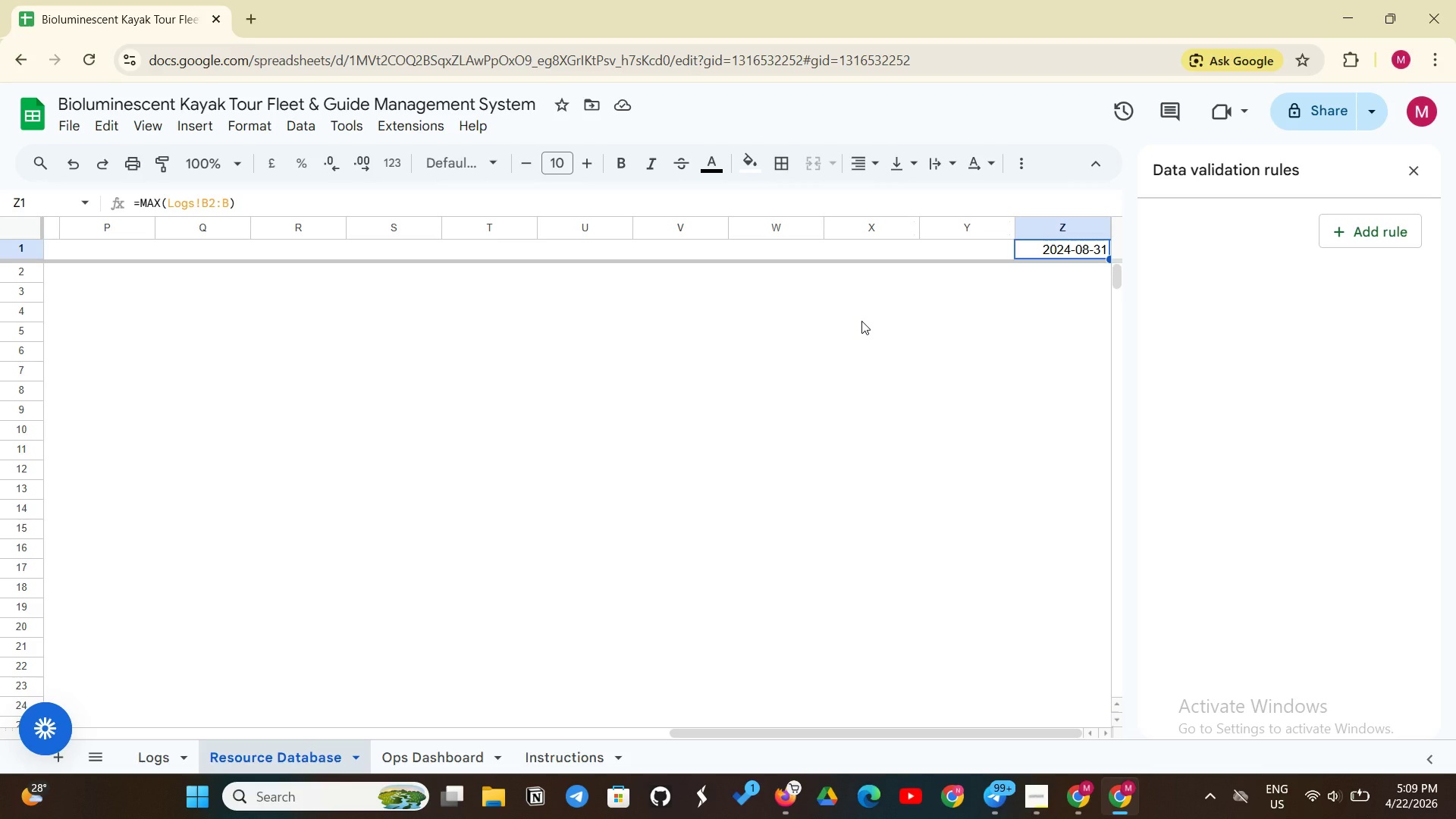 
wait(8.55)
 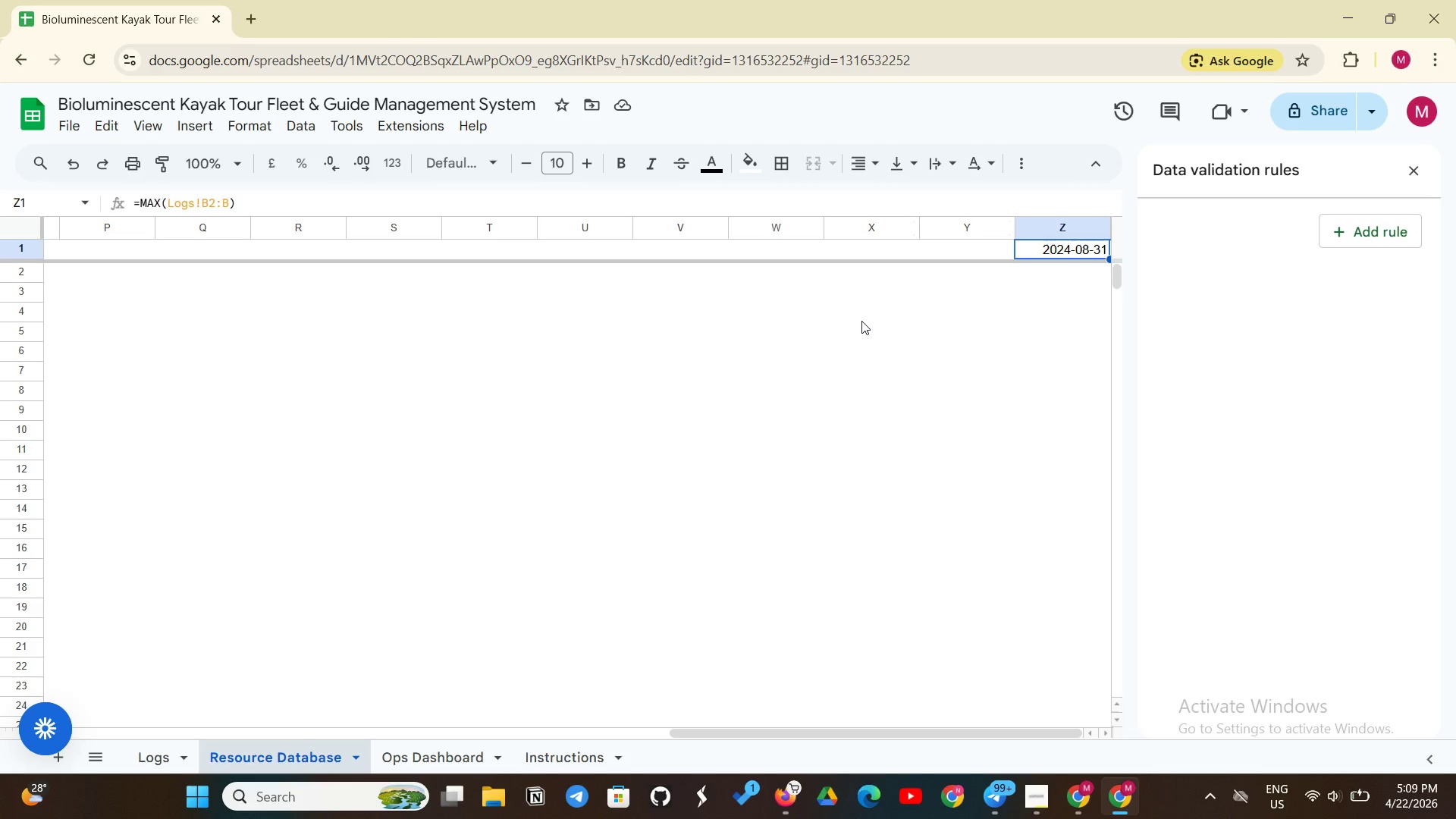 
left_click([230, 209])
 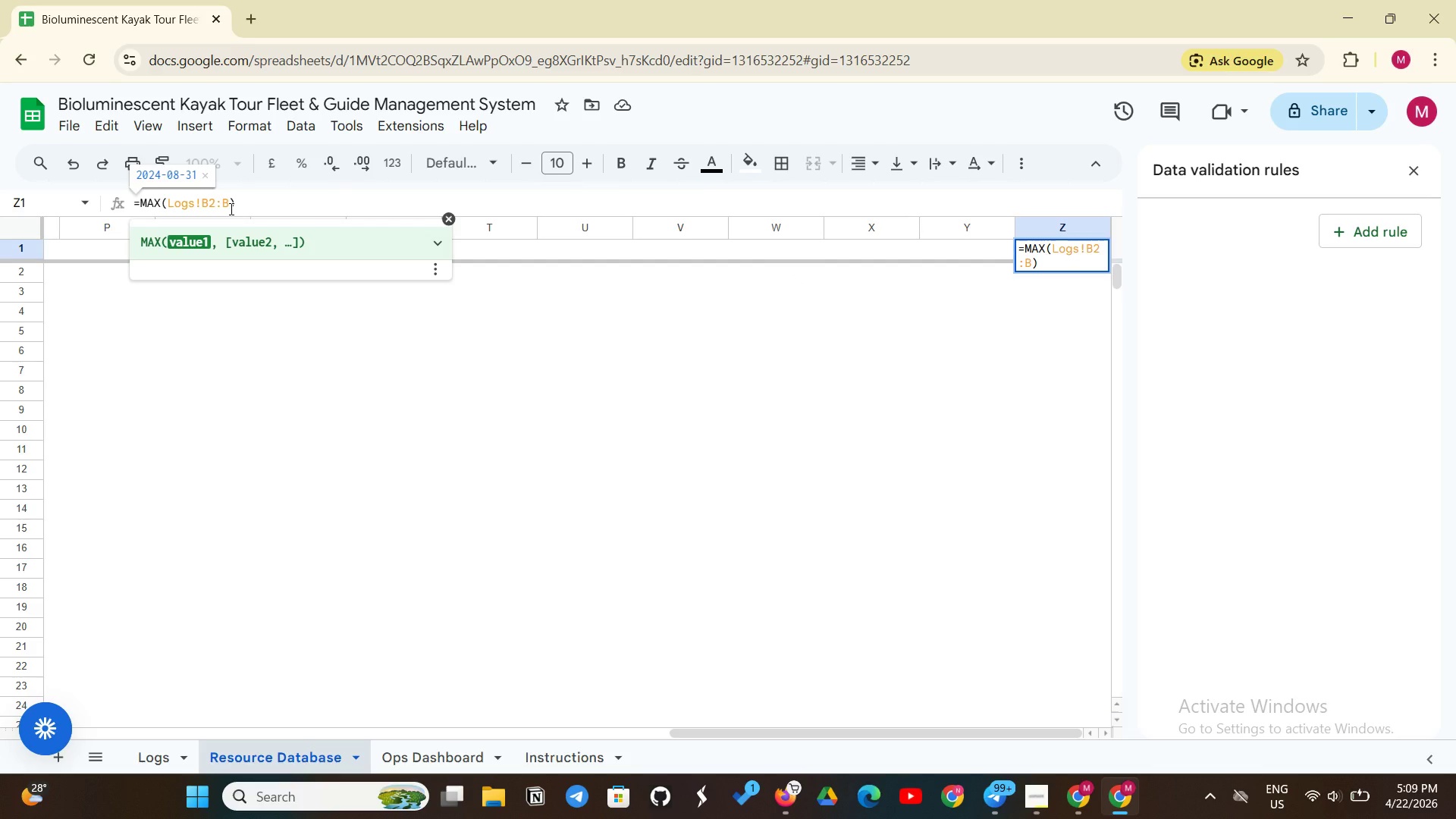 
key(1)
 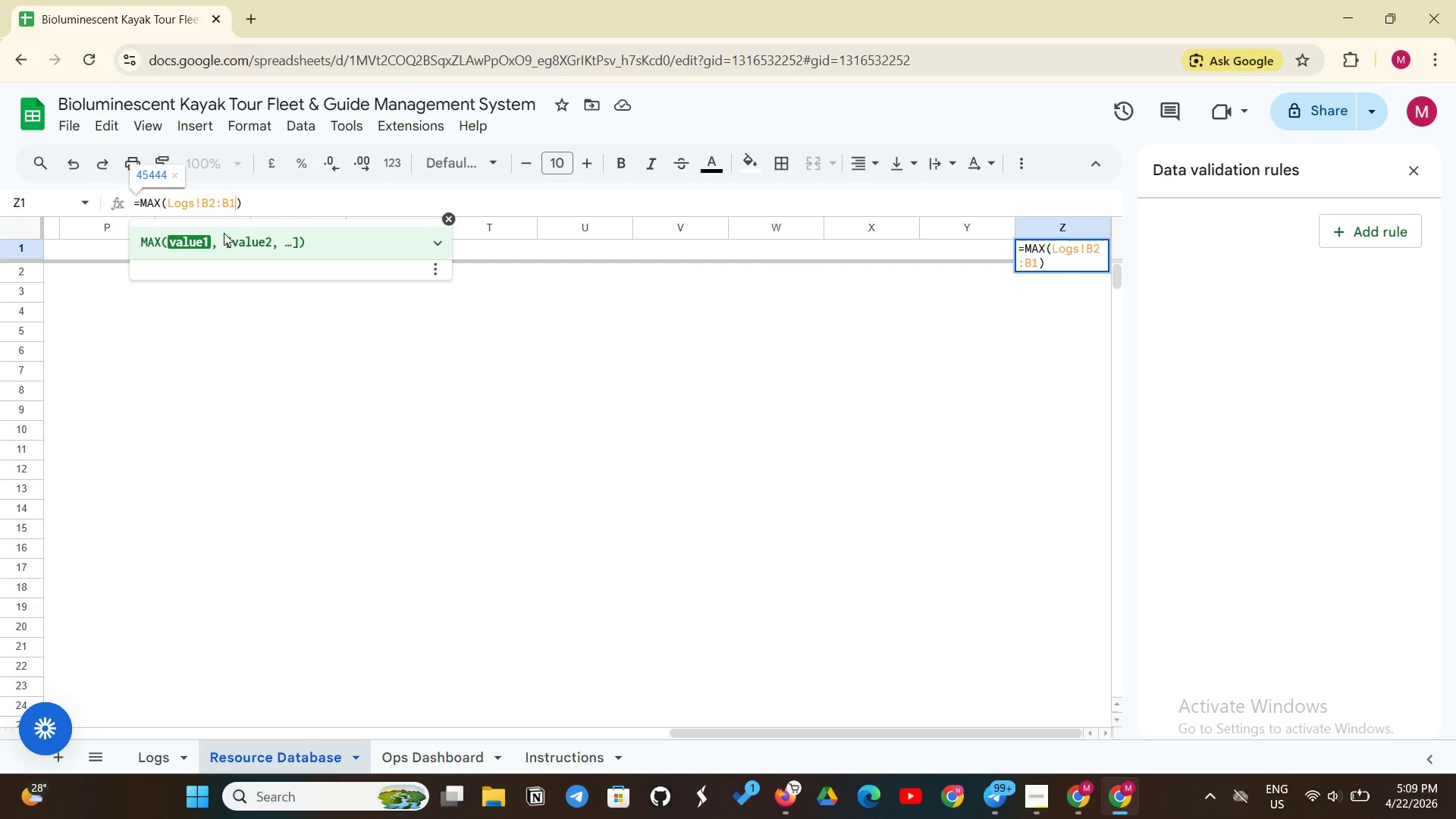 
type(51)
 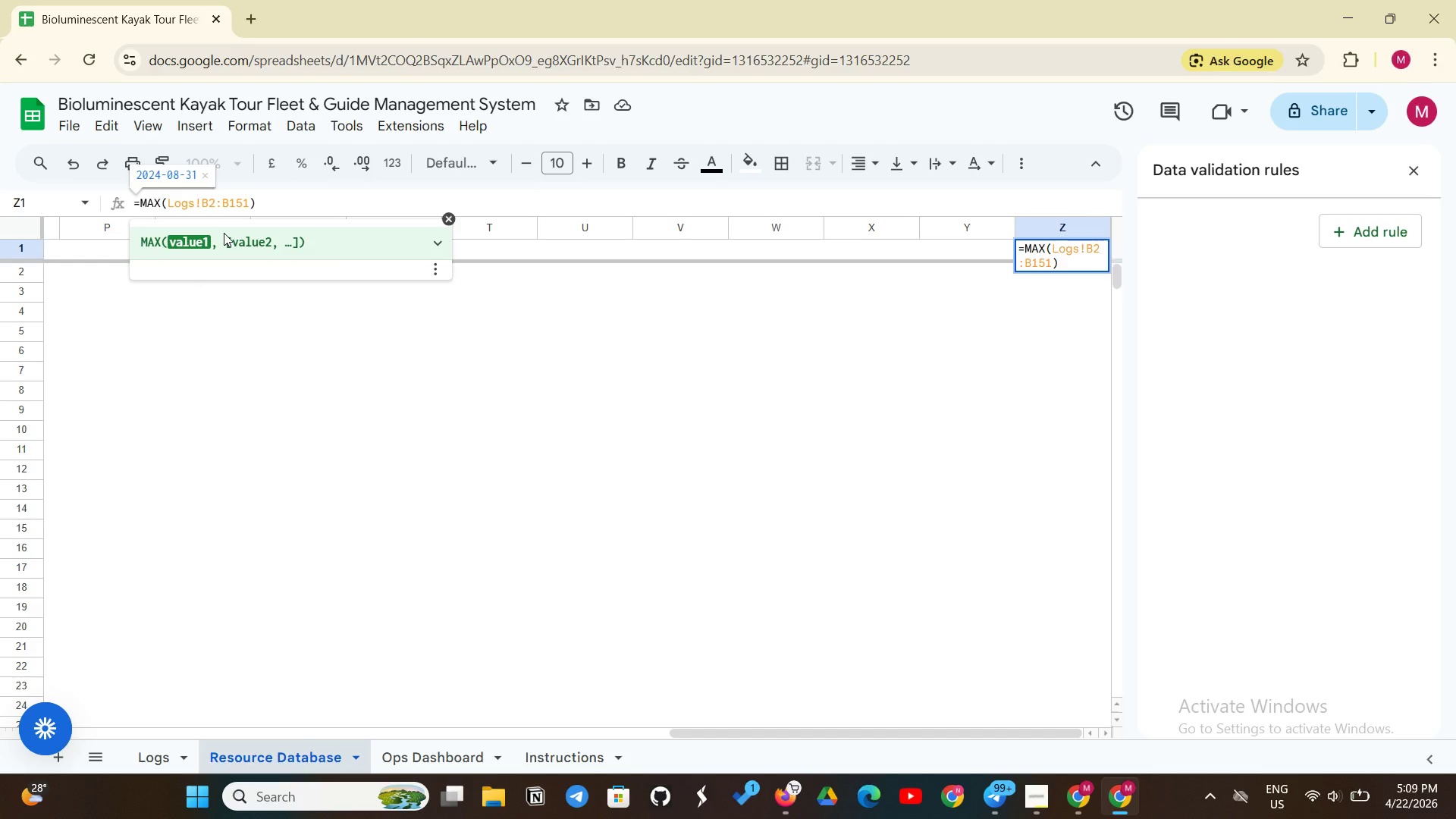 
wait(57.98)
 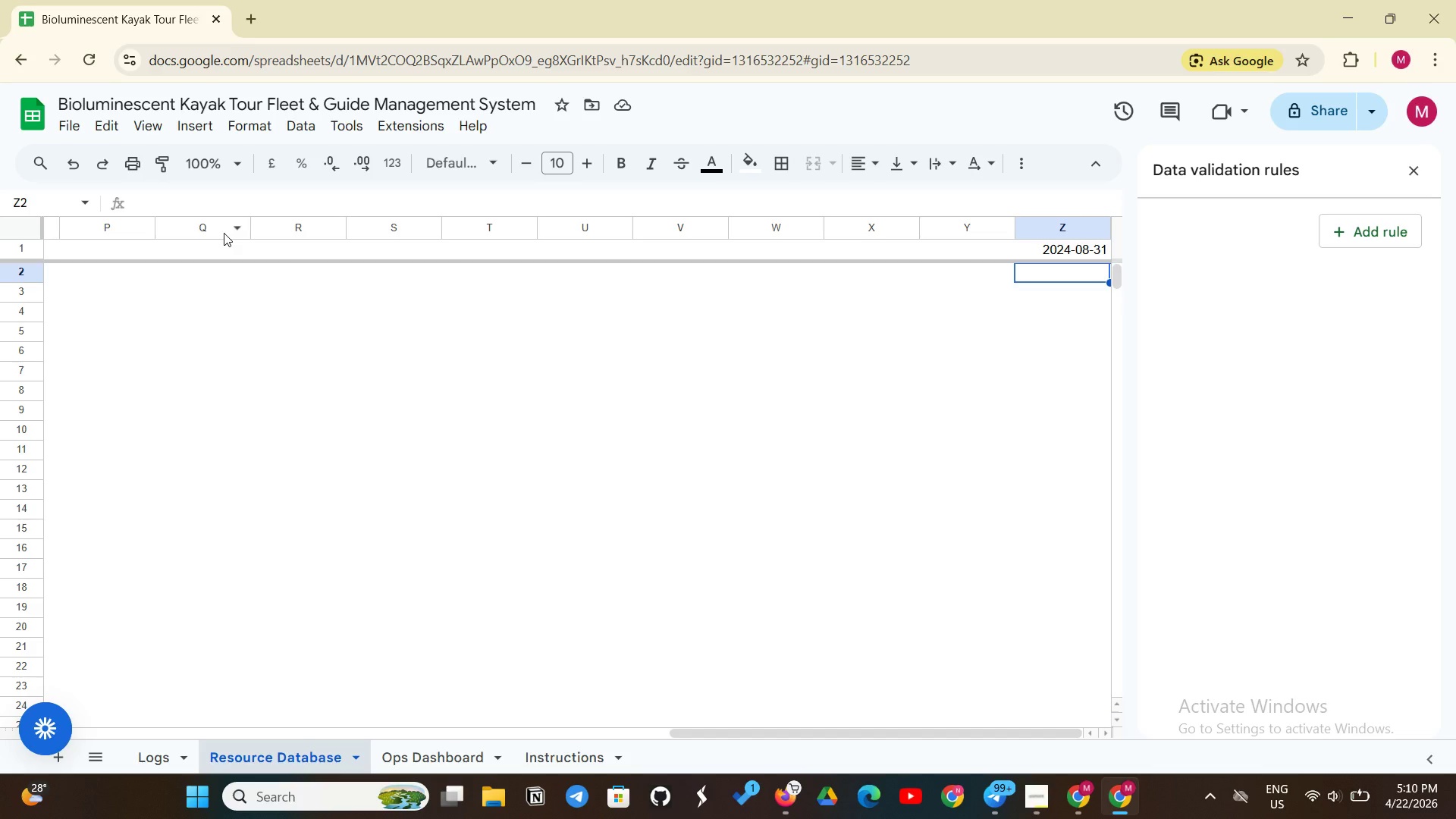 
scroll: coordinate [591, 412], scroll_direction: up, amount: 5.0
 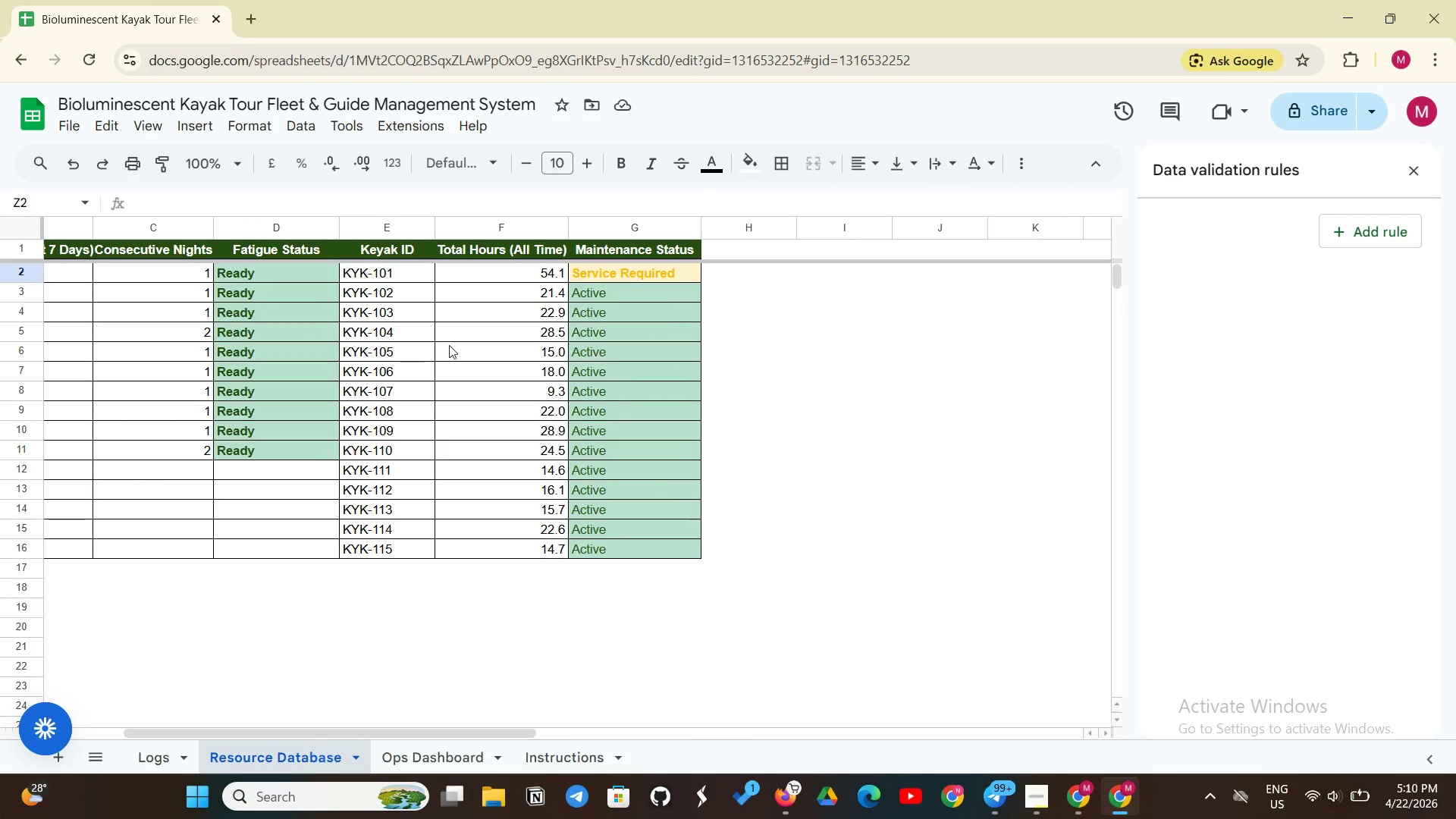 
left_click([413, 279])
 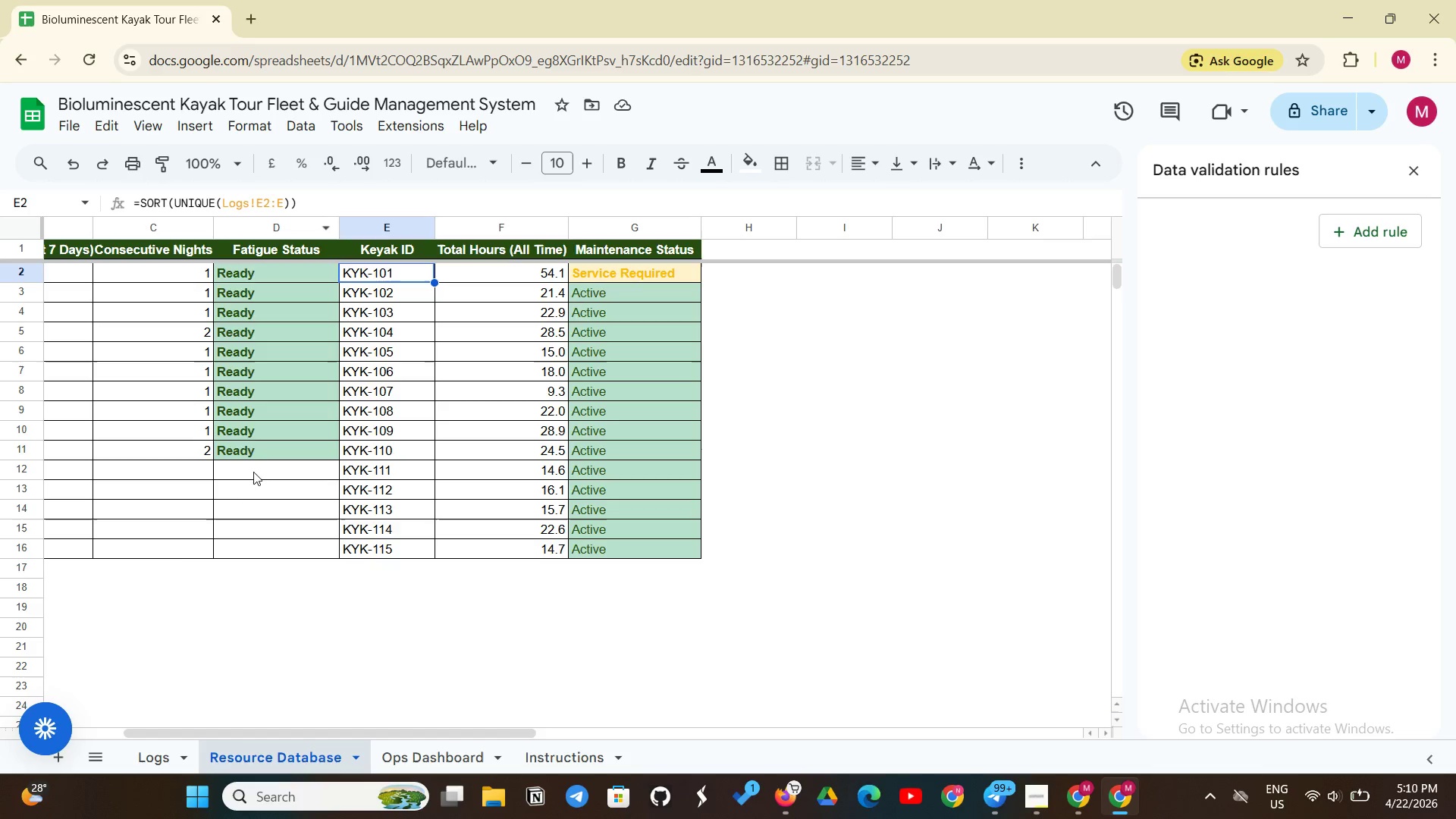 
wait(6.55)
 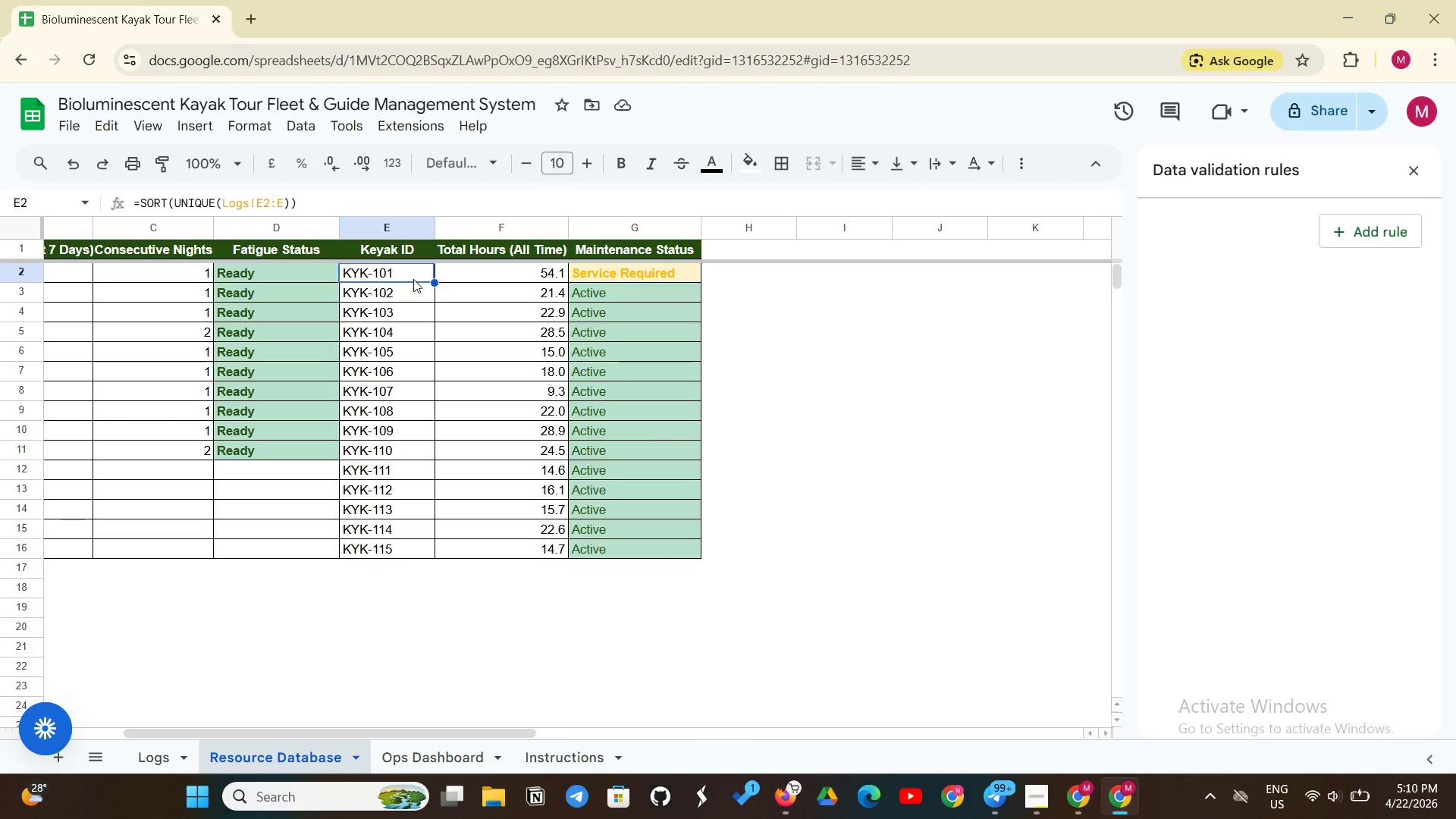 
left_click([158, 779])
 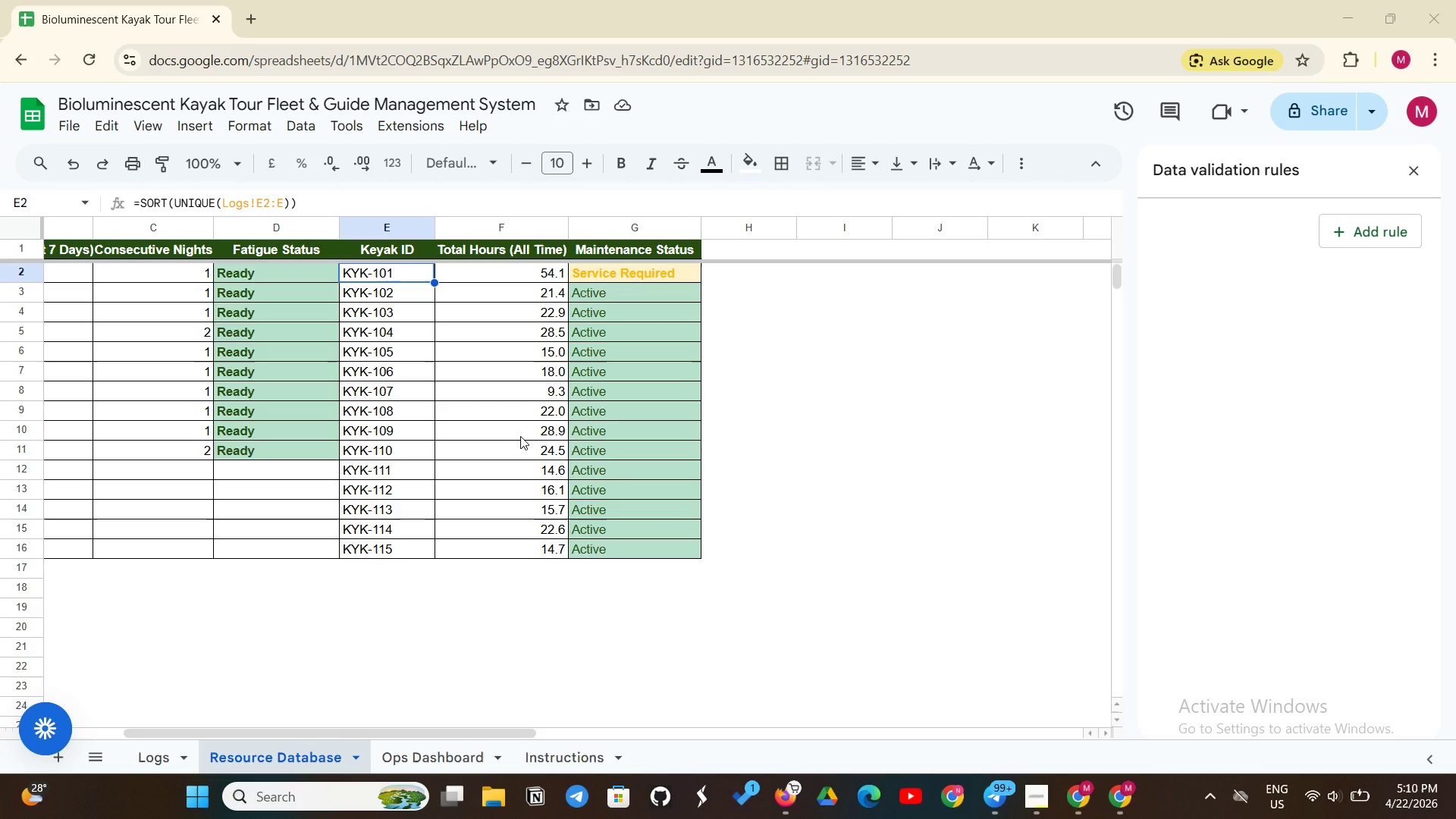 
wait(18.78)
 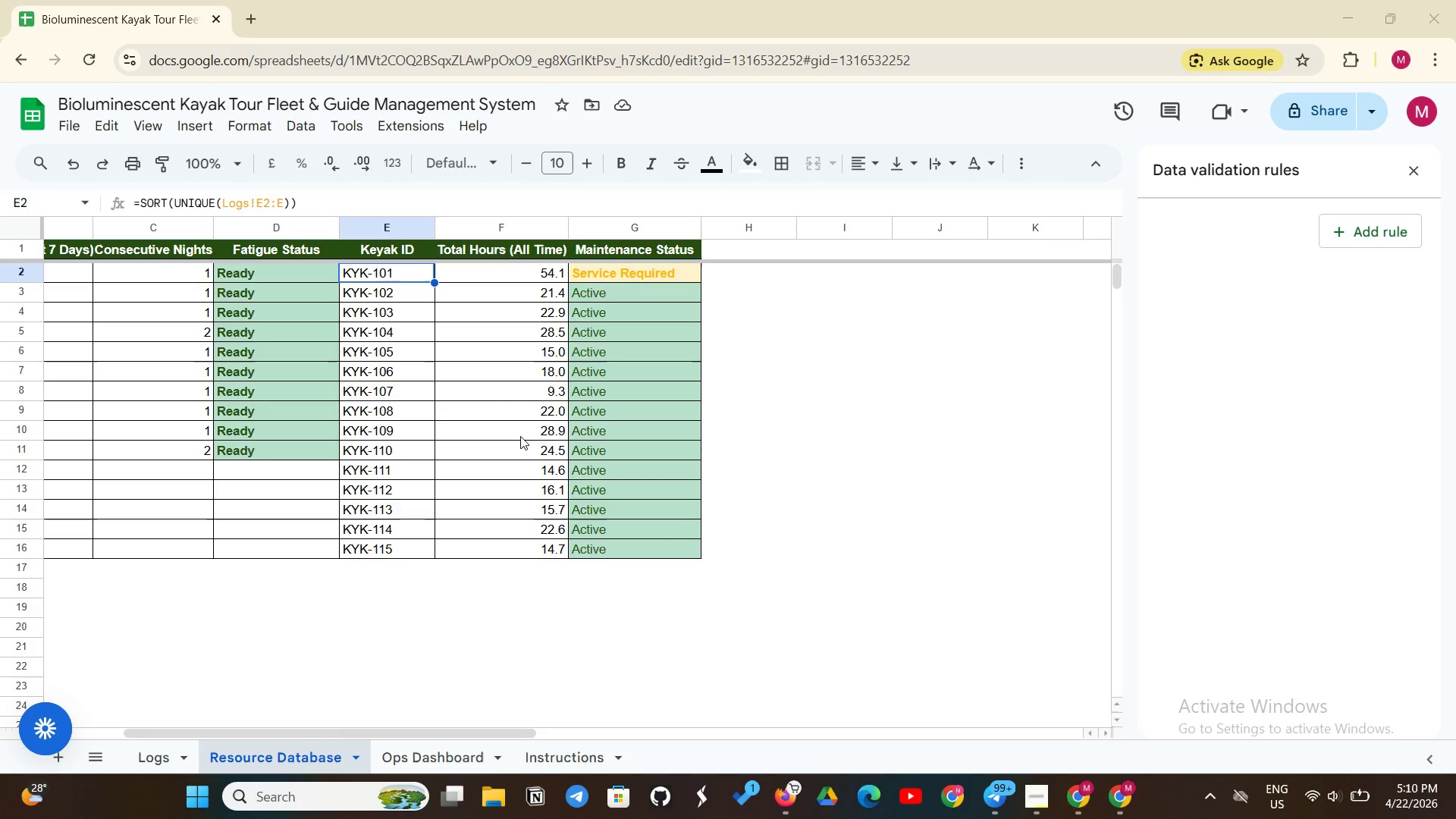 
left_click([720, 568])
 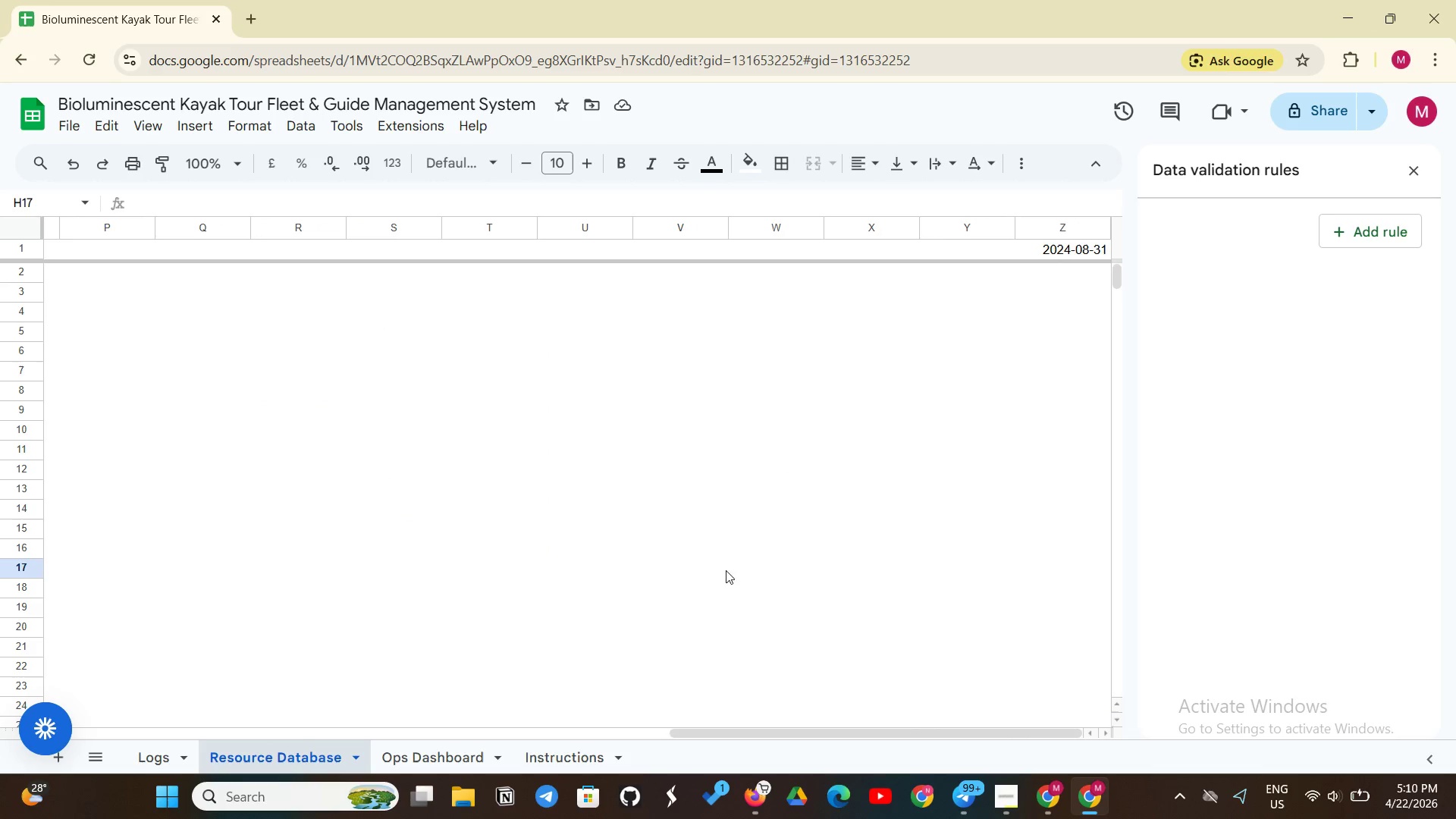 
wait(5.02)
 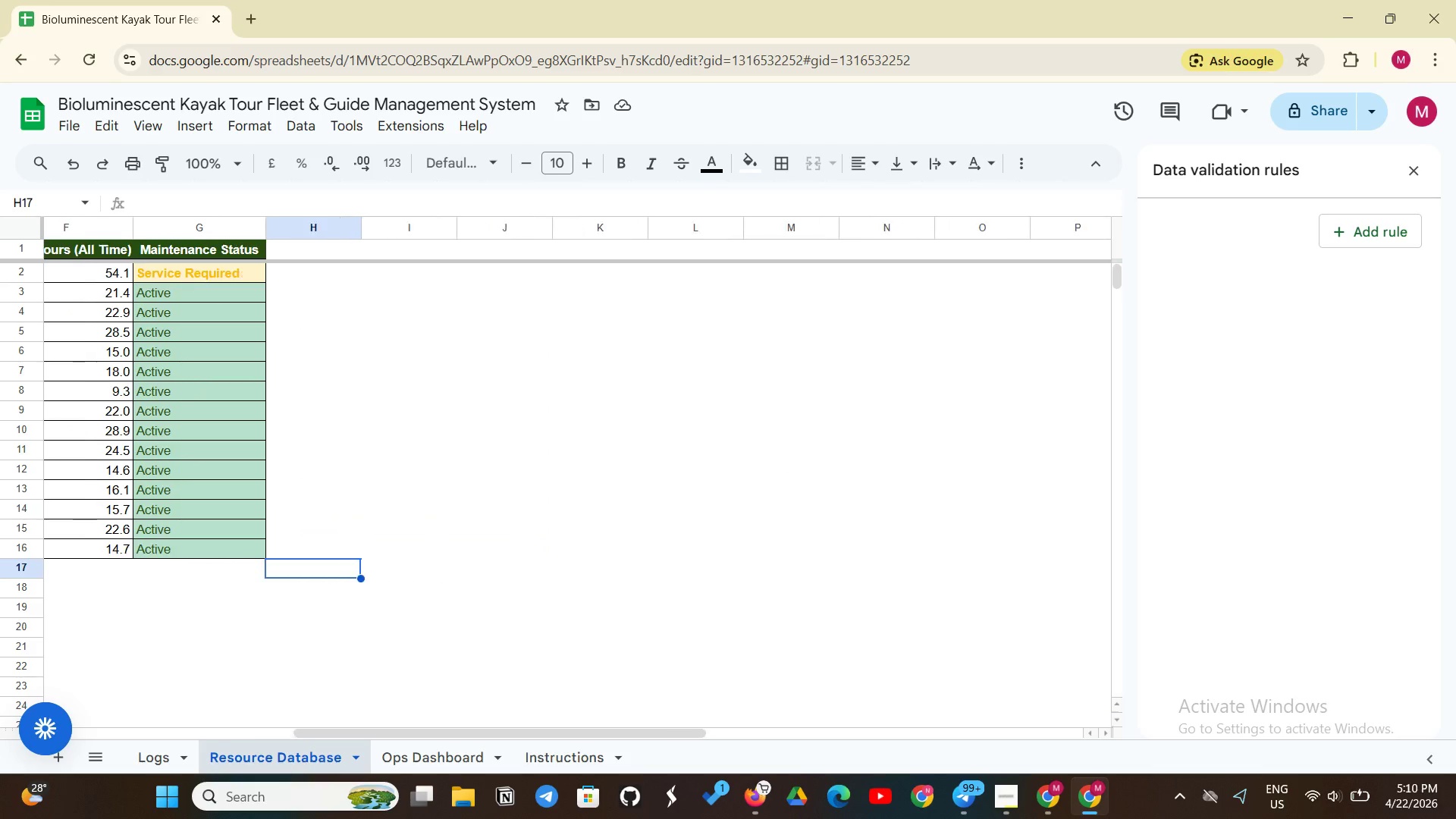 
left_click([1046, 249])
 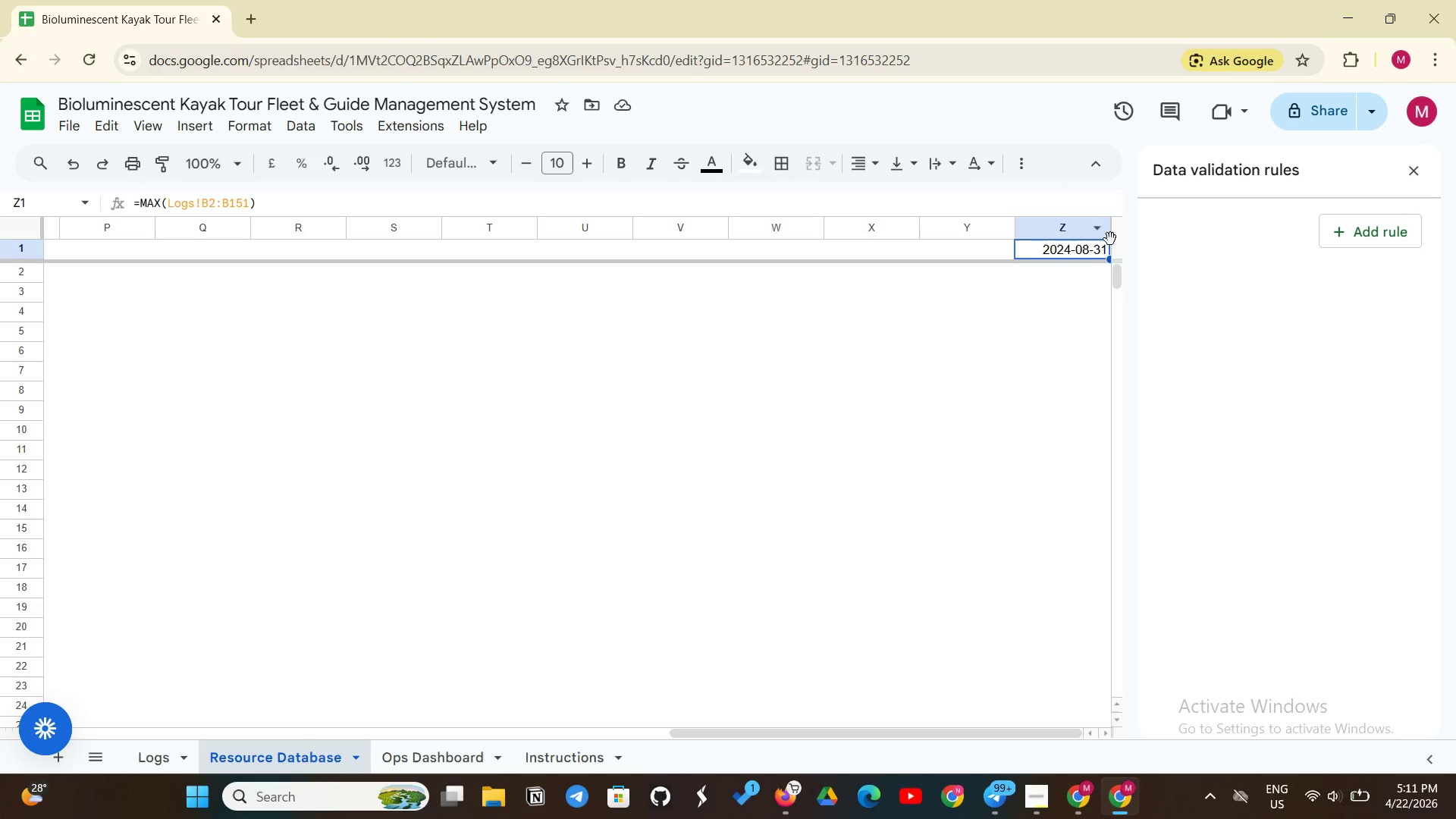 
wait(7.94)
 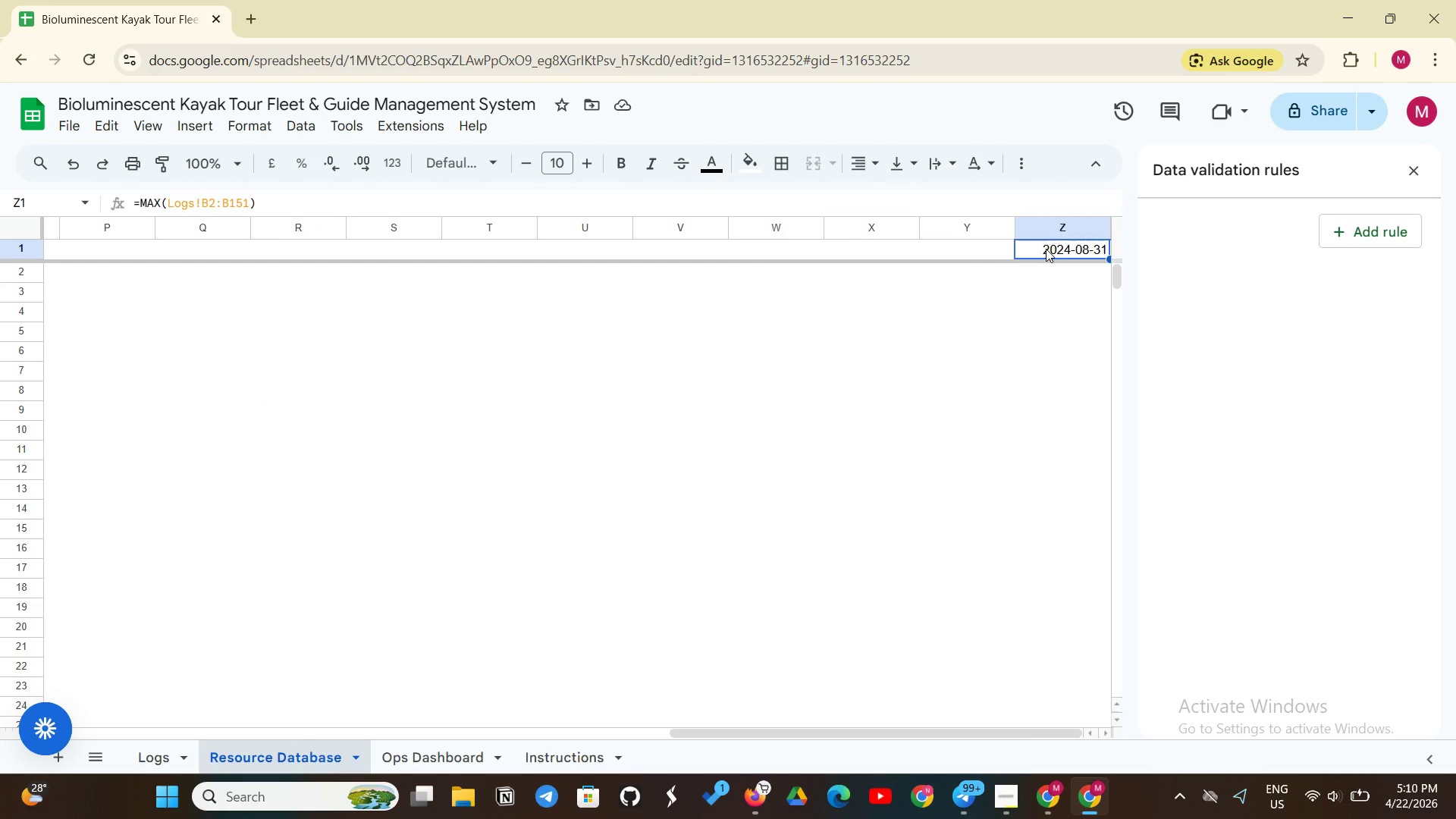 
left_click([249, 201])
 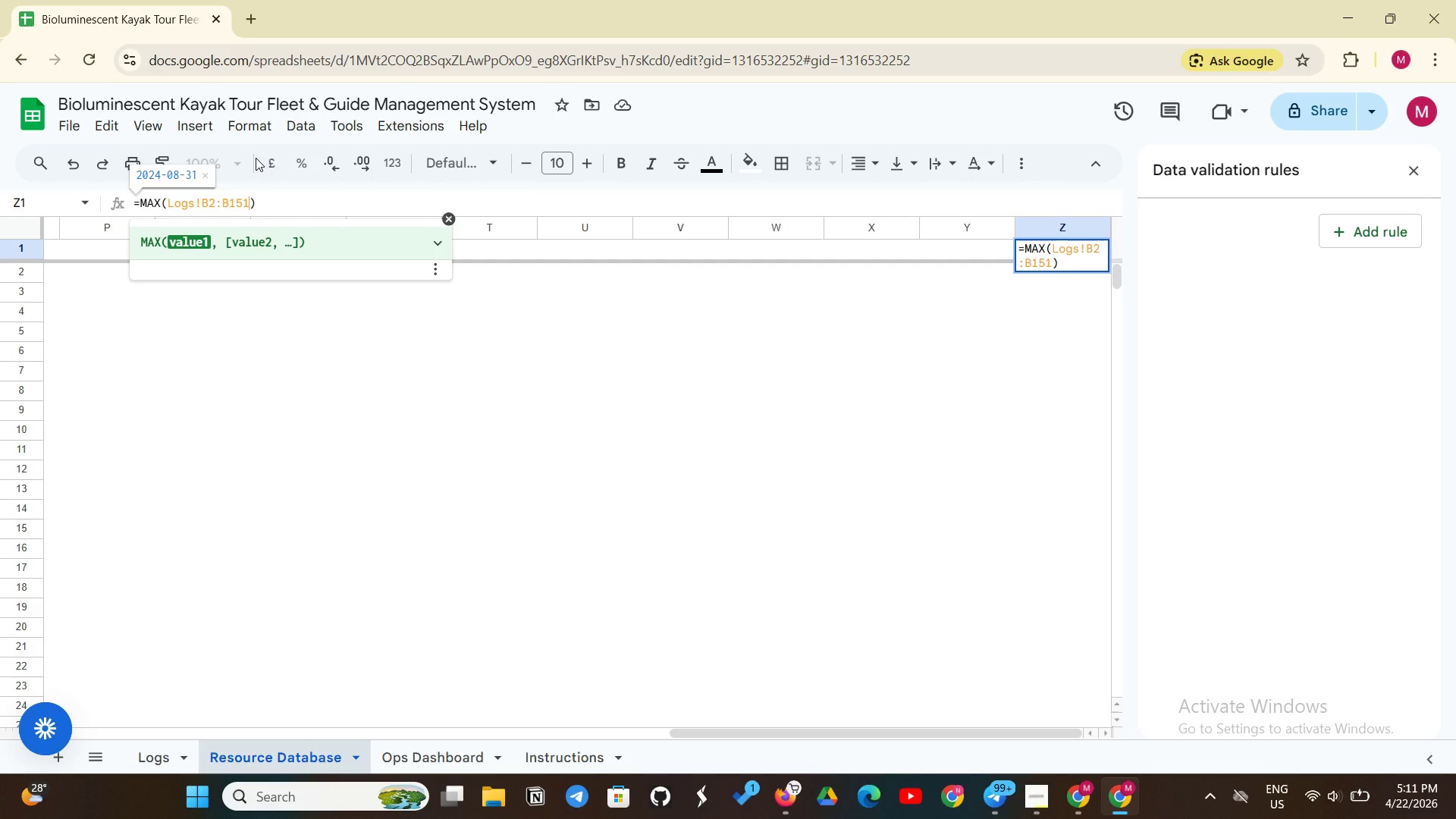 
key(Backspace)
 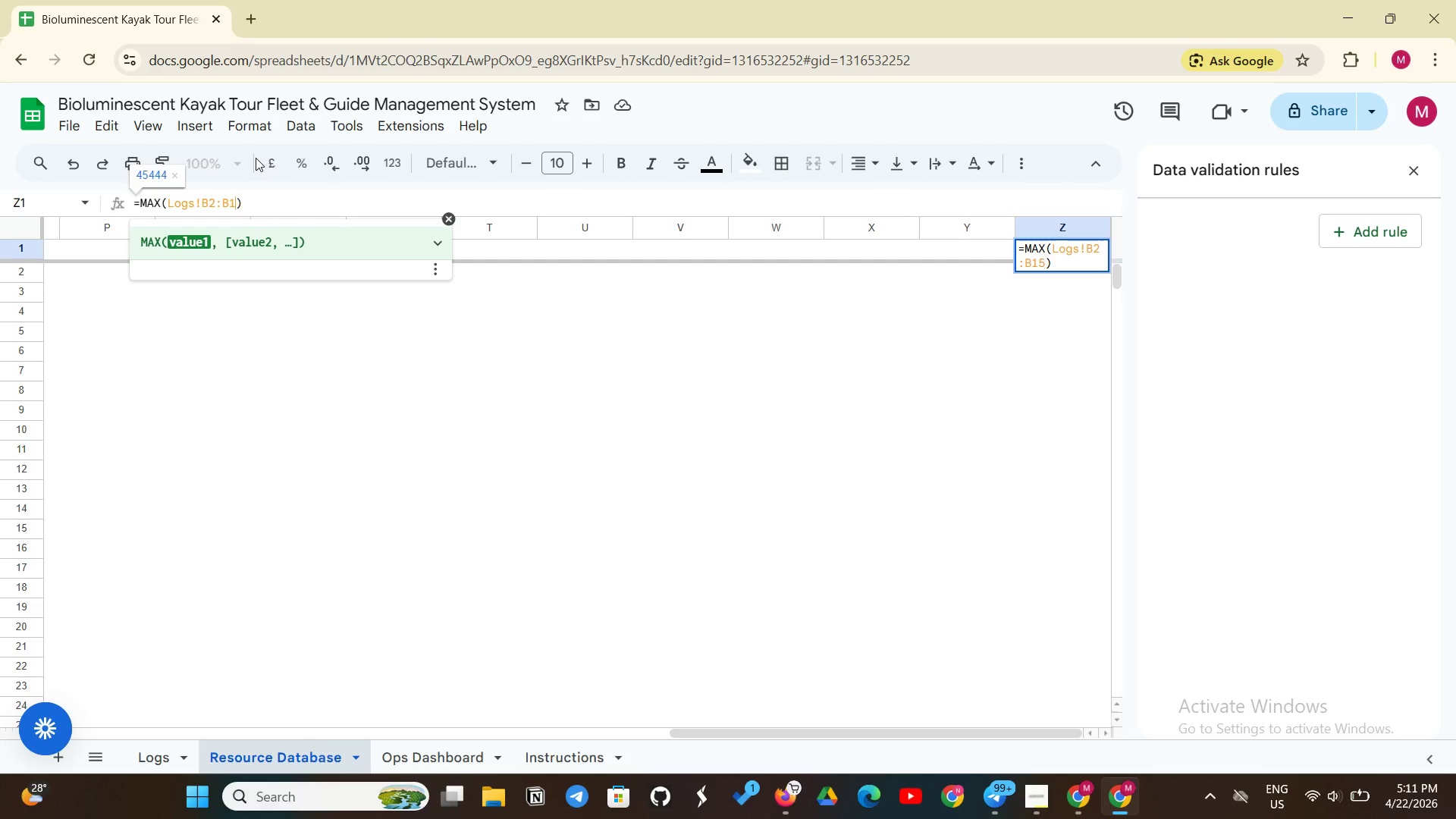 
key(Backspace)
 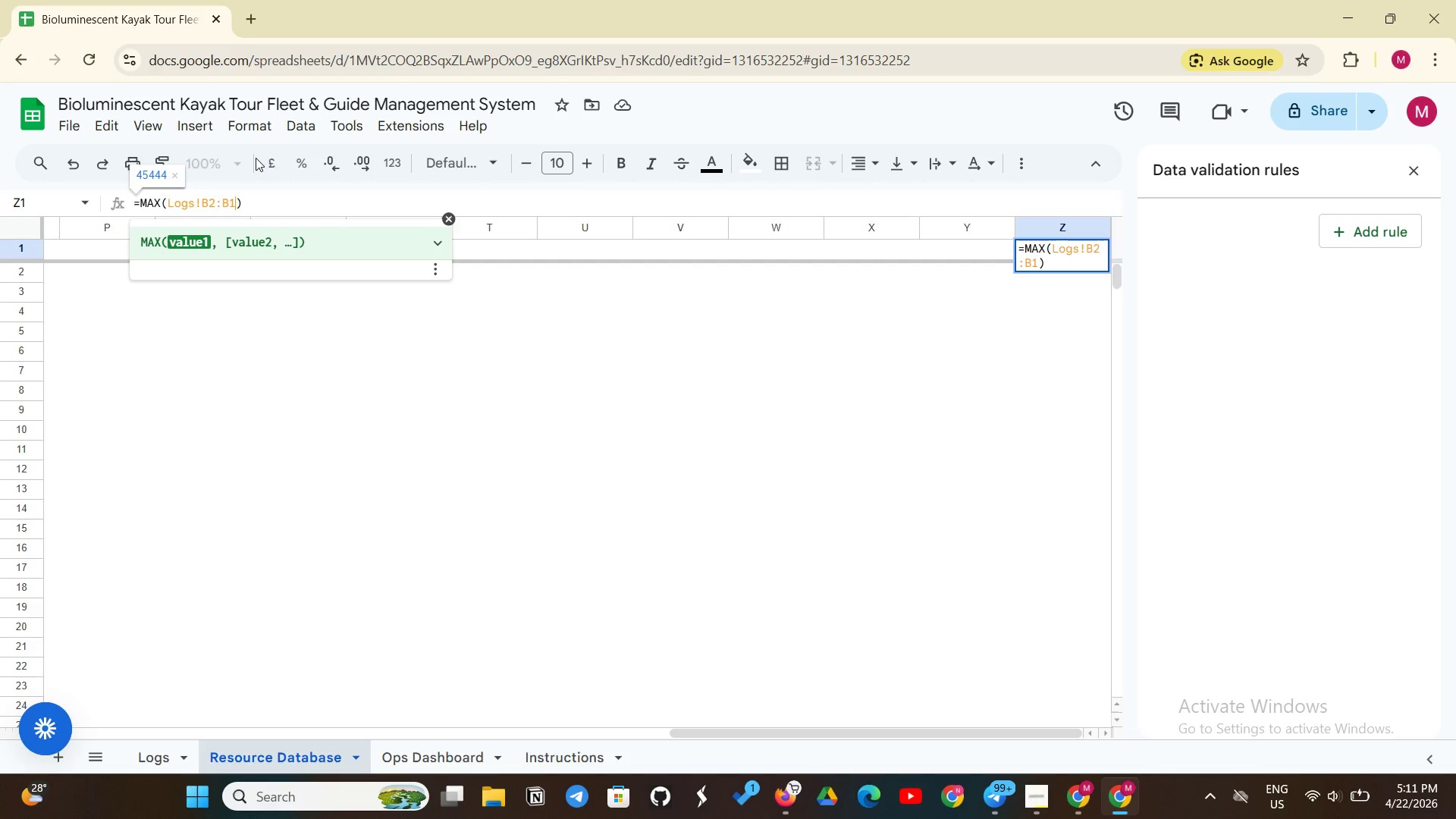 
key(Backspace)
 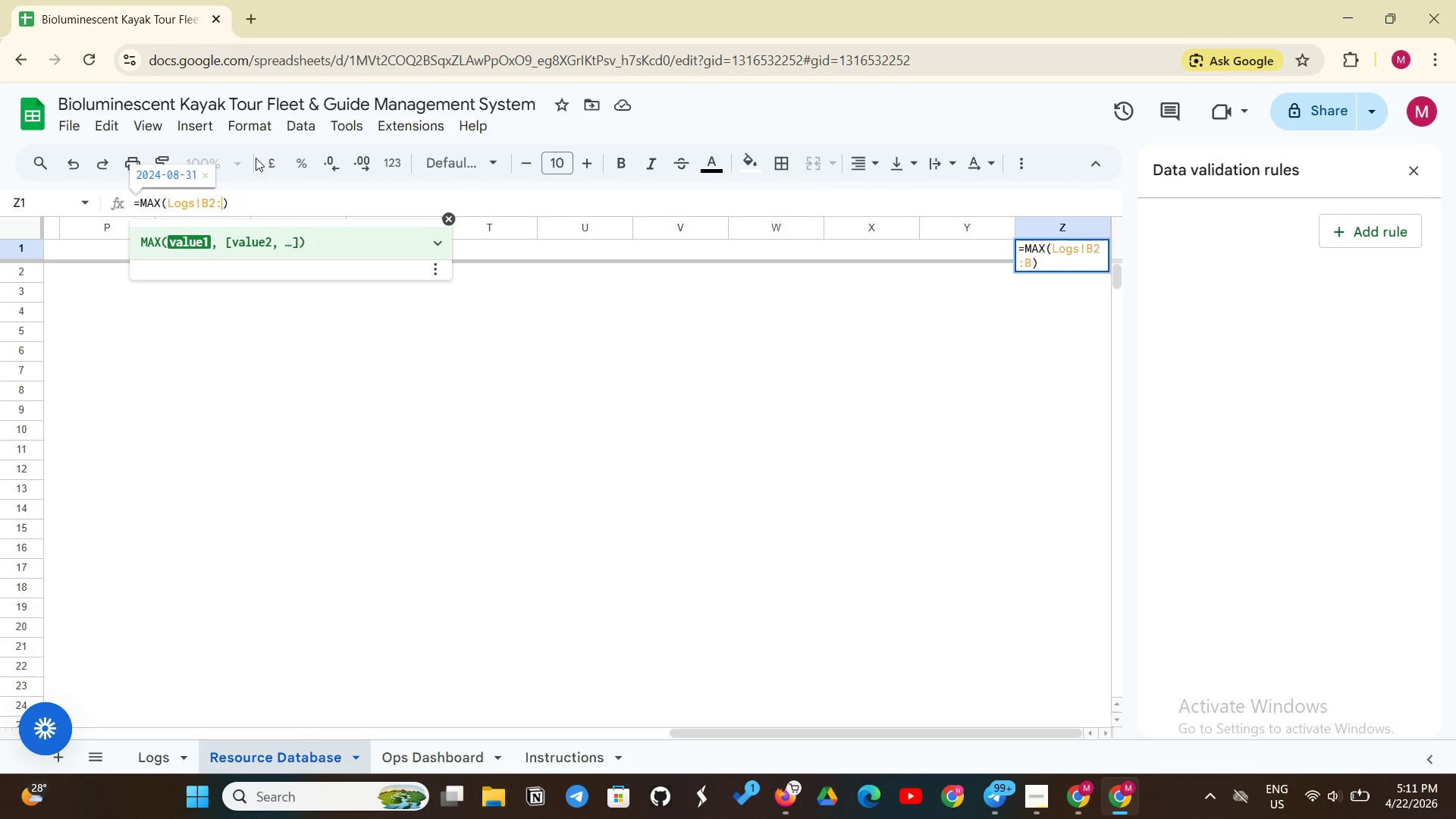 
key(Backspace)
 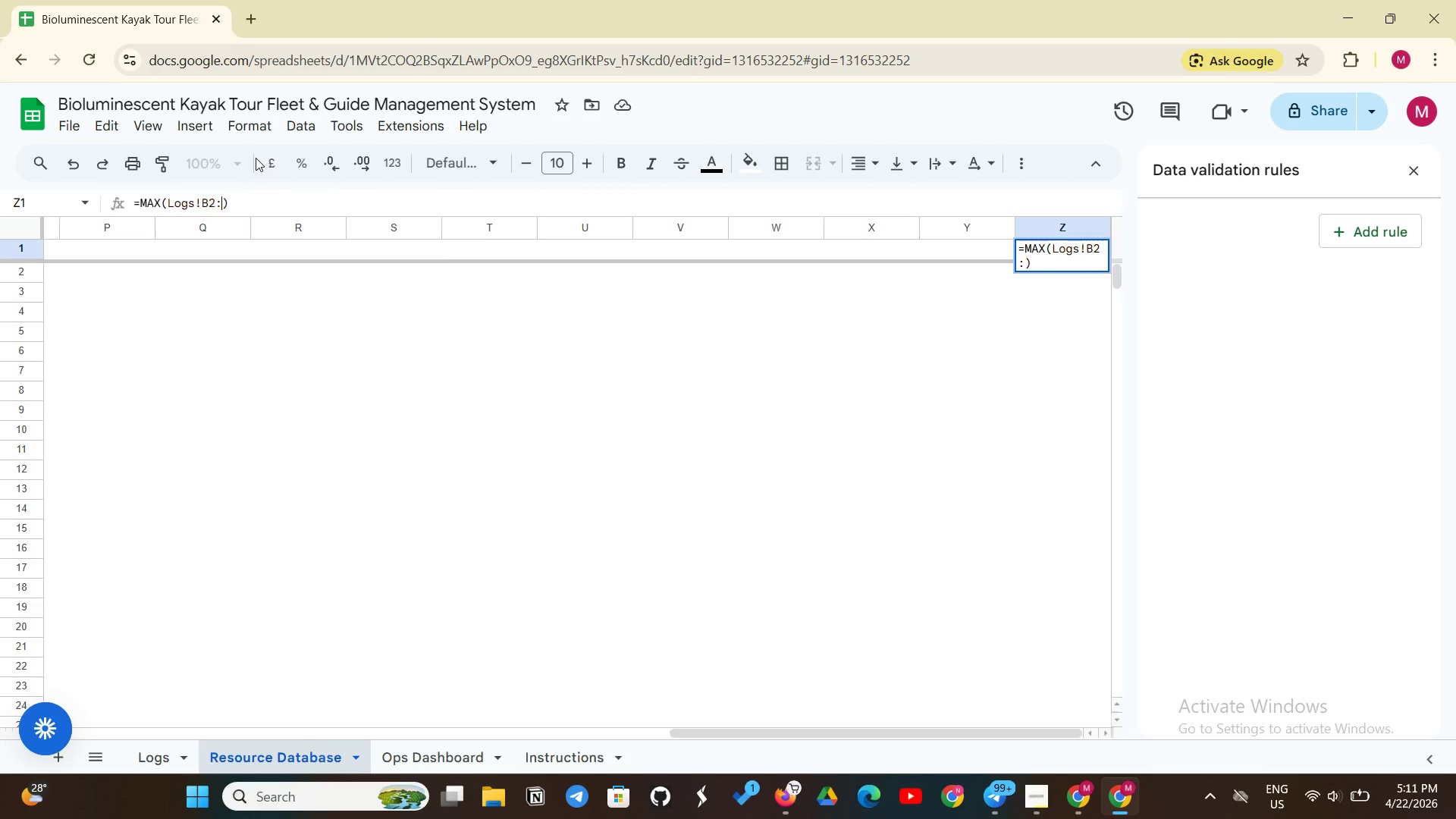 
key(Backspace)
 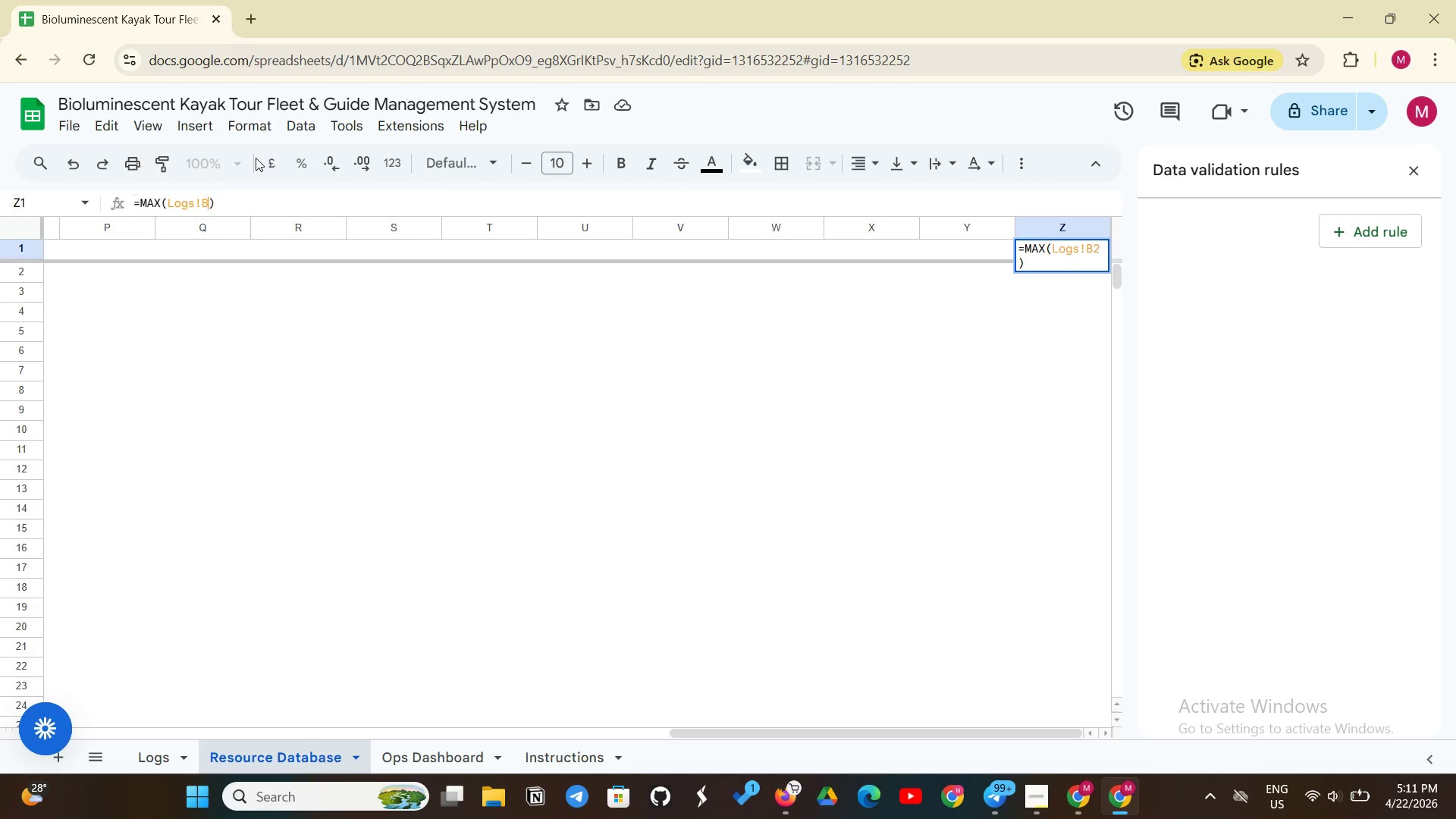 
key(Backspace)
 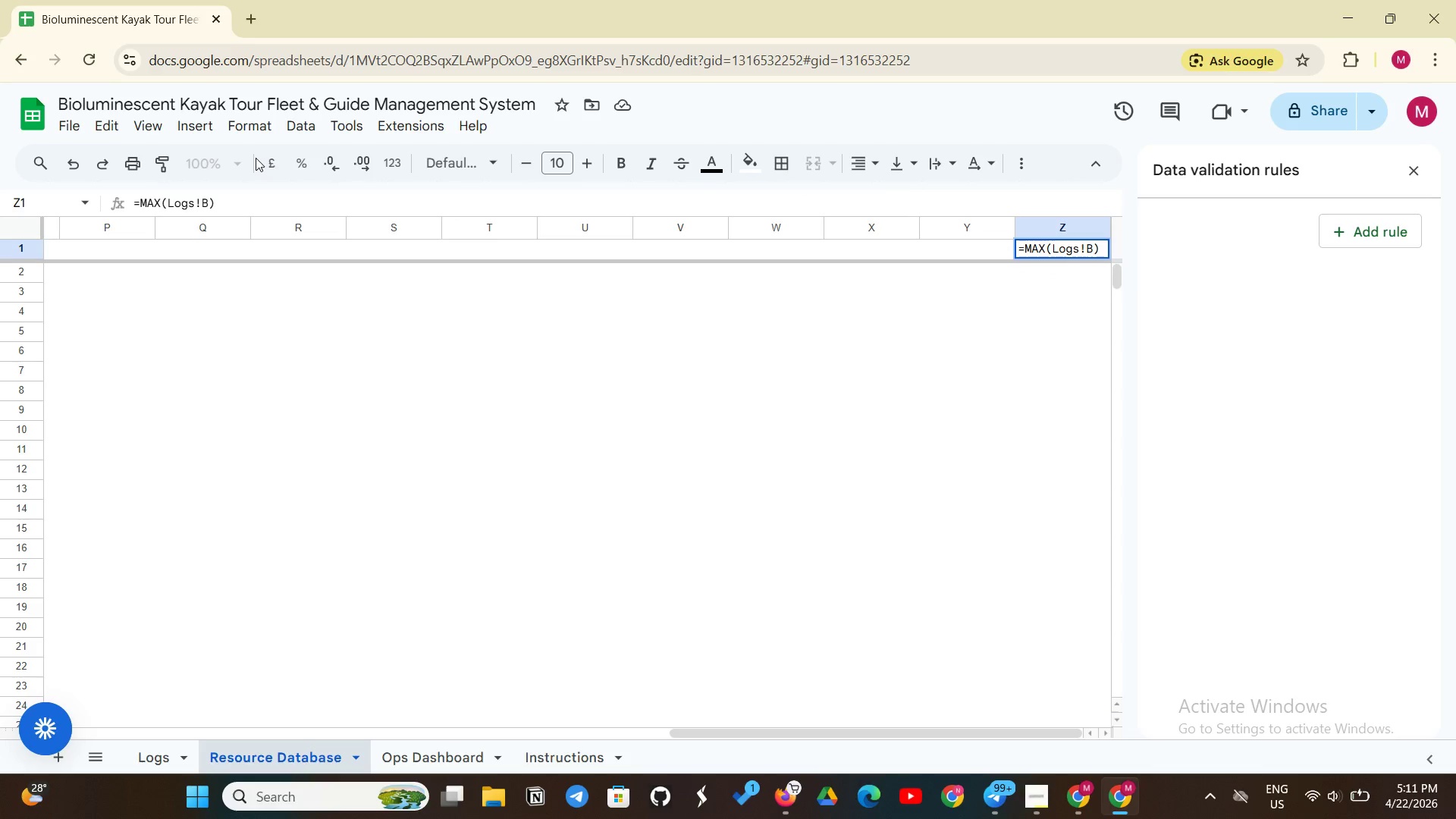 
key(Shift+Semicolon)
 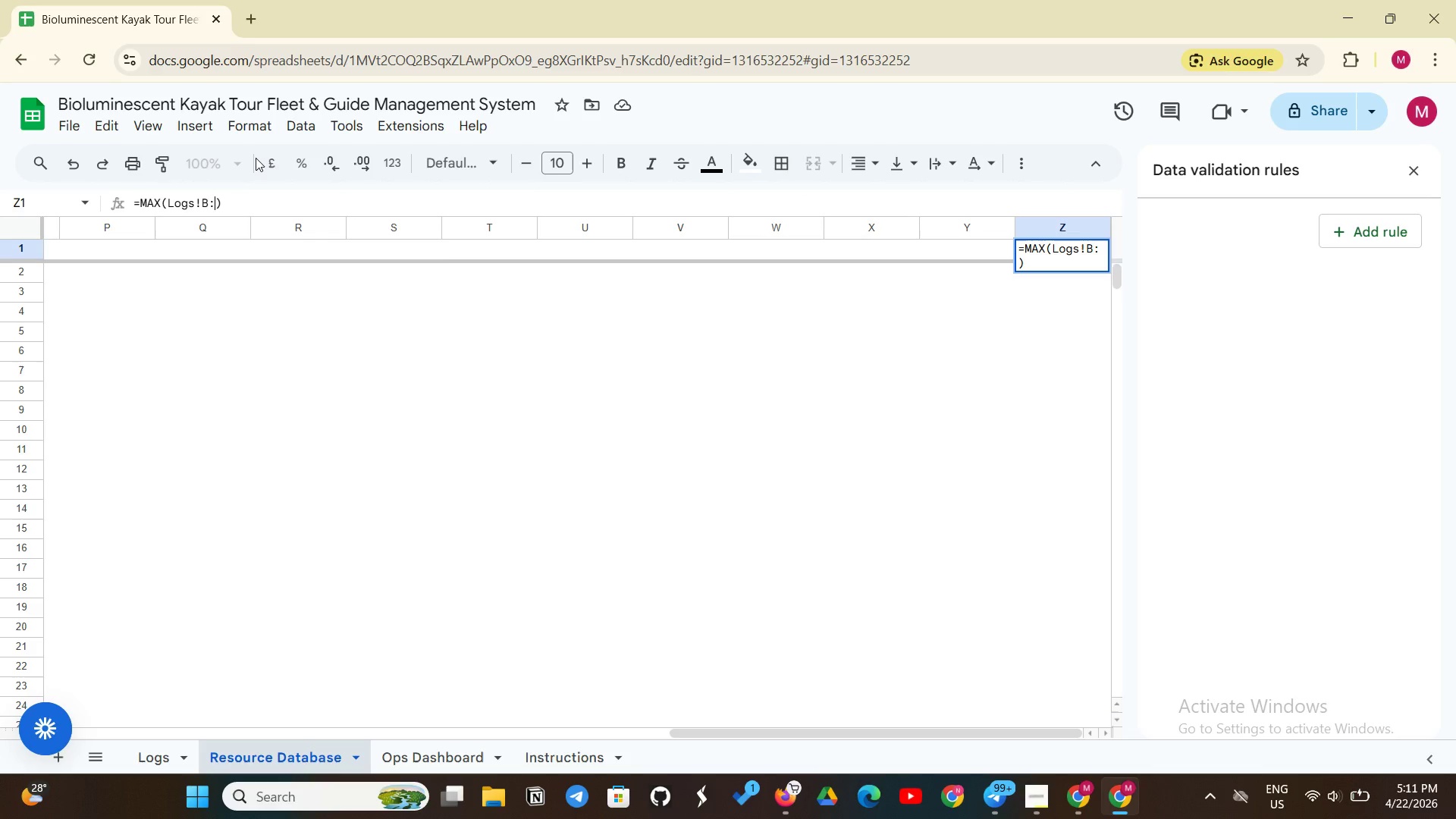 
key(Shift+B)
 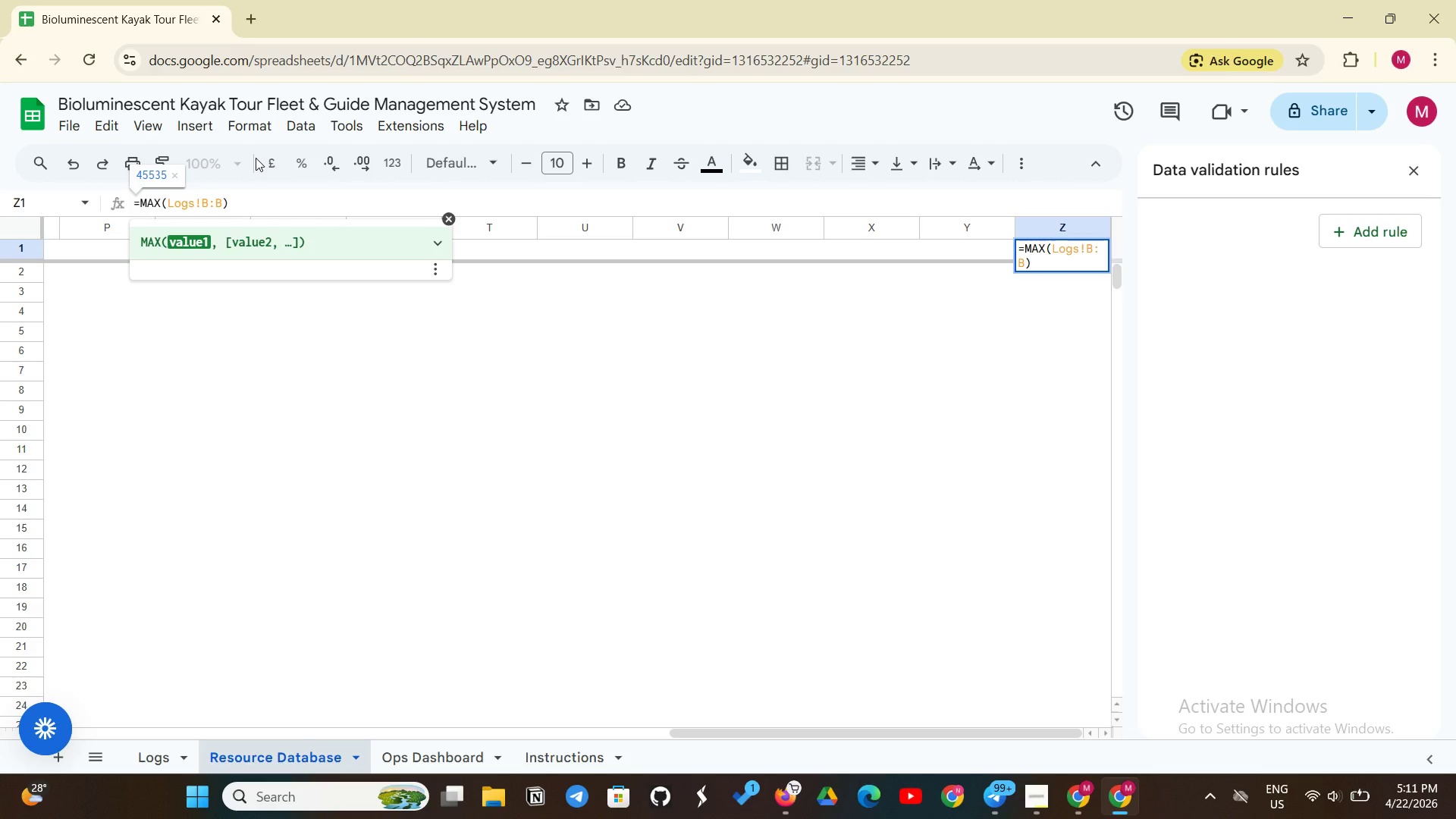 
key(Enter)
 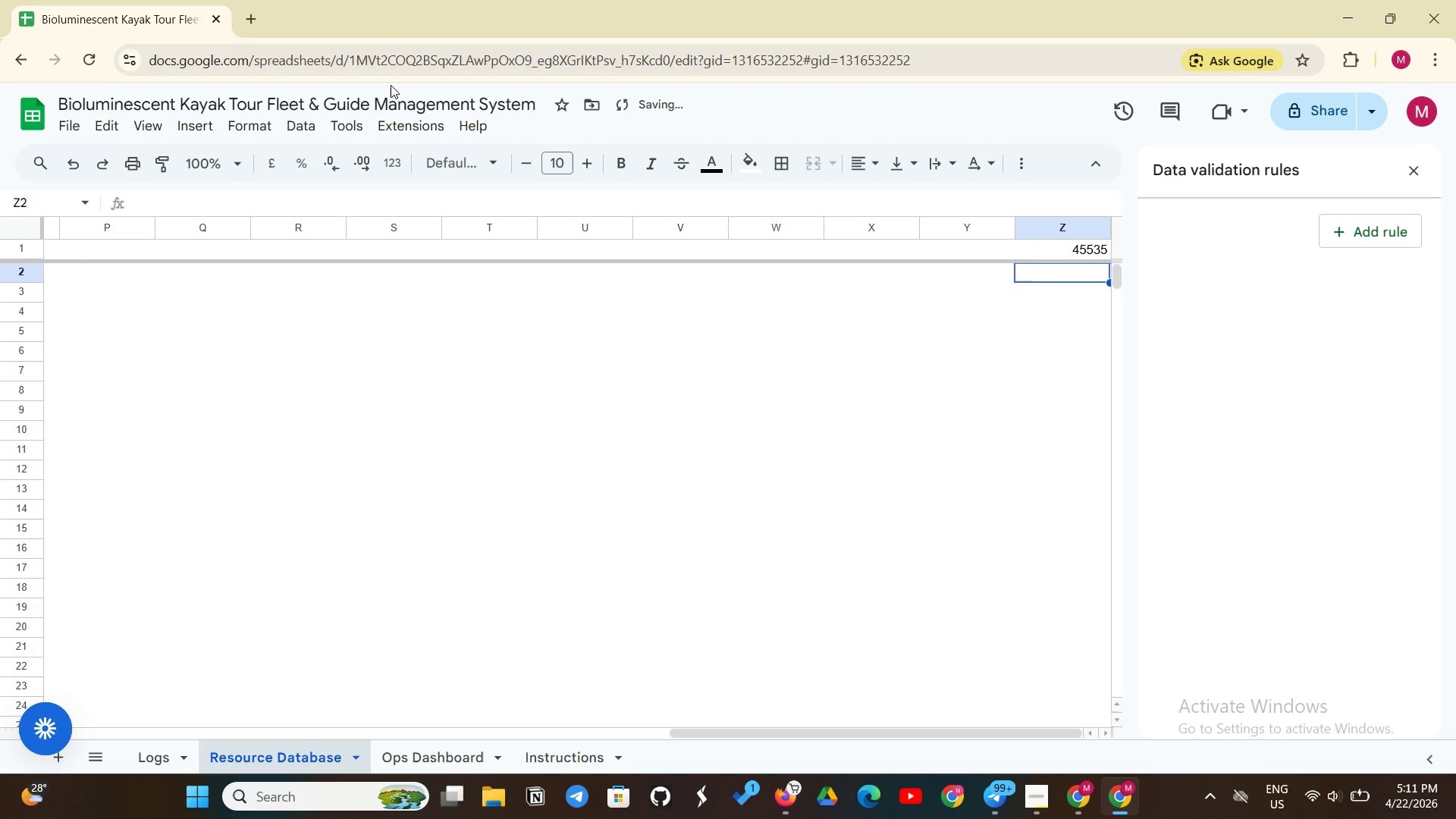 
wait(5.41)
 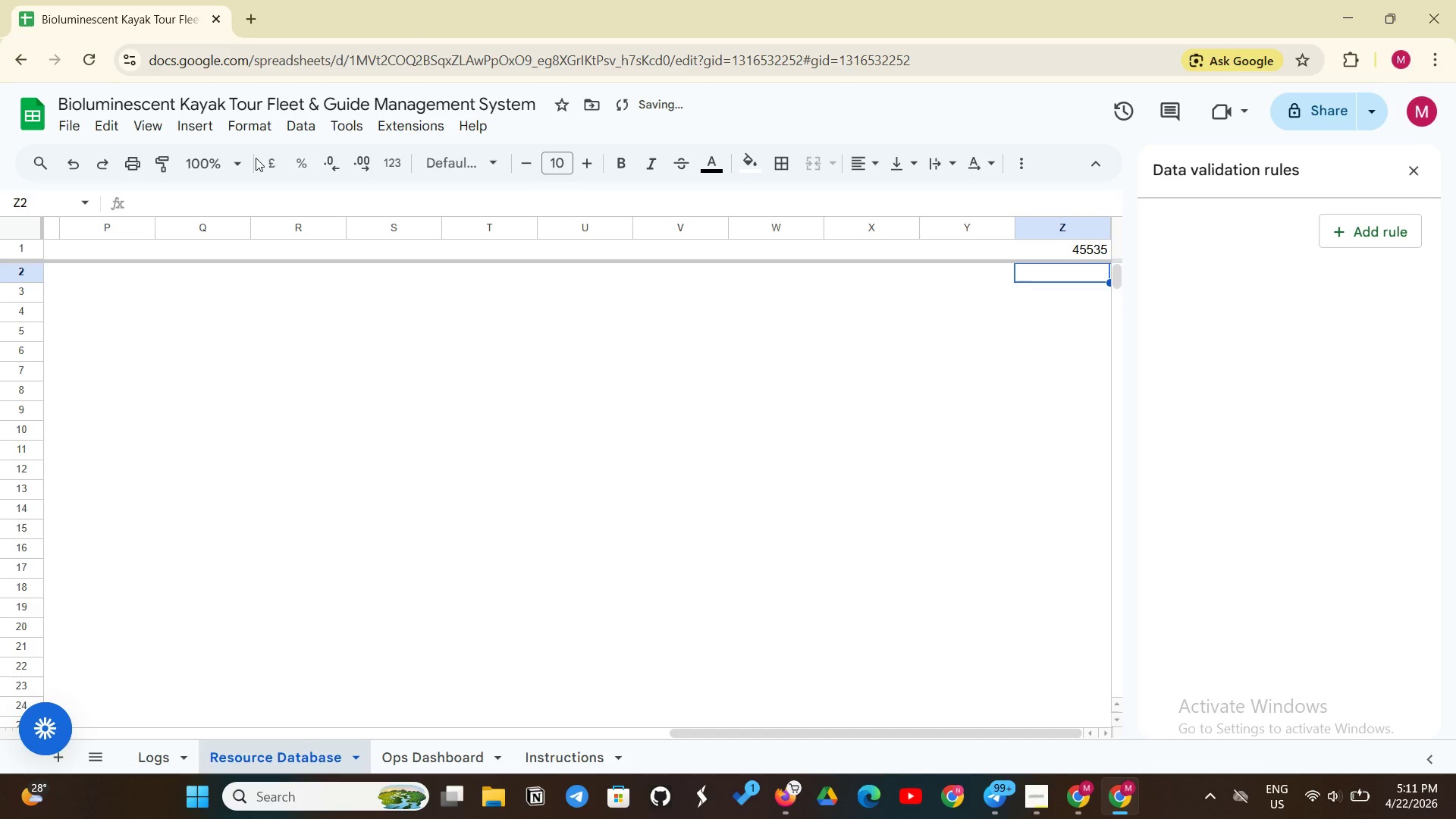 
left_click([1083, 253])
 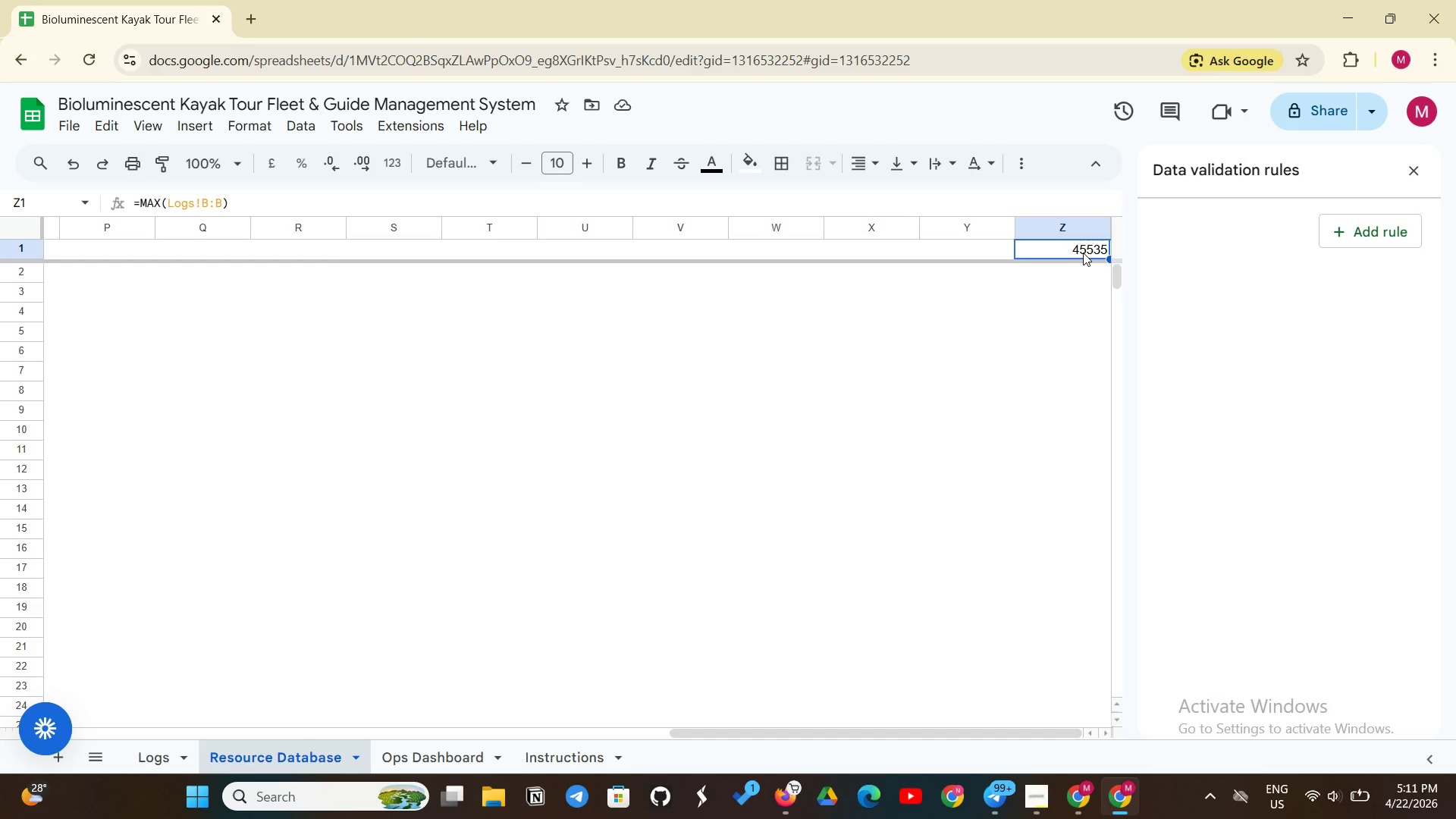 
wait(14.44)
 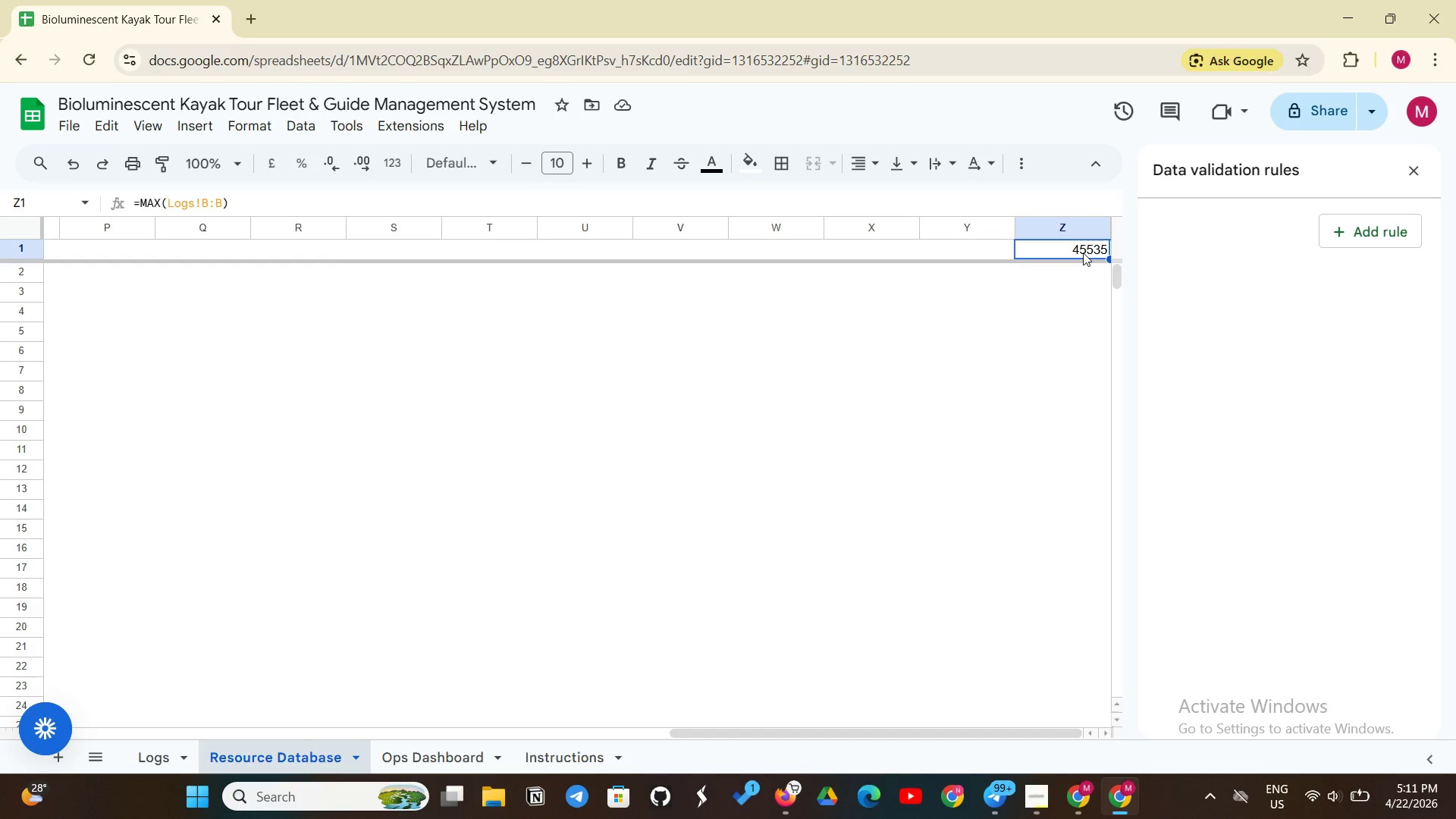 
left_click([140, 748])
 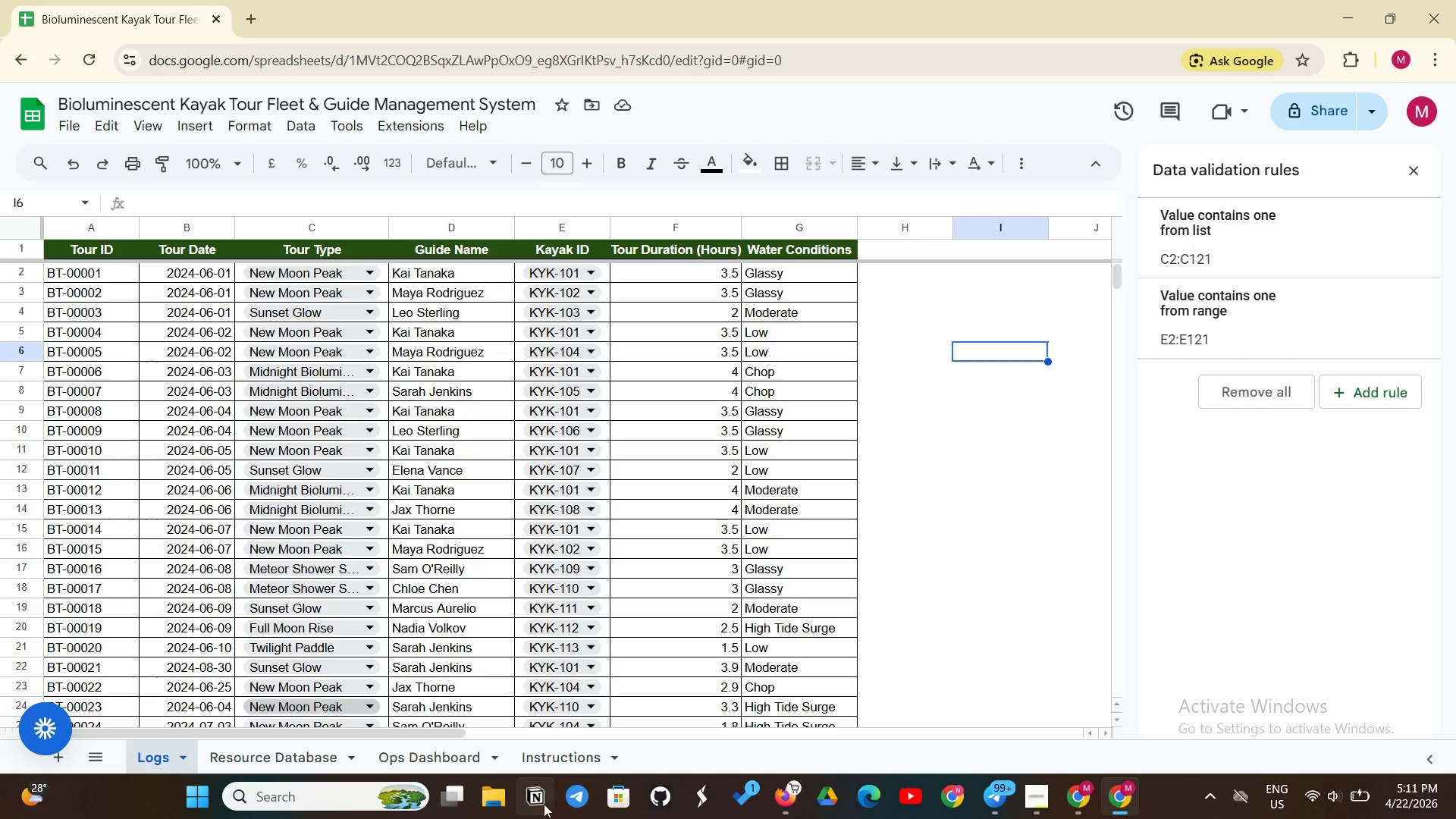 
left_click([415, 760])
 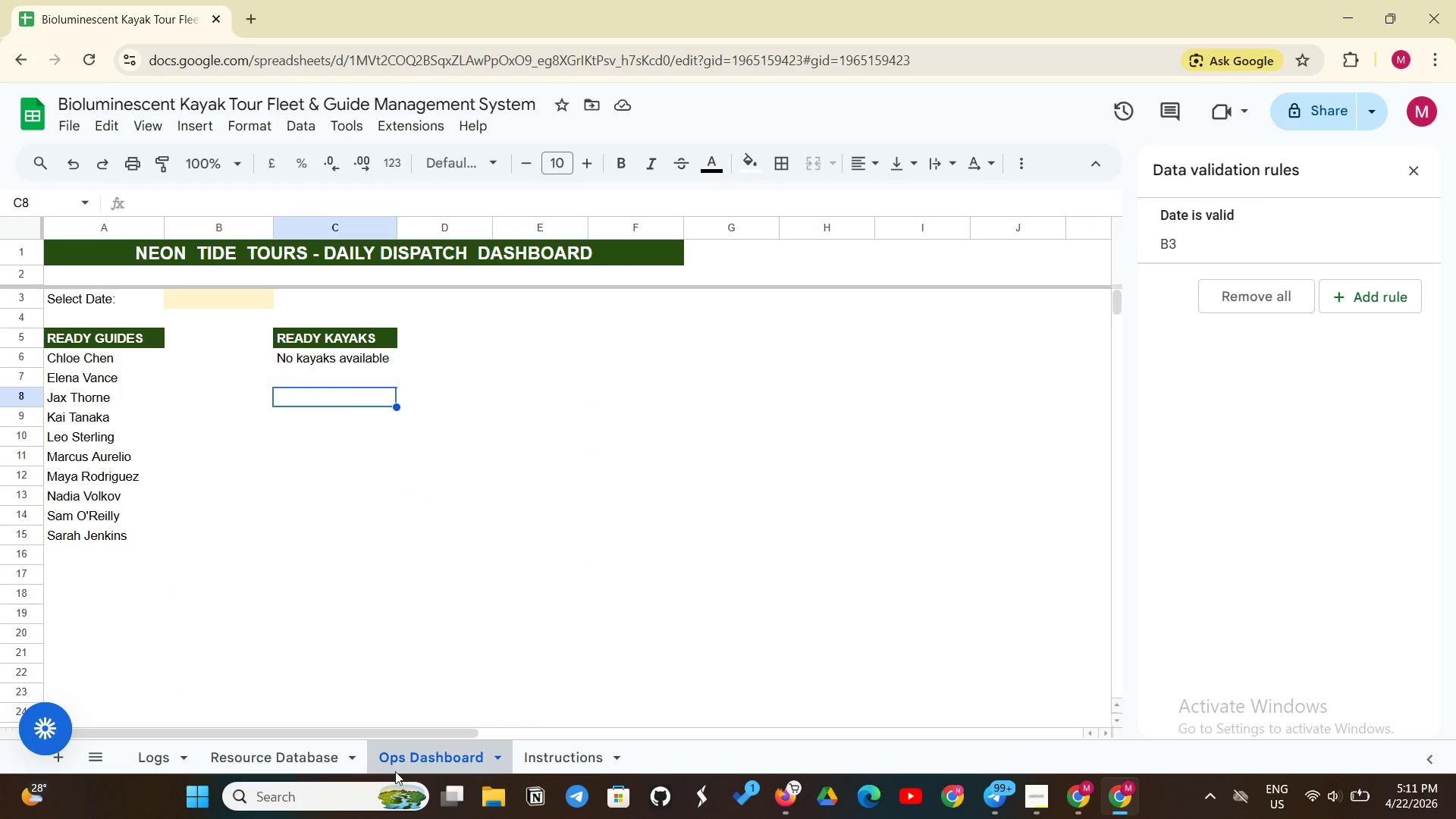 
left_click([275, 755])
 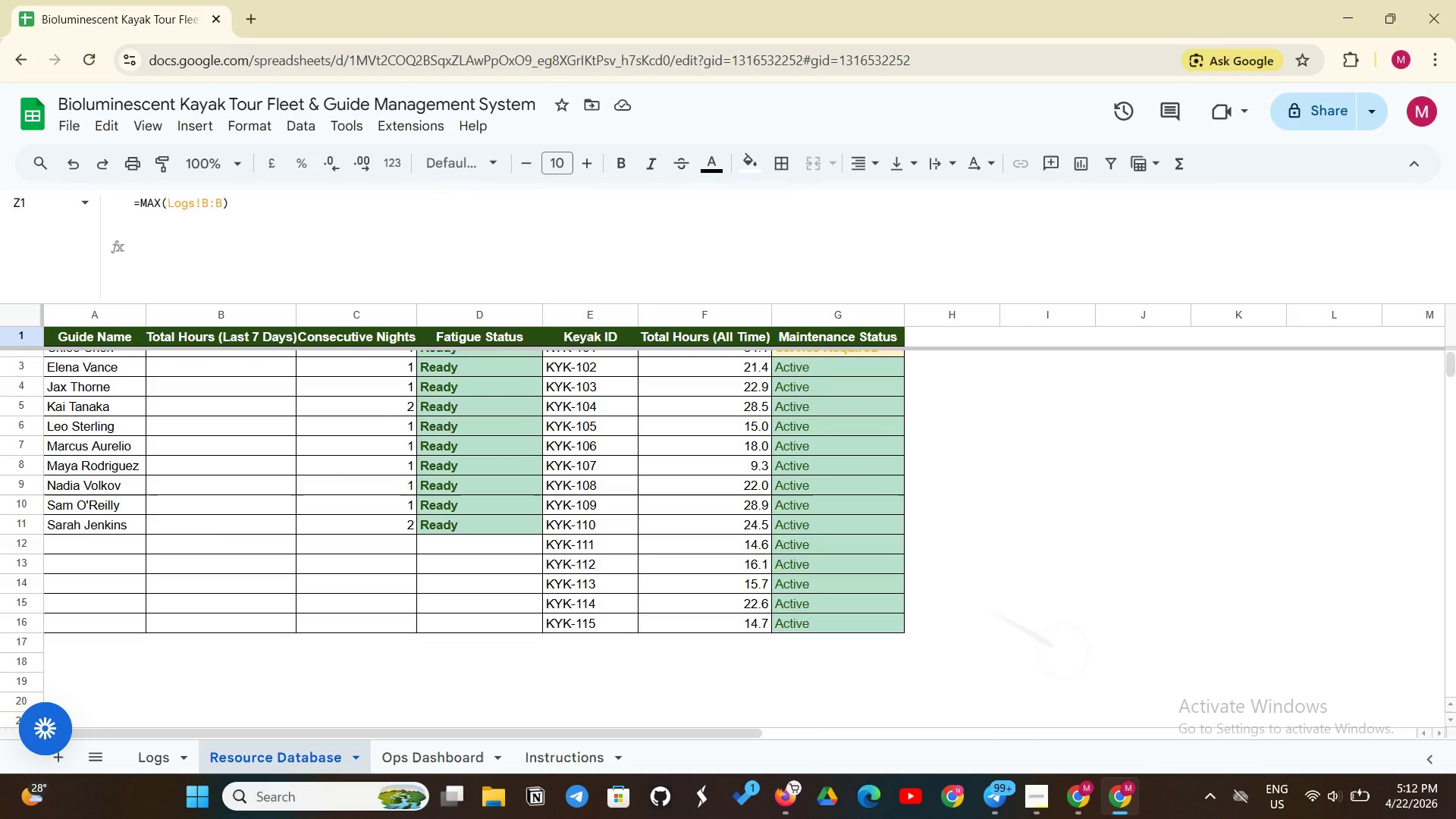 
wait(37.95)
 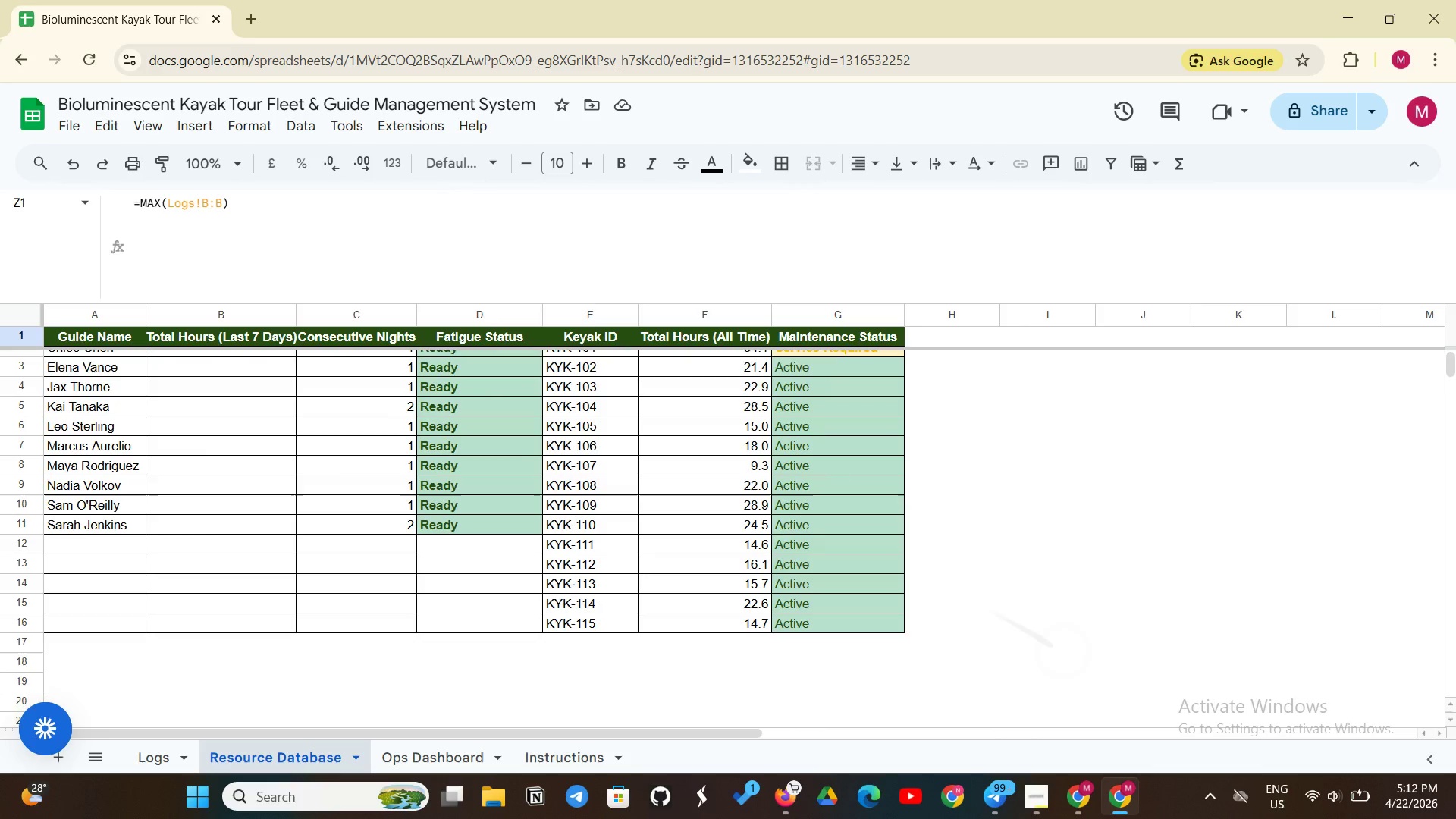 
left_click([152, 287])
 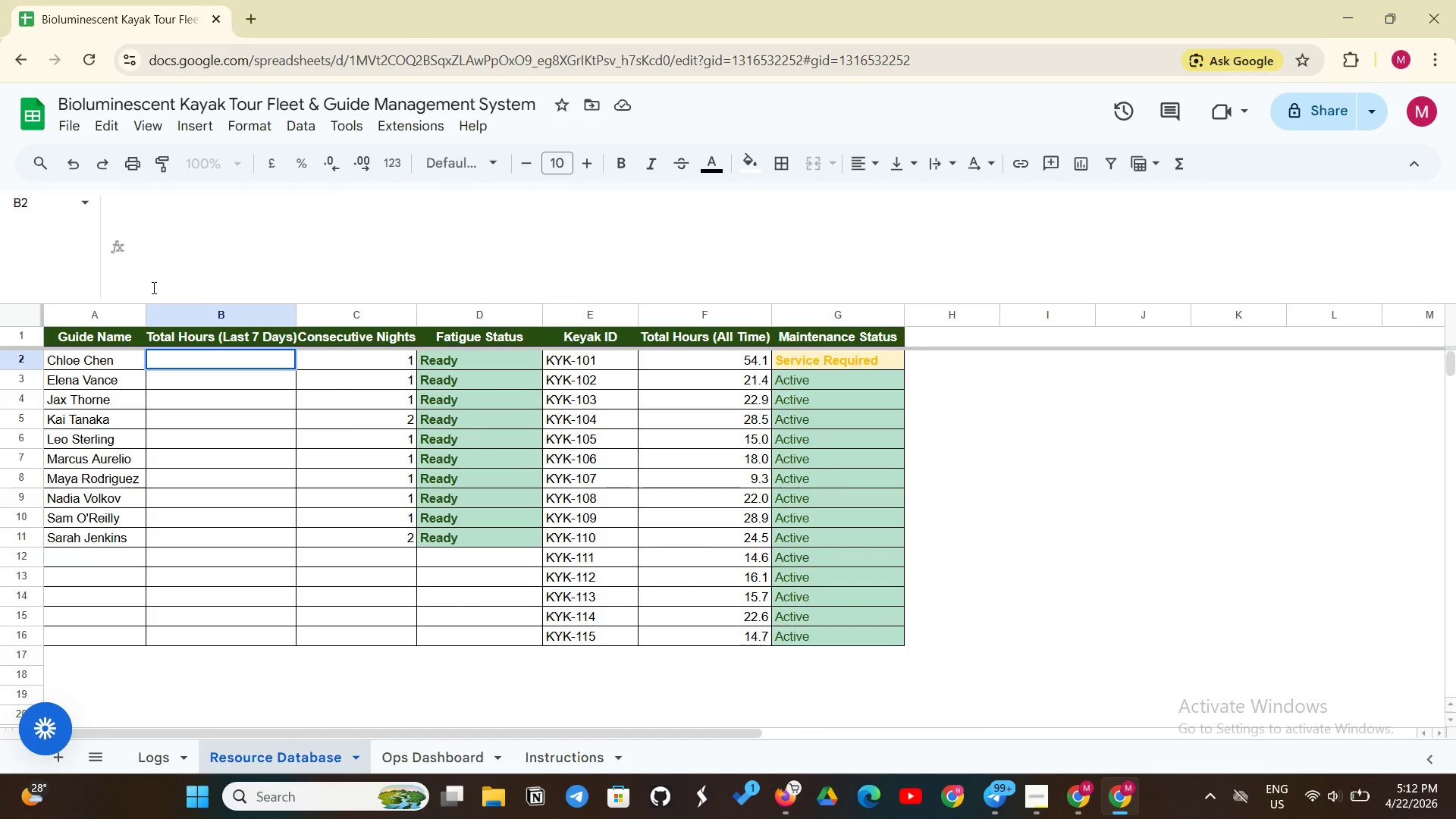 
left_click([152, 287])
 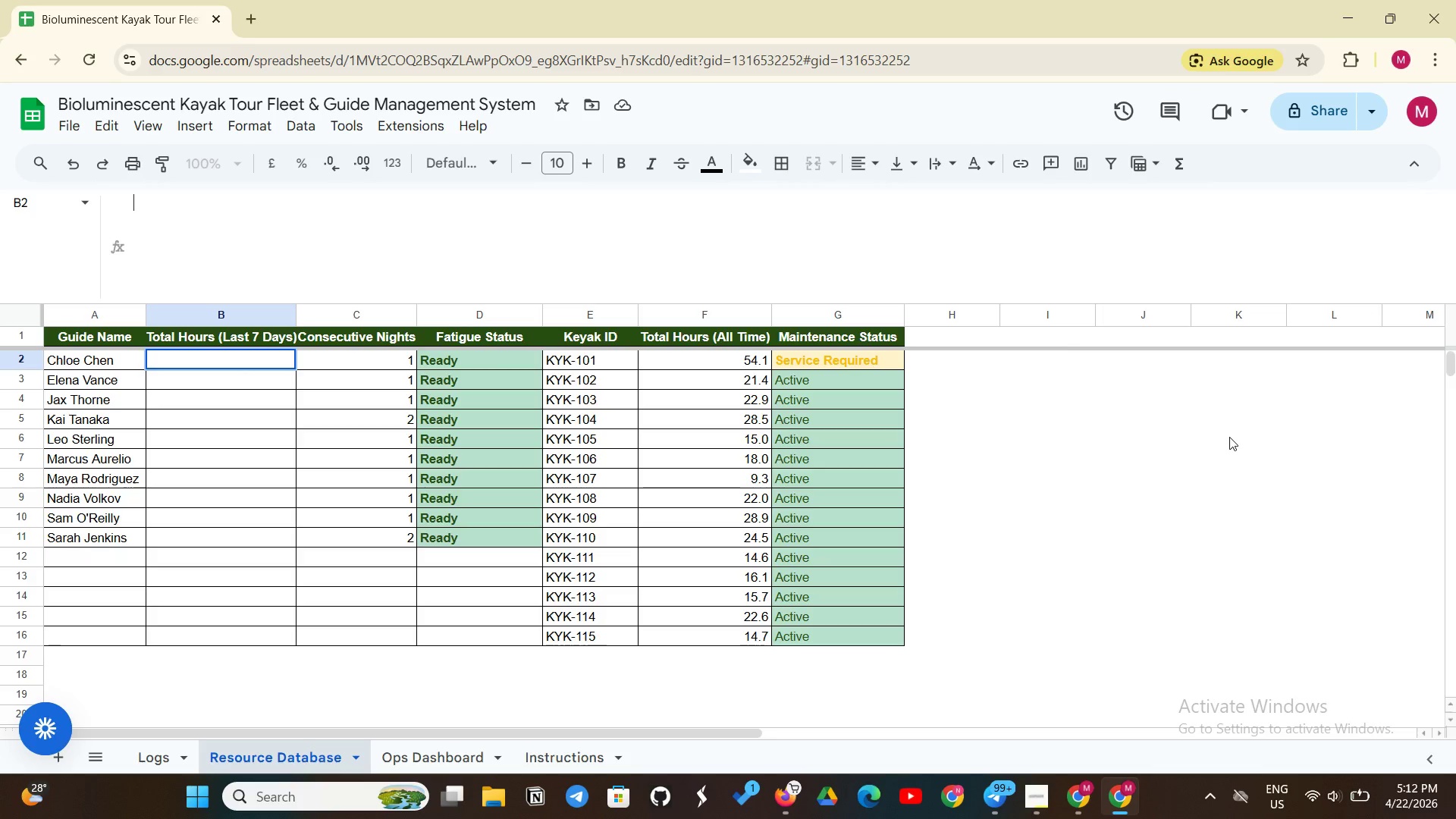 
key(Backspace)
 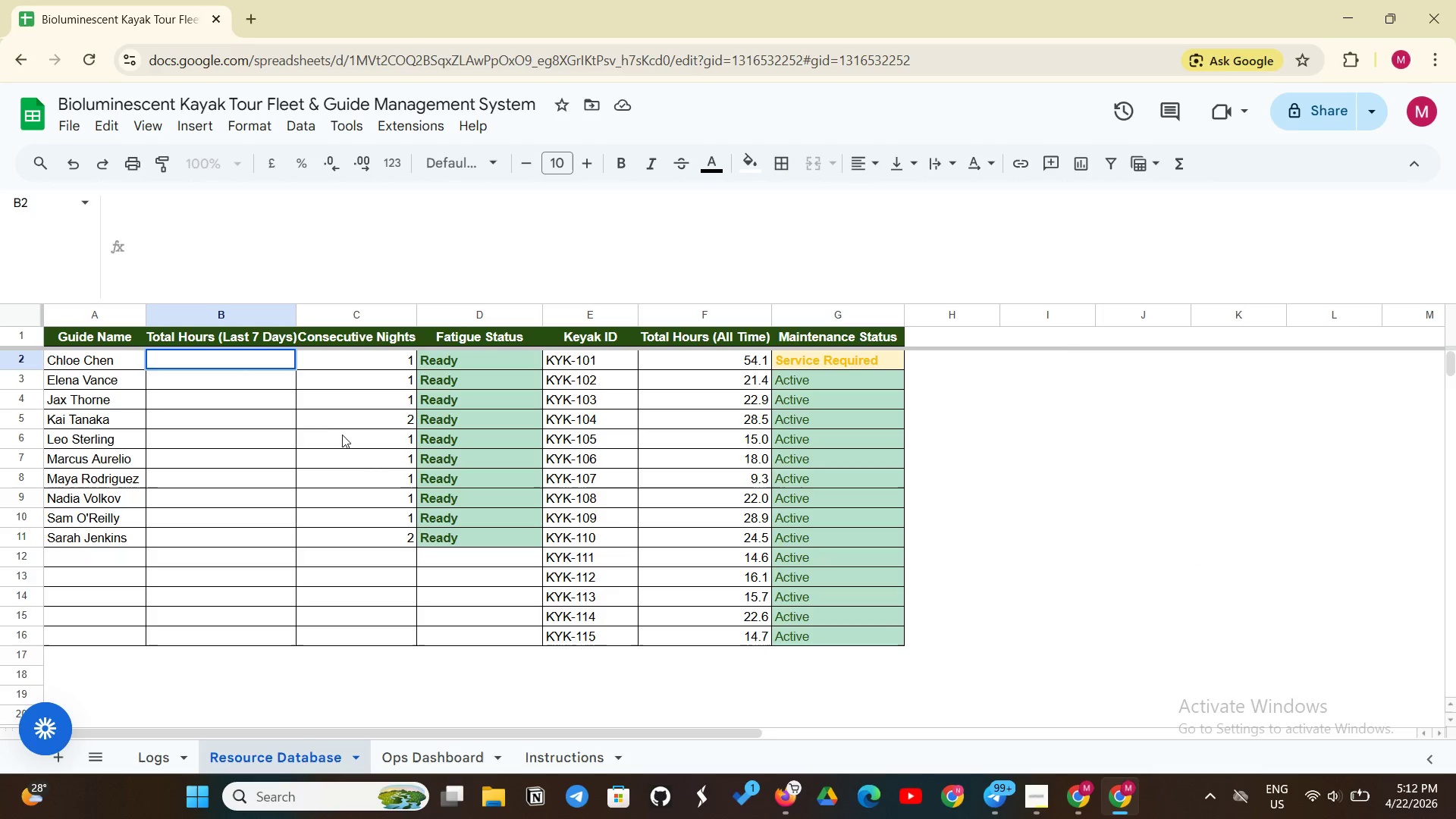 
left_click([277, 369])
 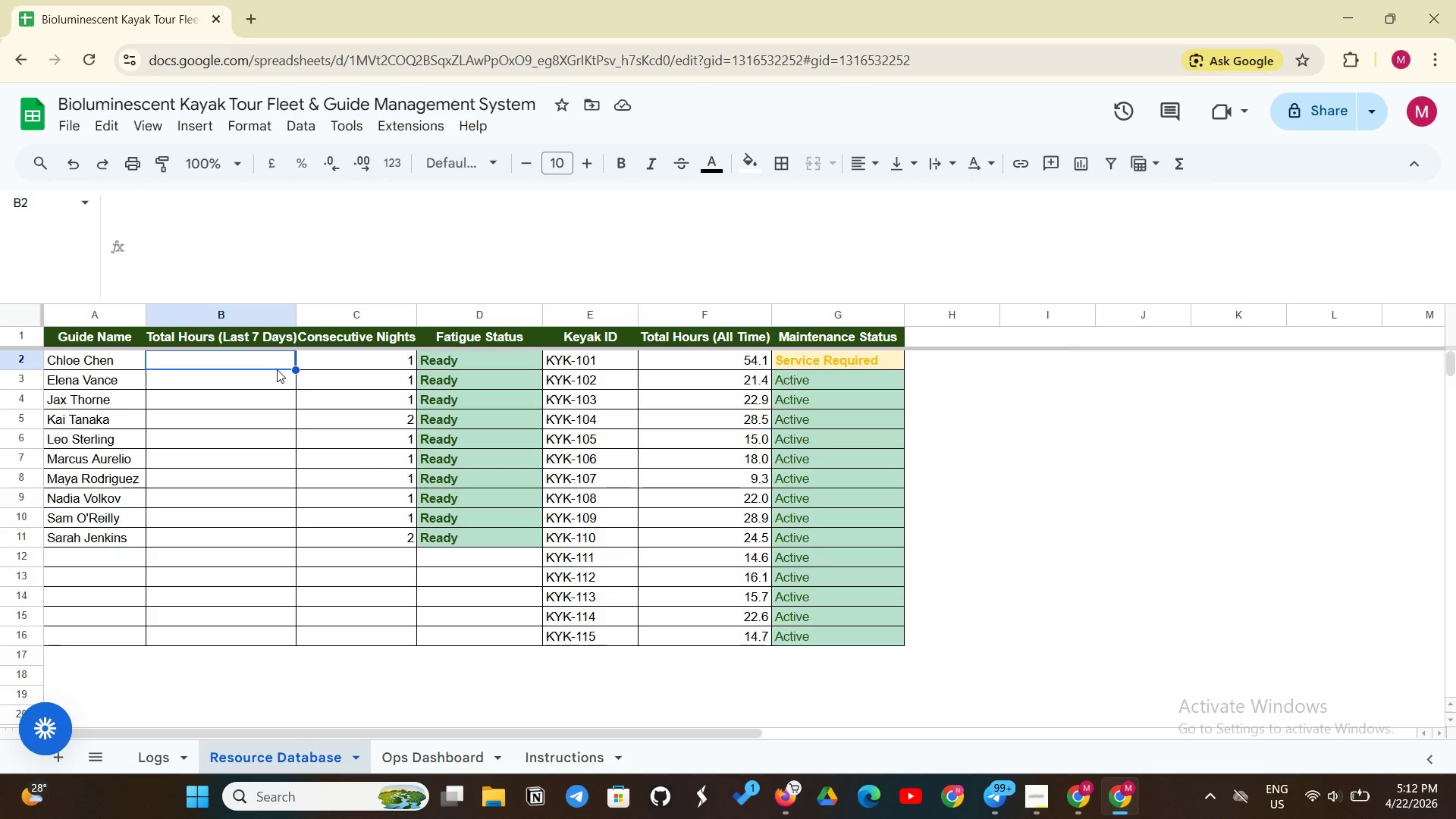 
type(=SUMIFS)
 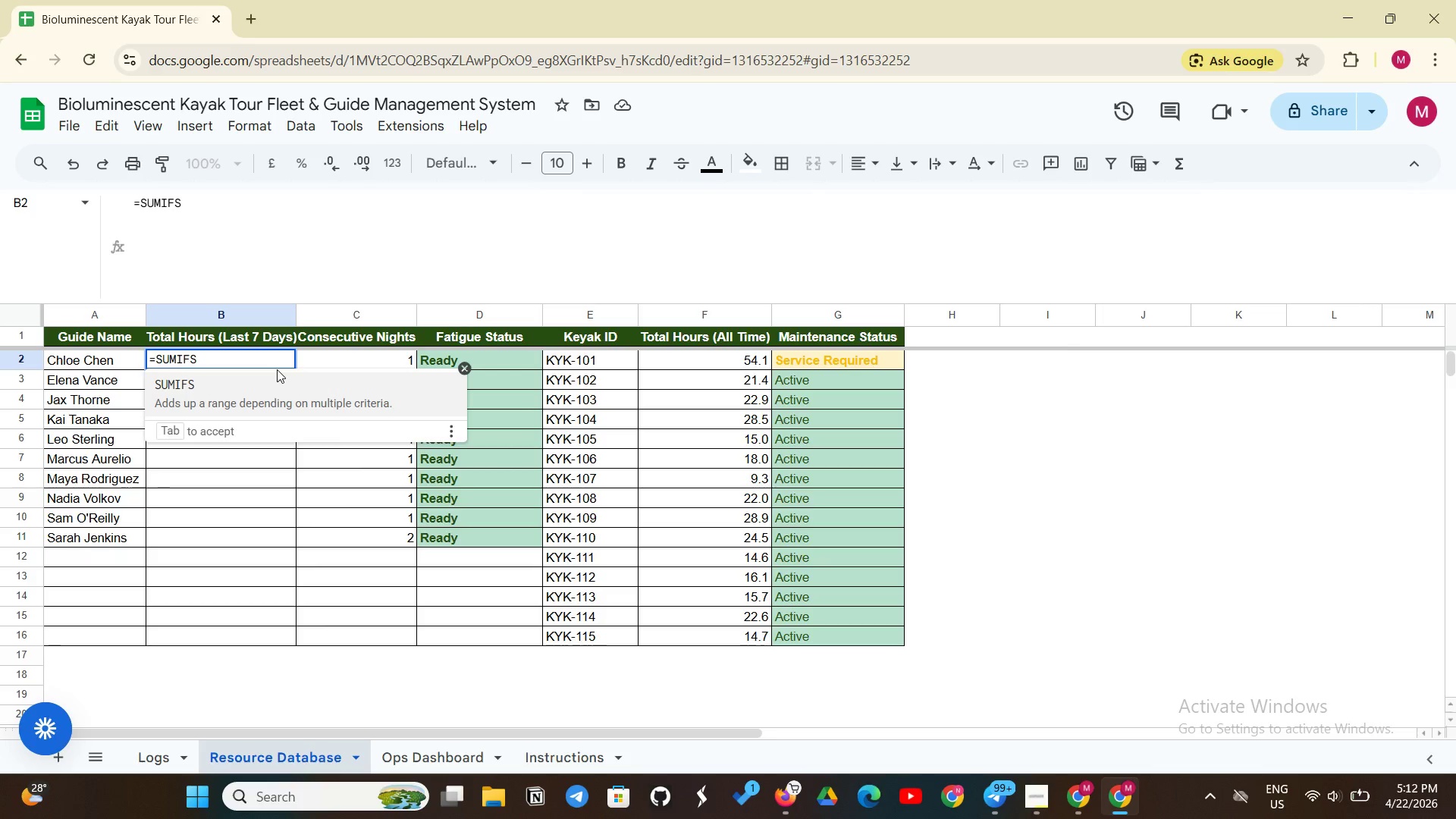 
type((Logs!F:F, Logs!D:D, A2, Logs!B:B)
 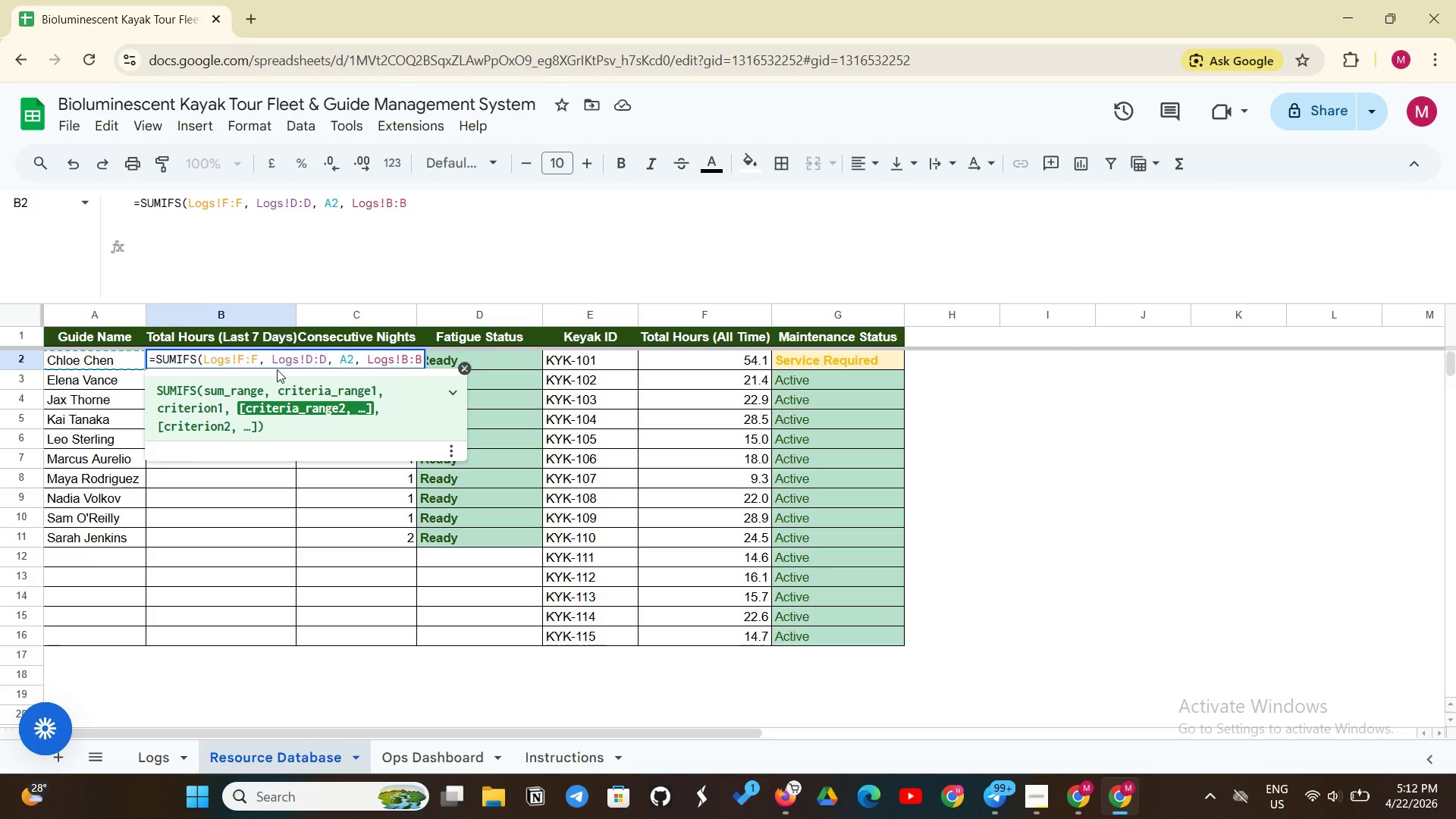 
key(Comma)
 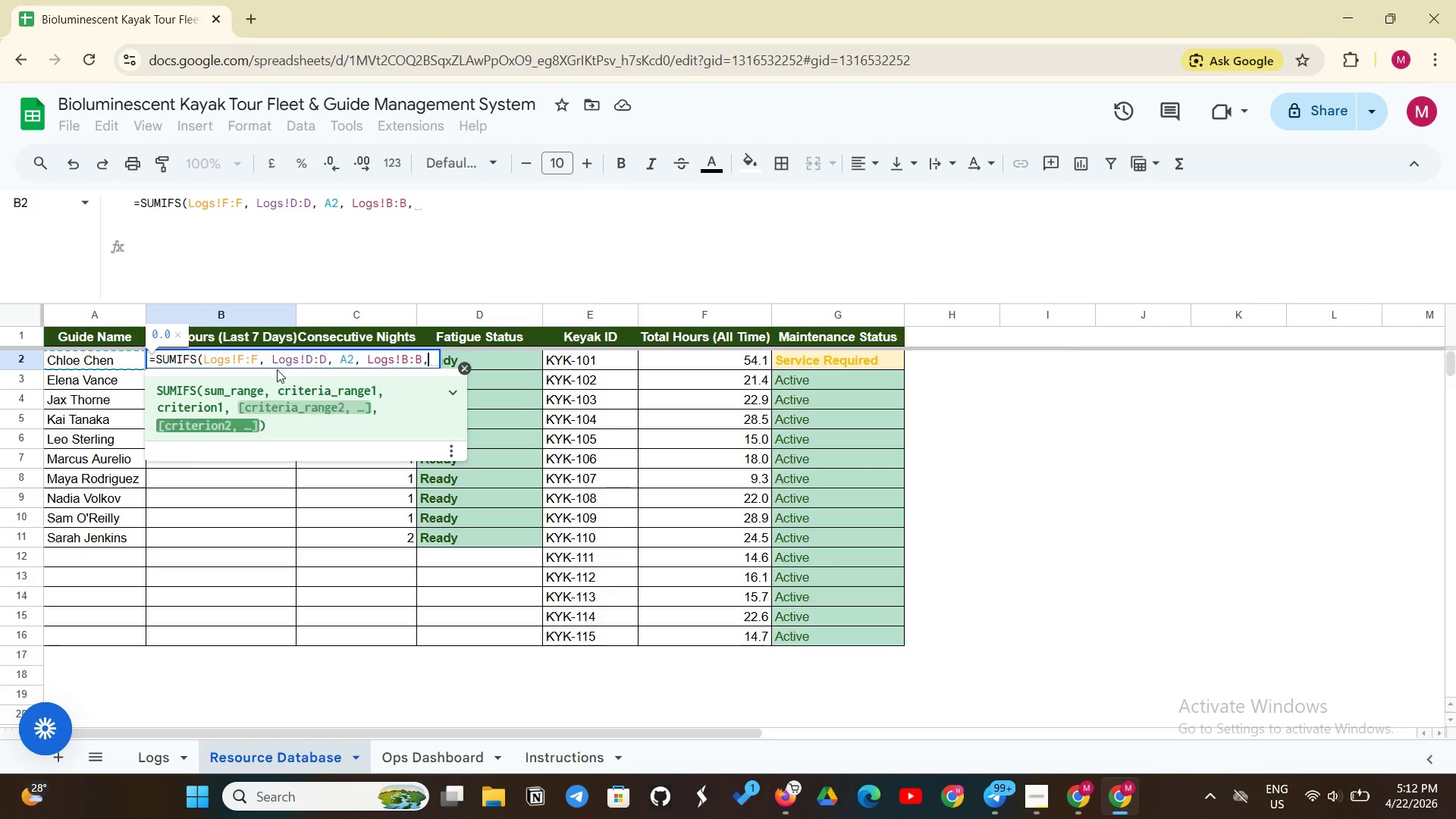 
key(Space)
 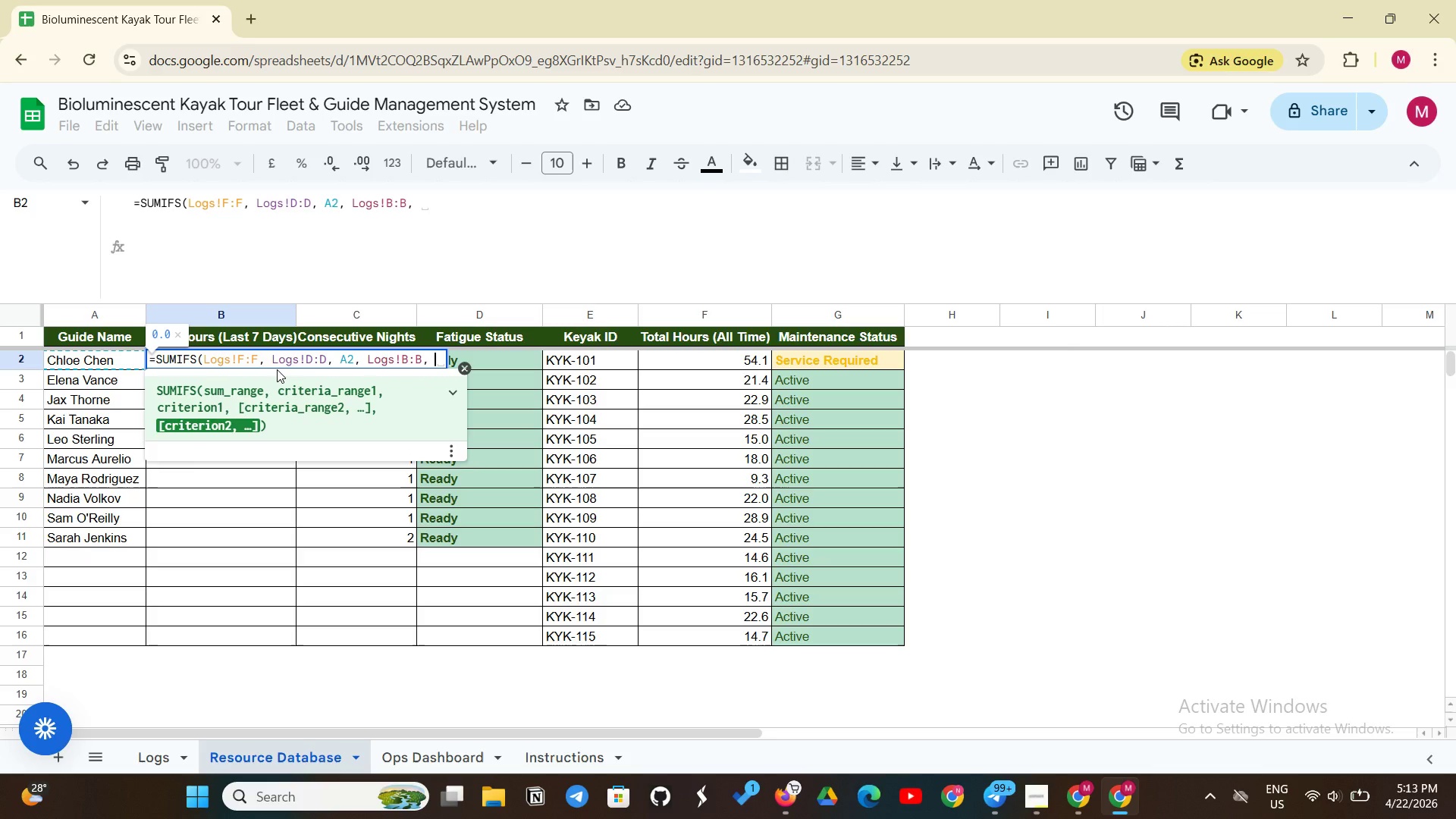 
key(Shift+Quote)
 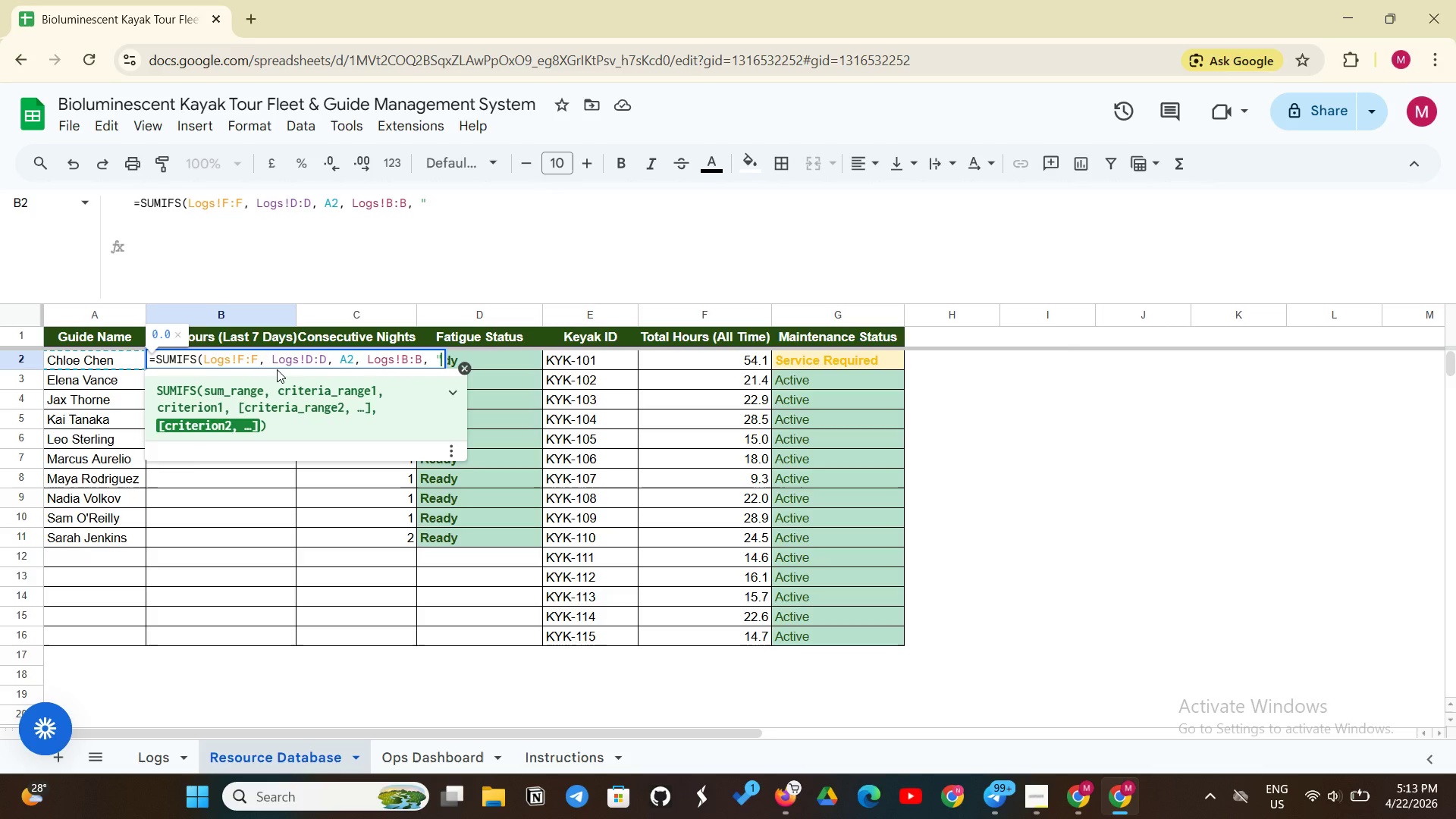 
key(Shift+Period)
 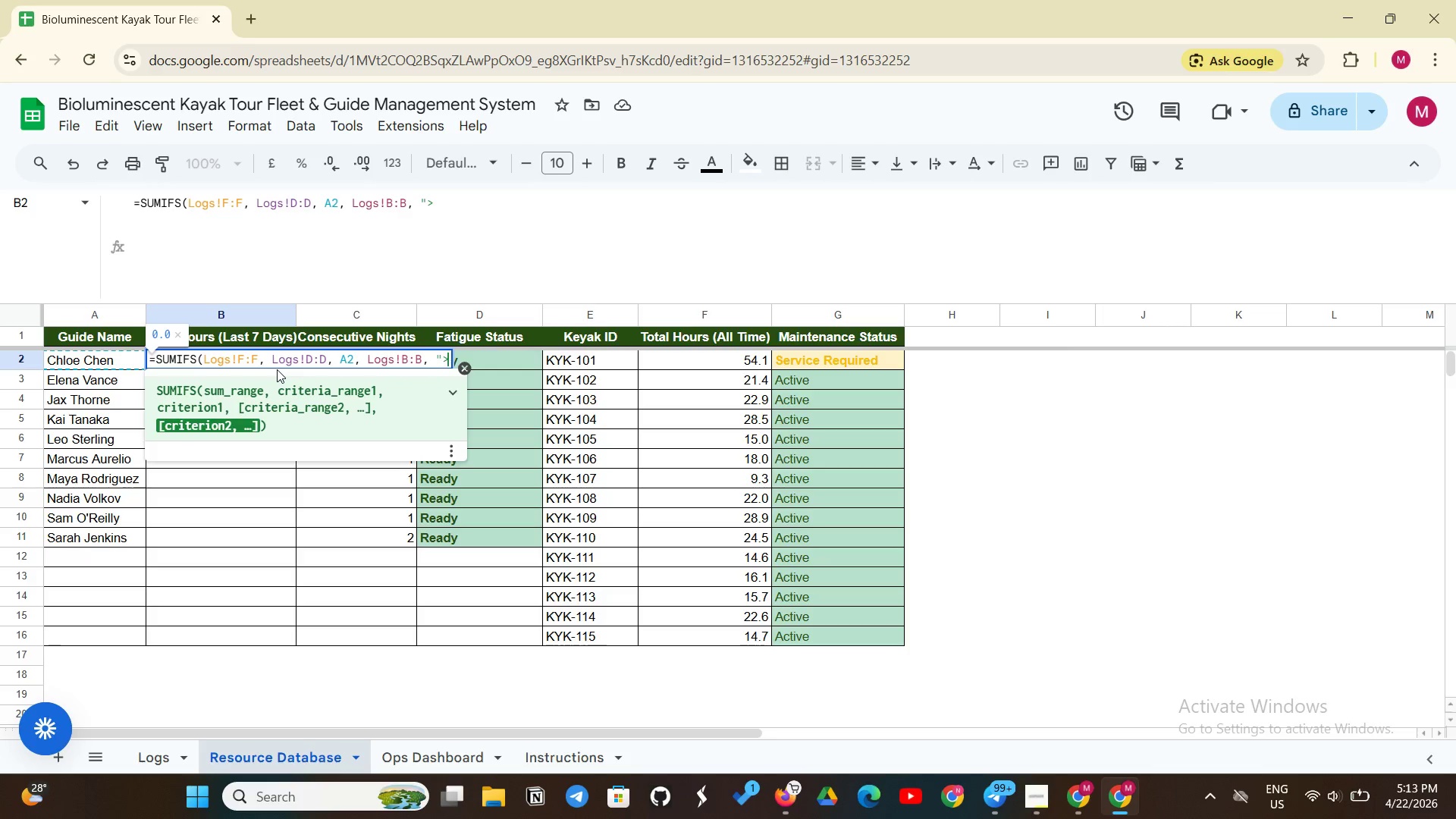 
wait(5.62)
 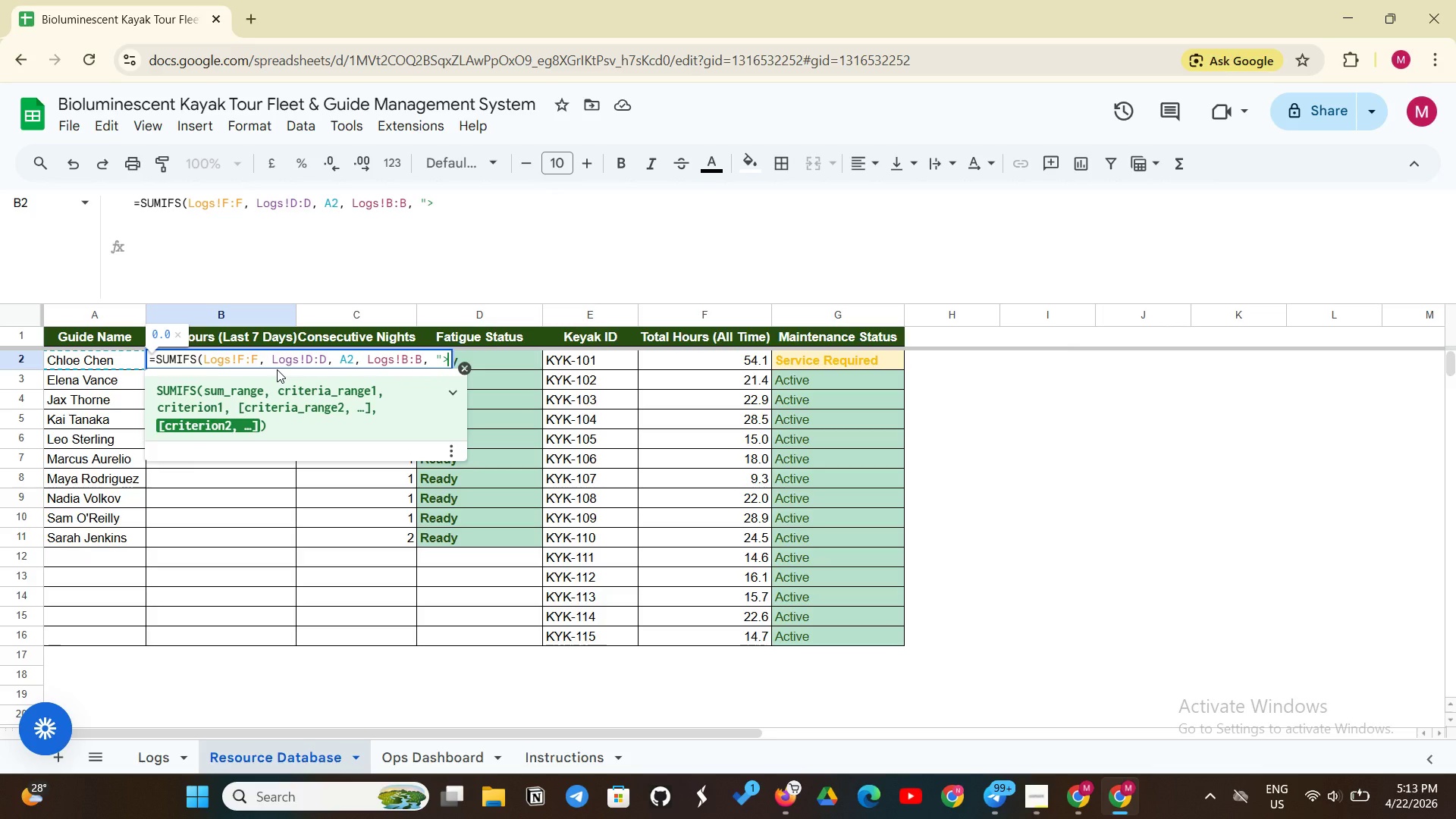 
key(Equal)
 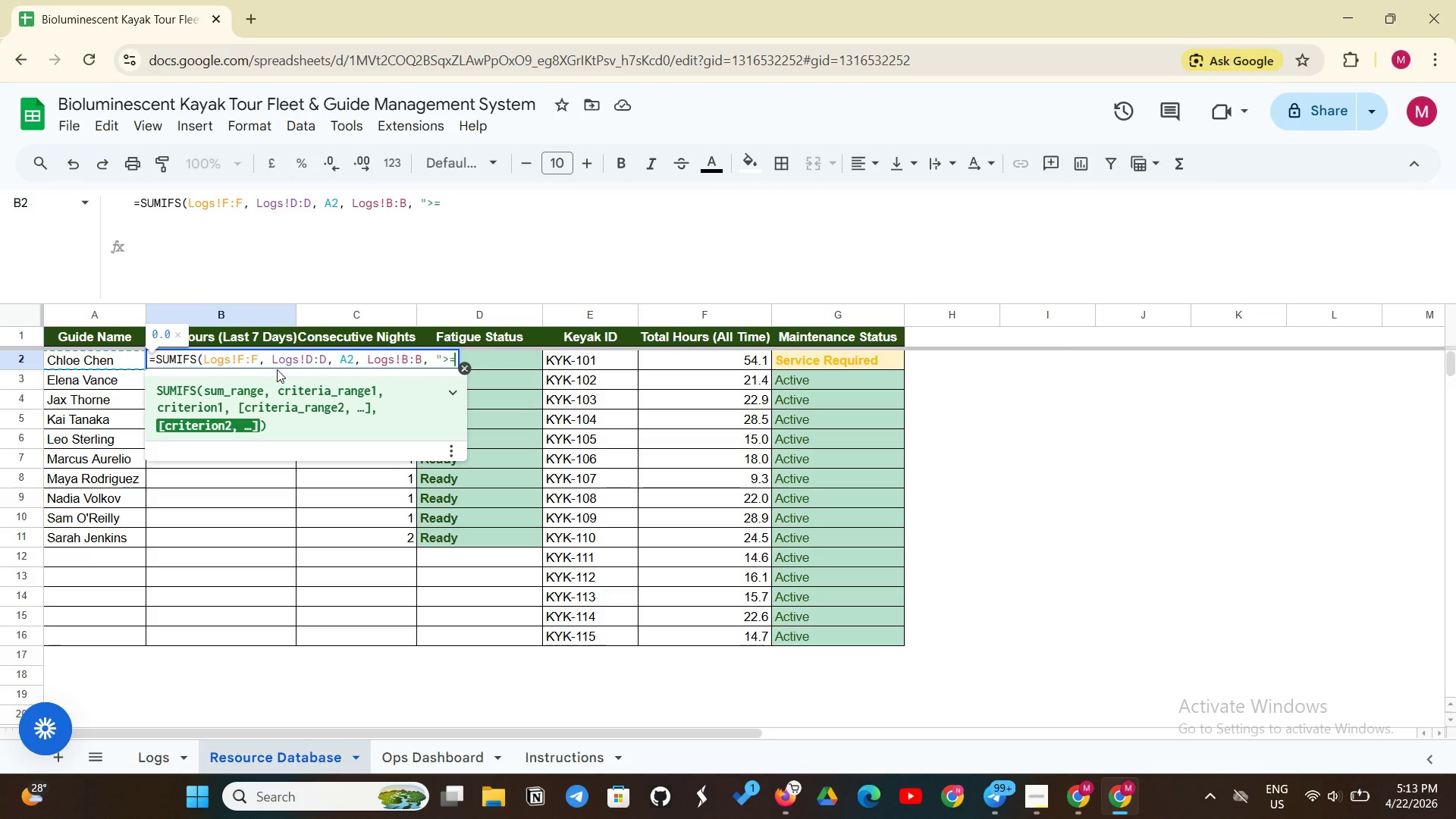 
key(Shift+Quote)
 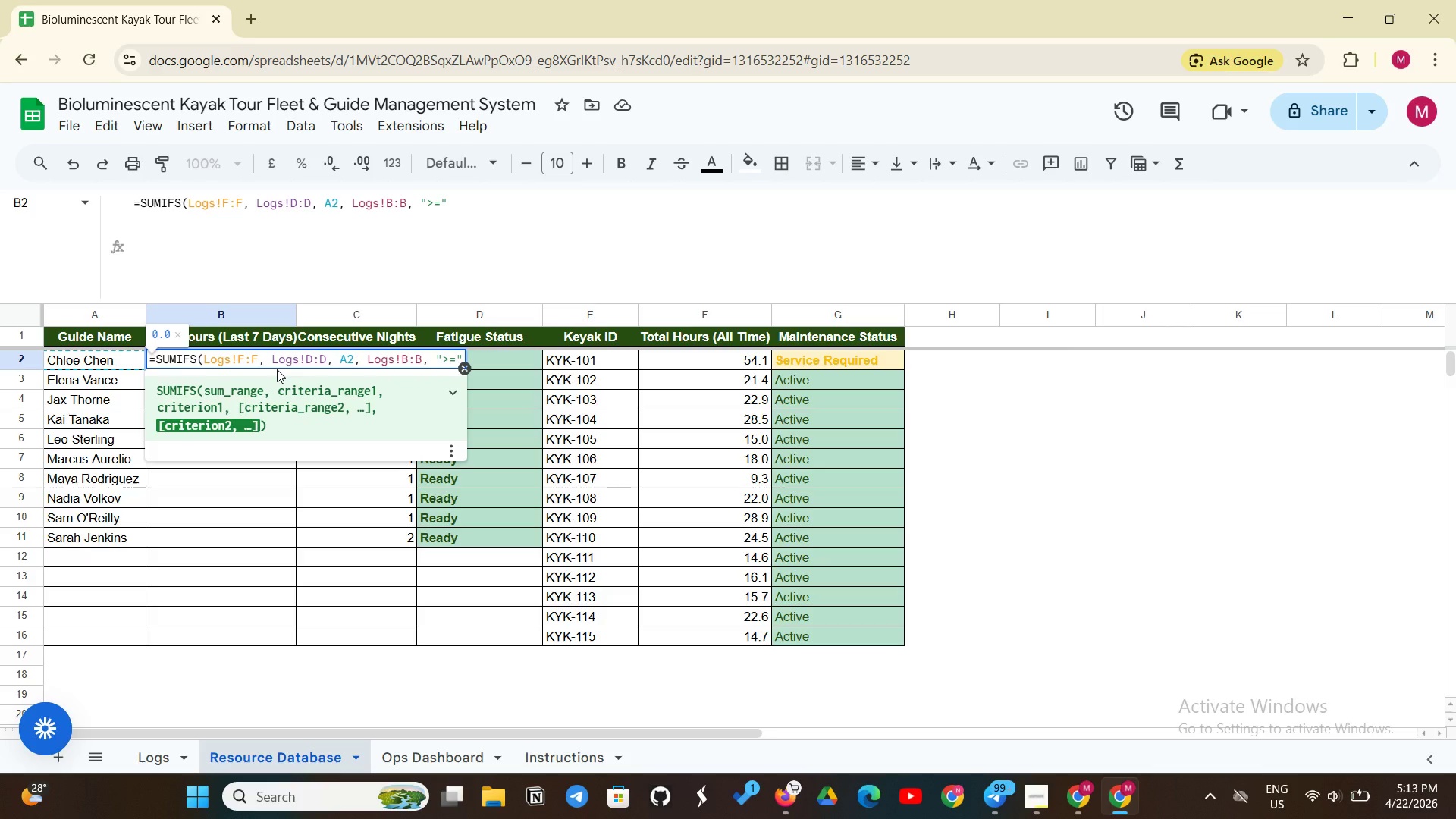 
key(Shift+7)
 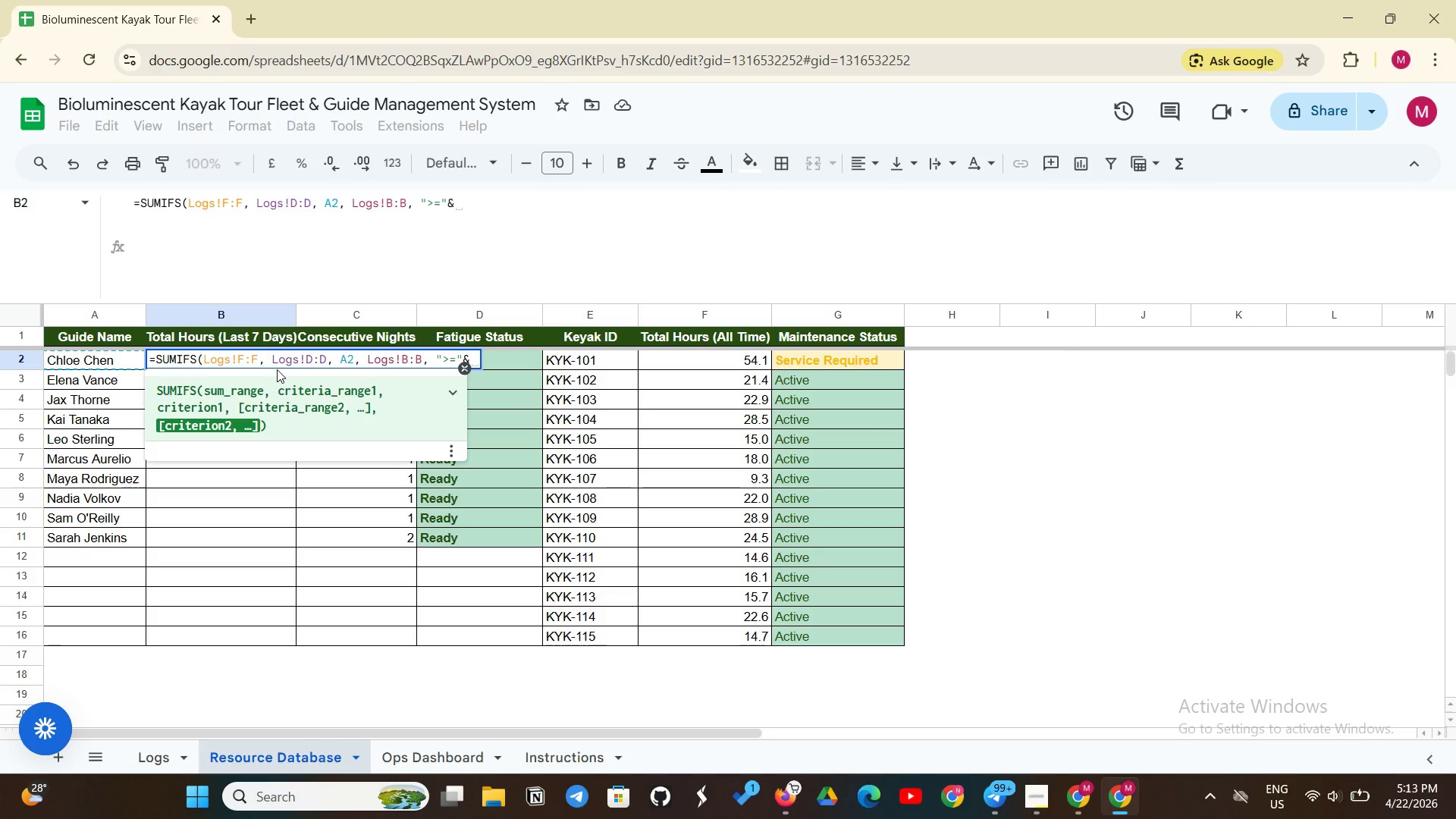 
type(Z$!)
key(Backspace)
type(1)
 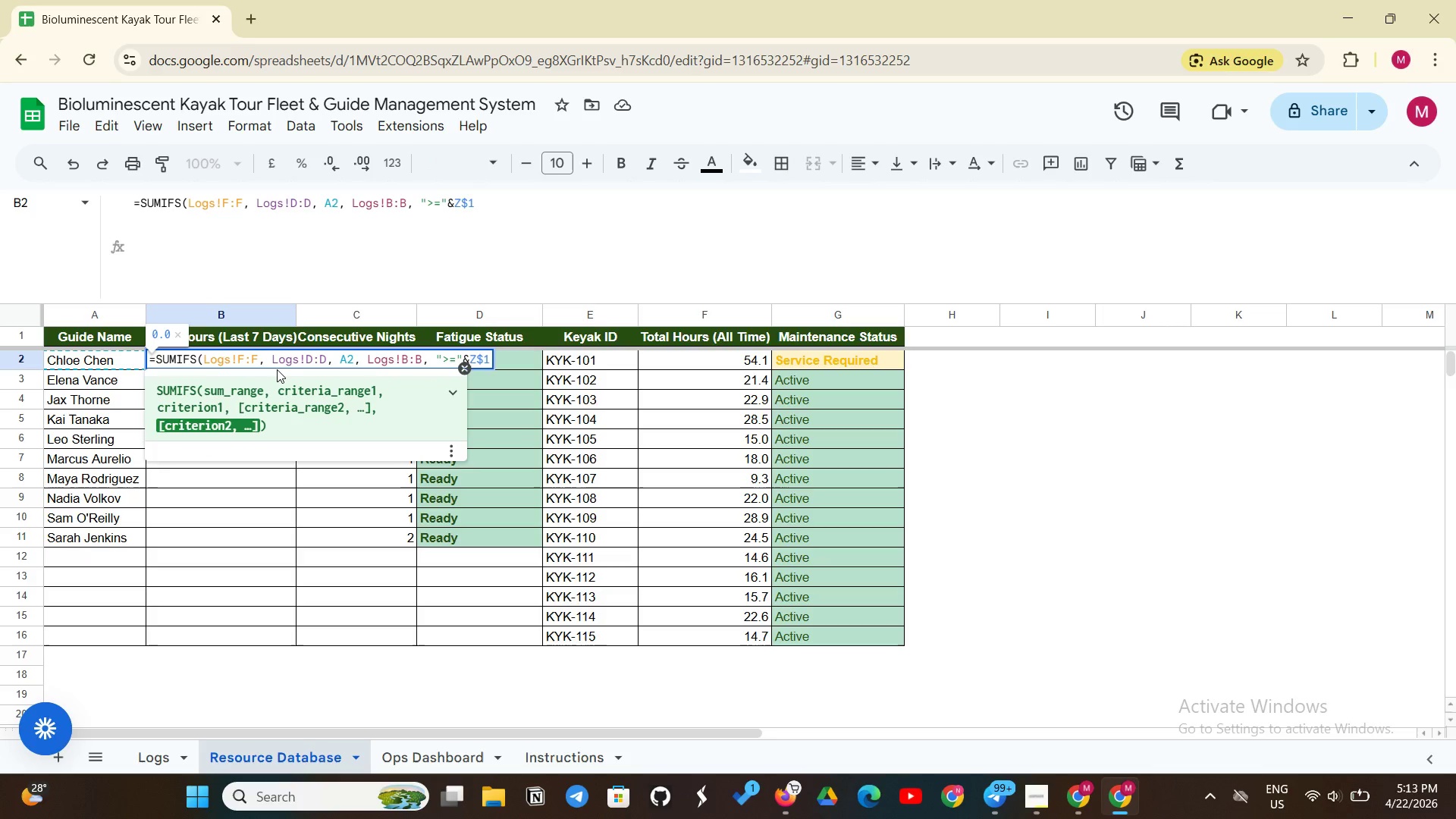 
type(-7))
 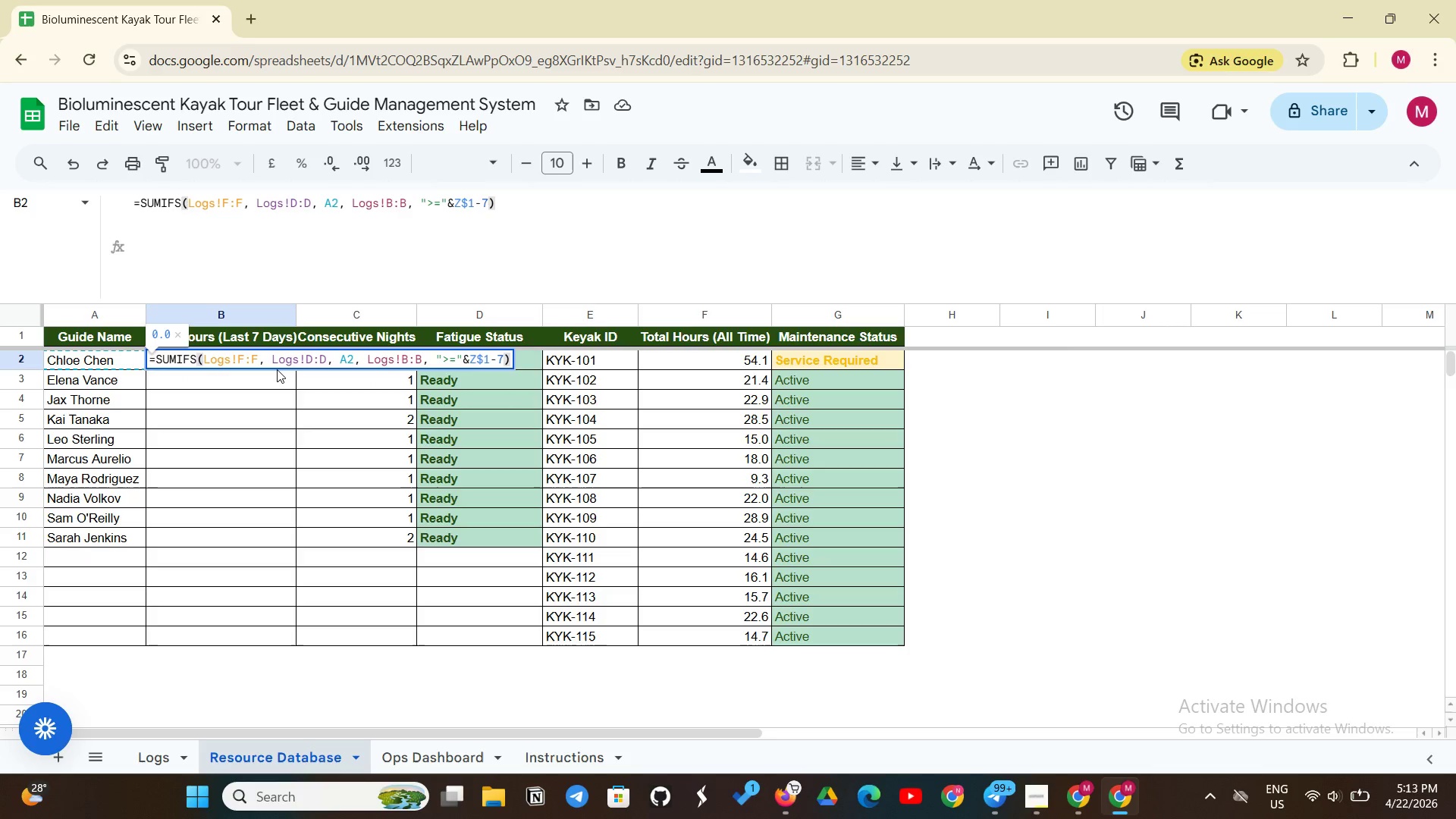 
wait(8.52)
 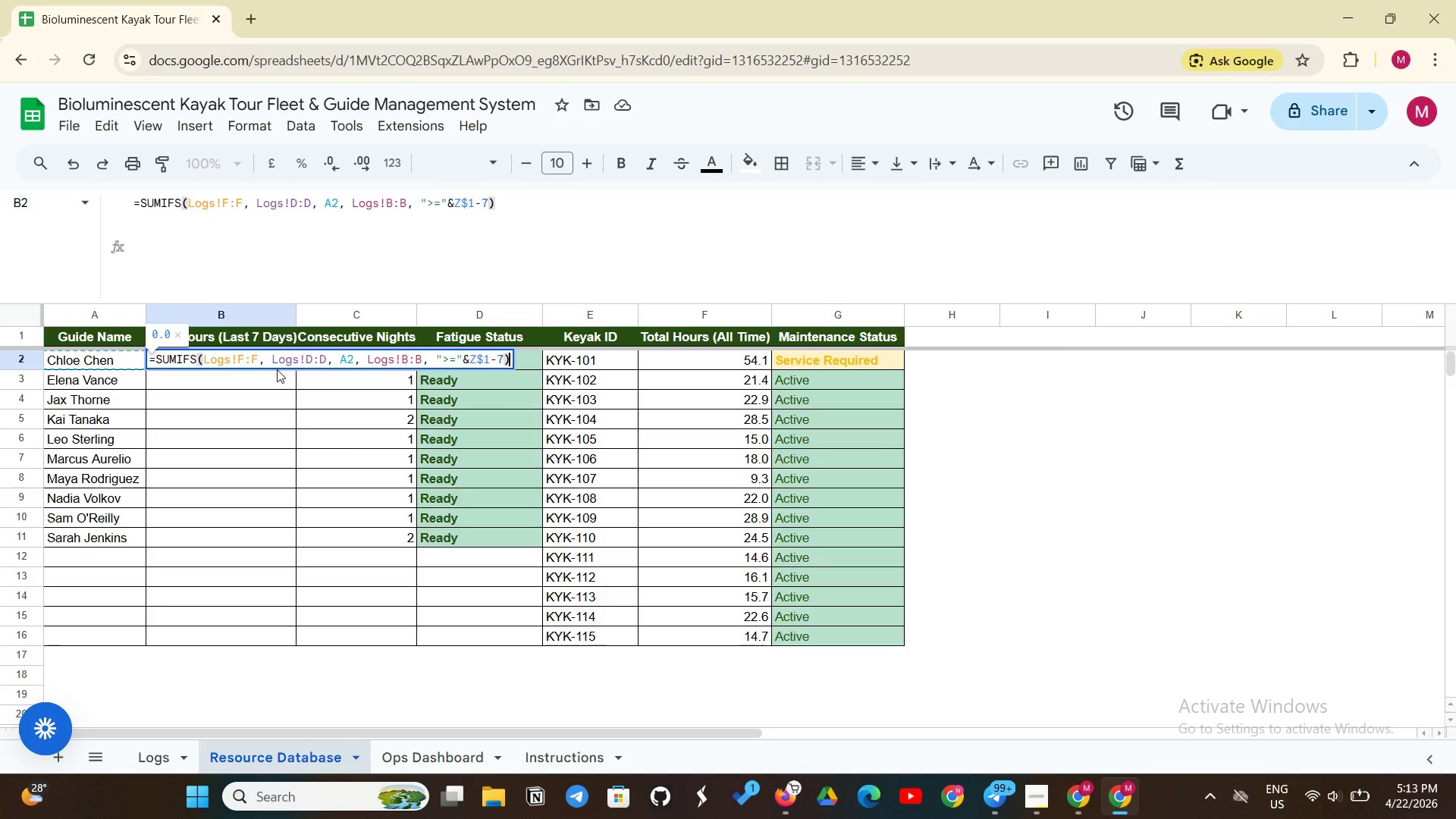 
key(Enter)
 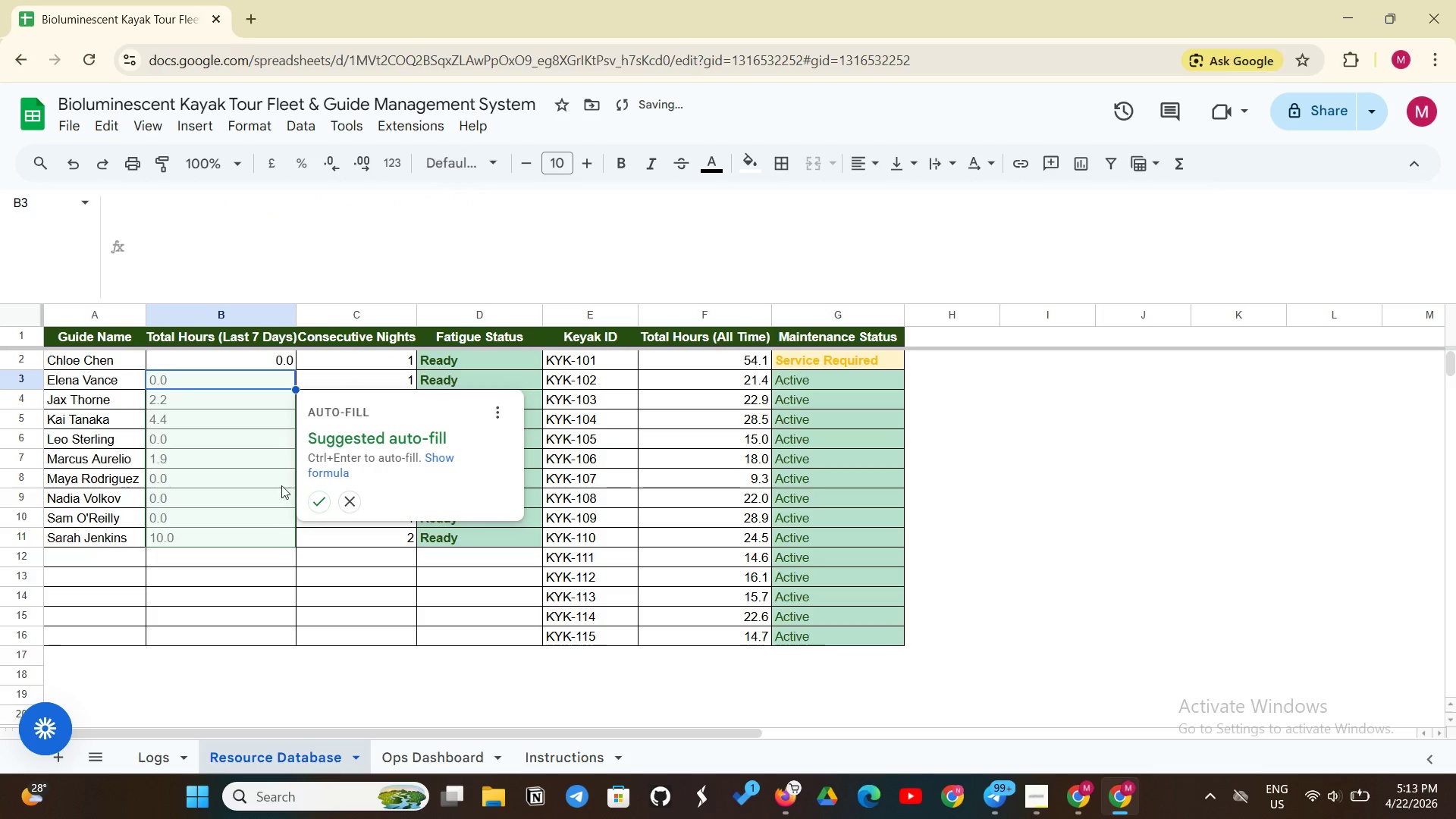 
left_click([313, 500])
 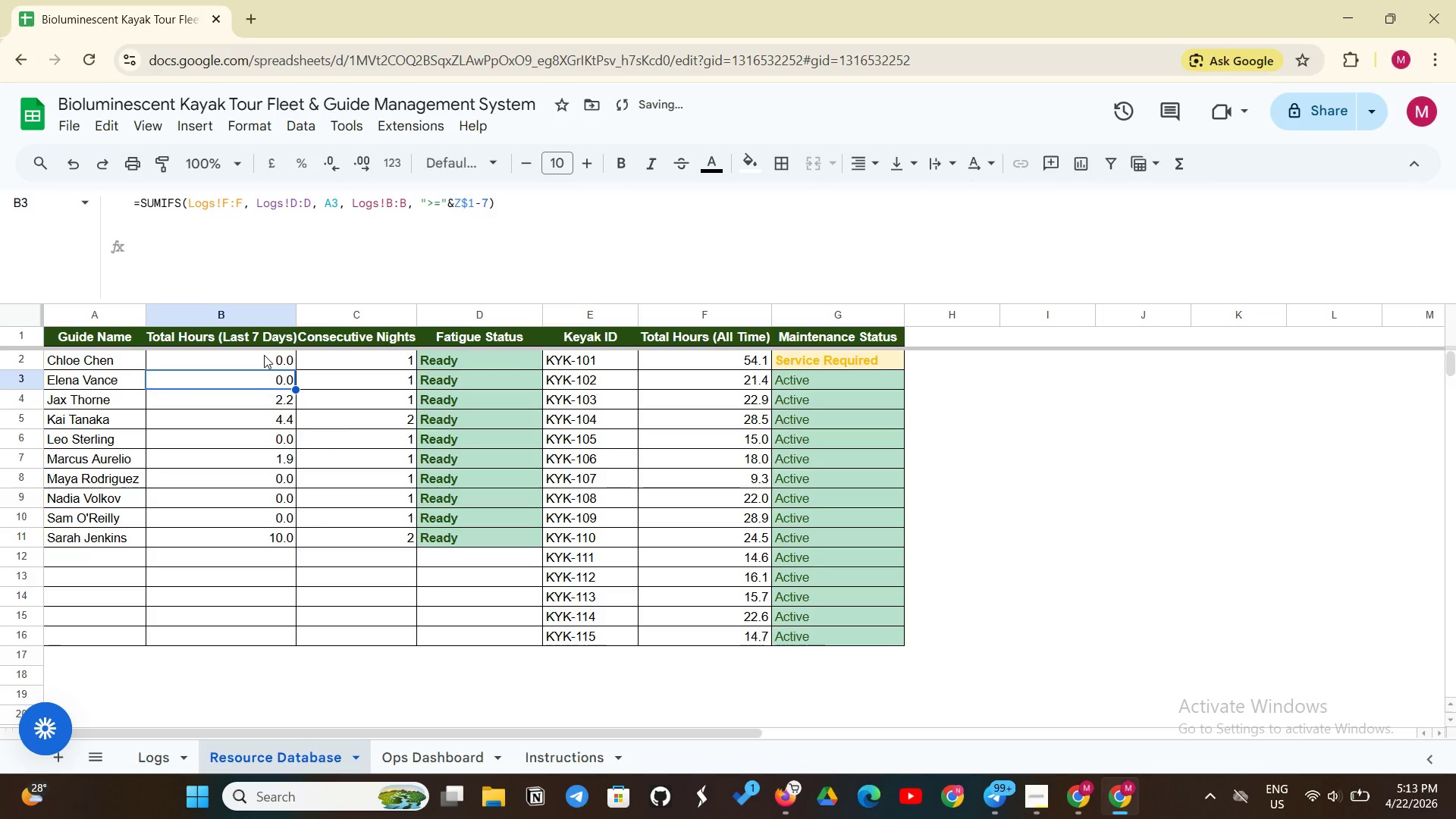 
left_click([259, 356])
 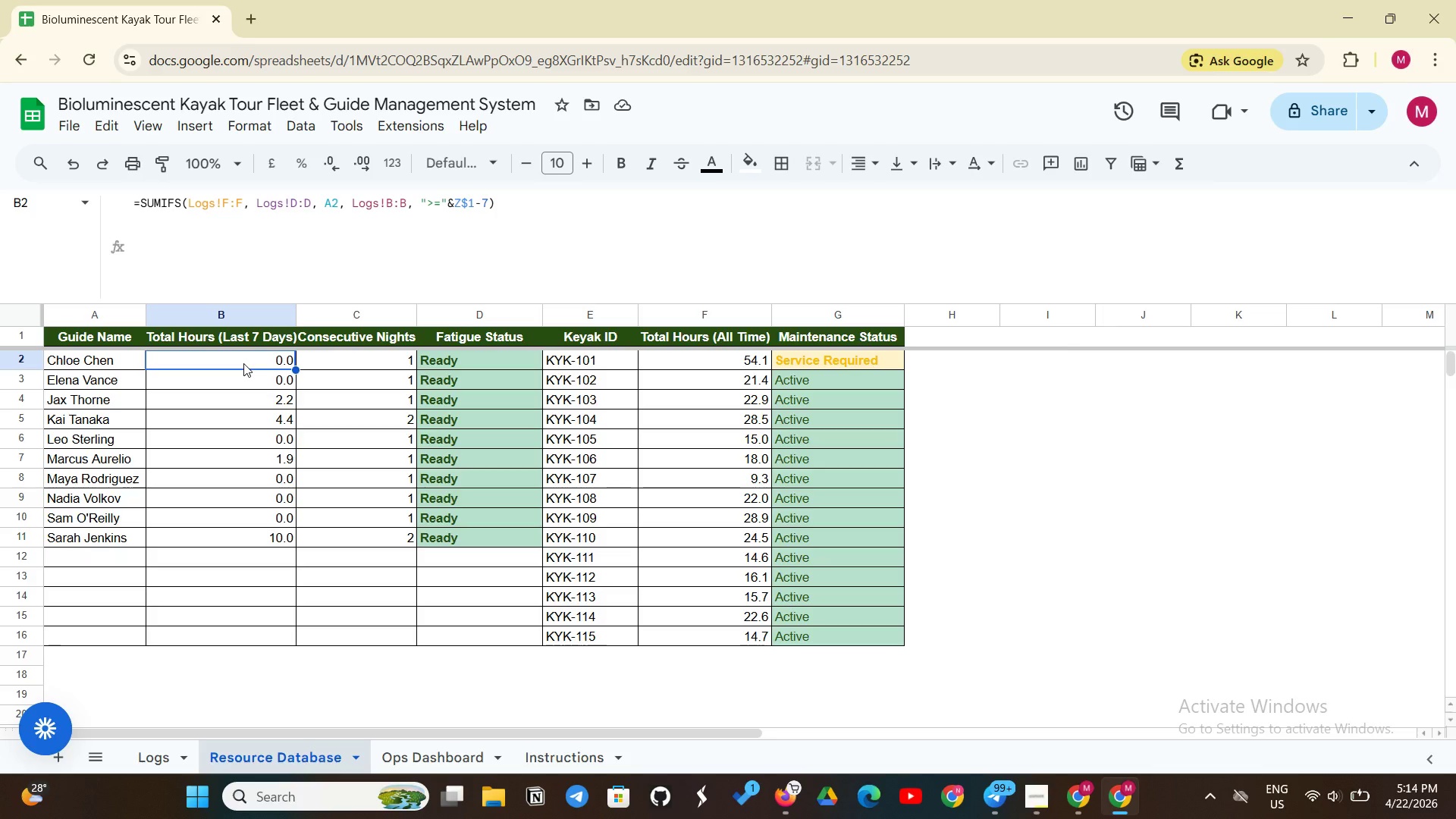 
wait(38.02)
 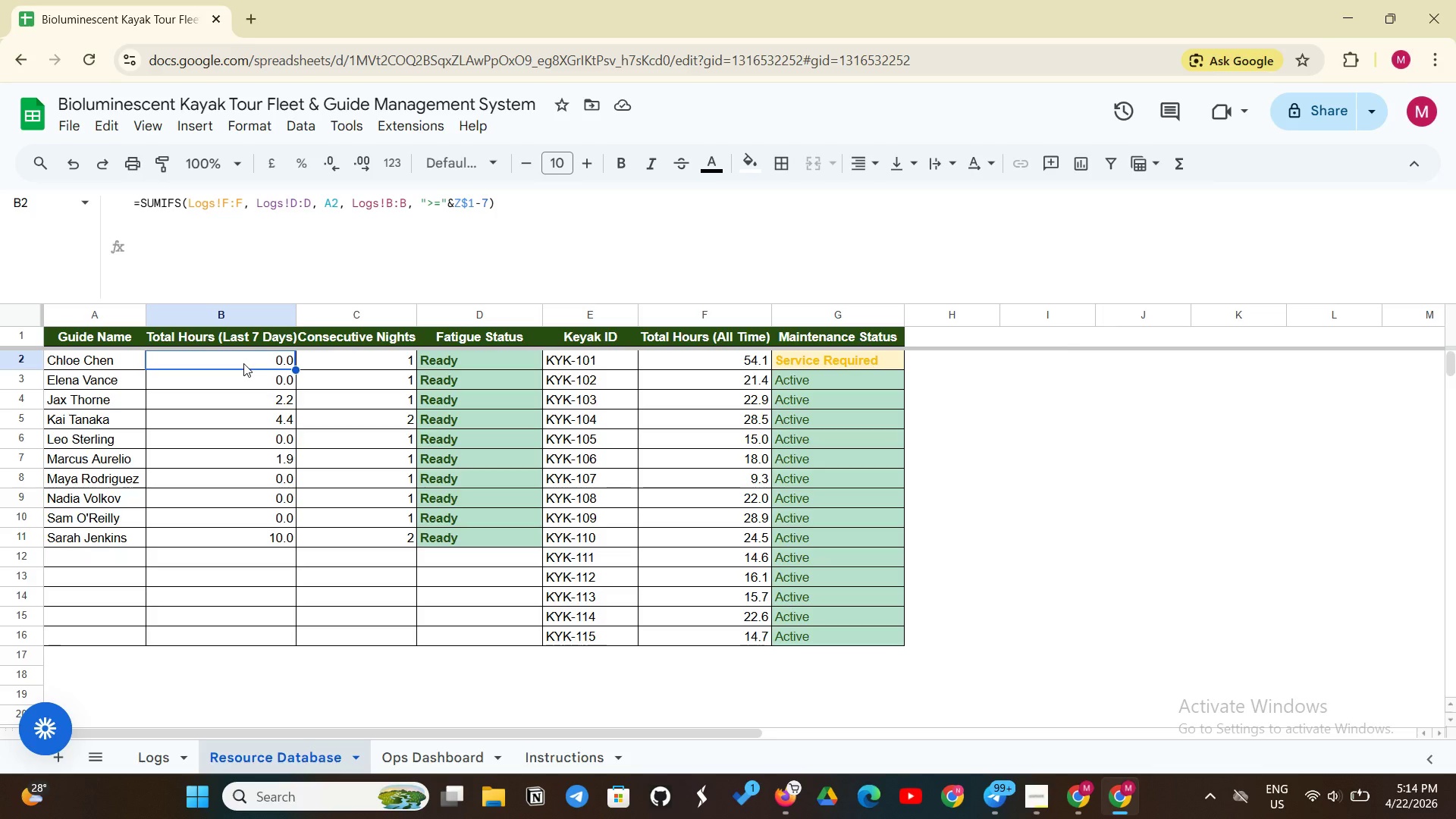 
left_click([356, 362])
 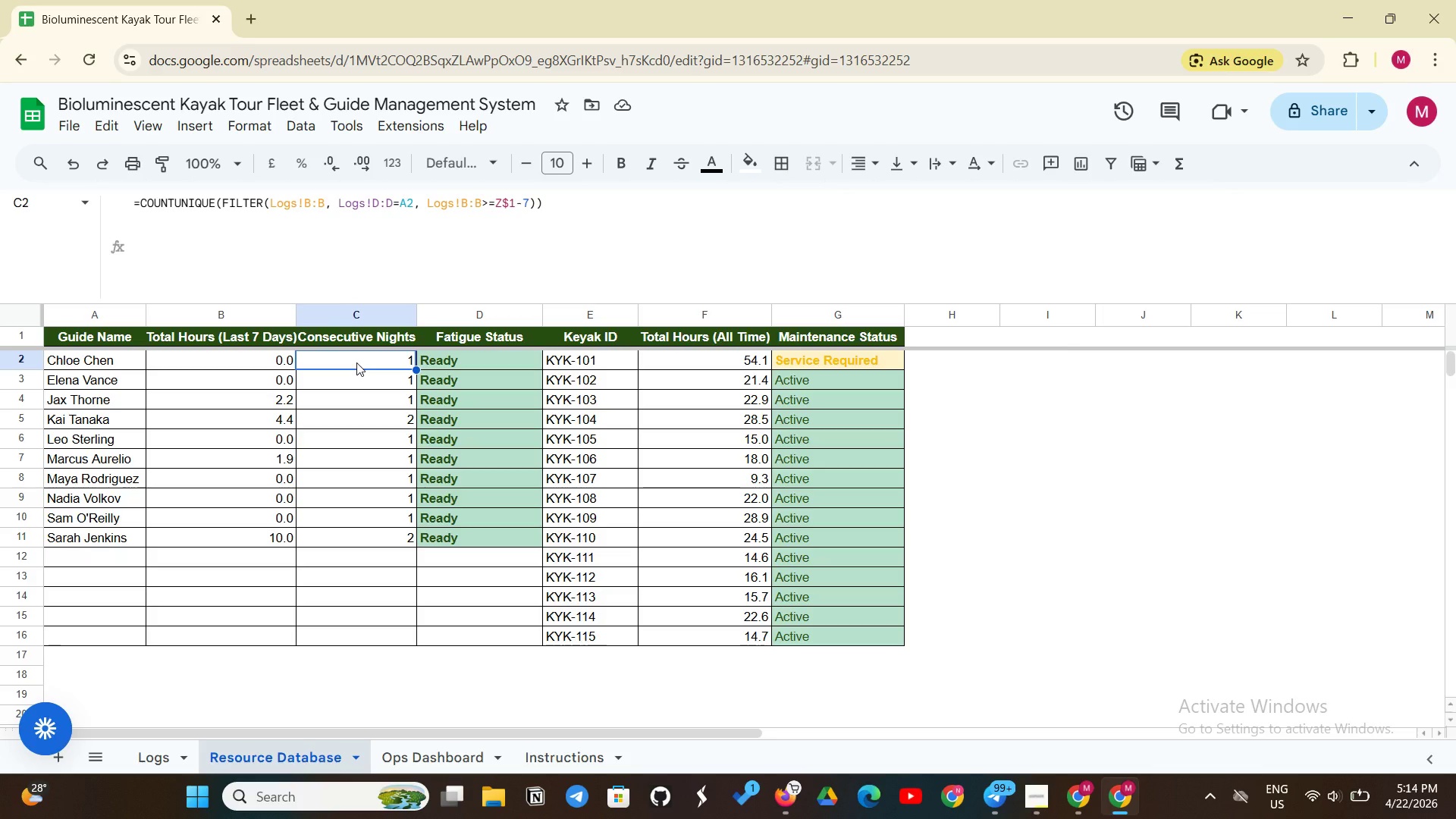 
wait(16.45)
 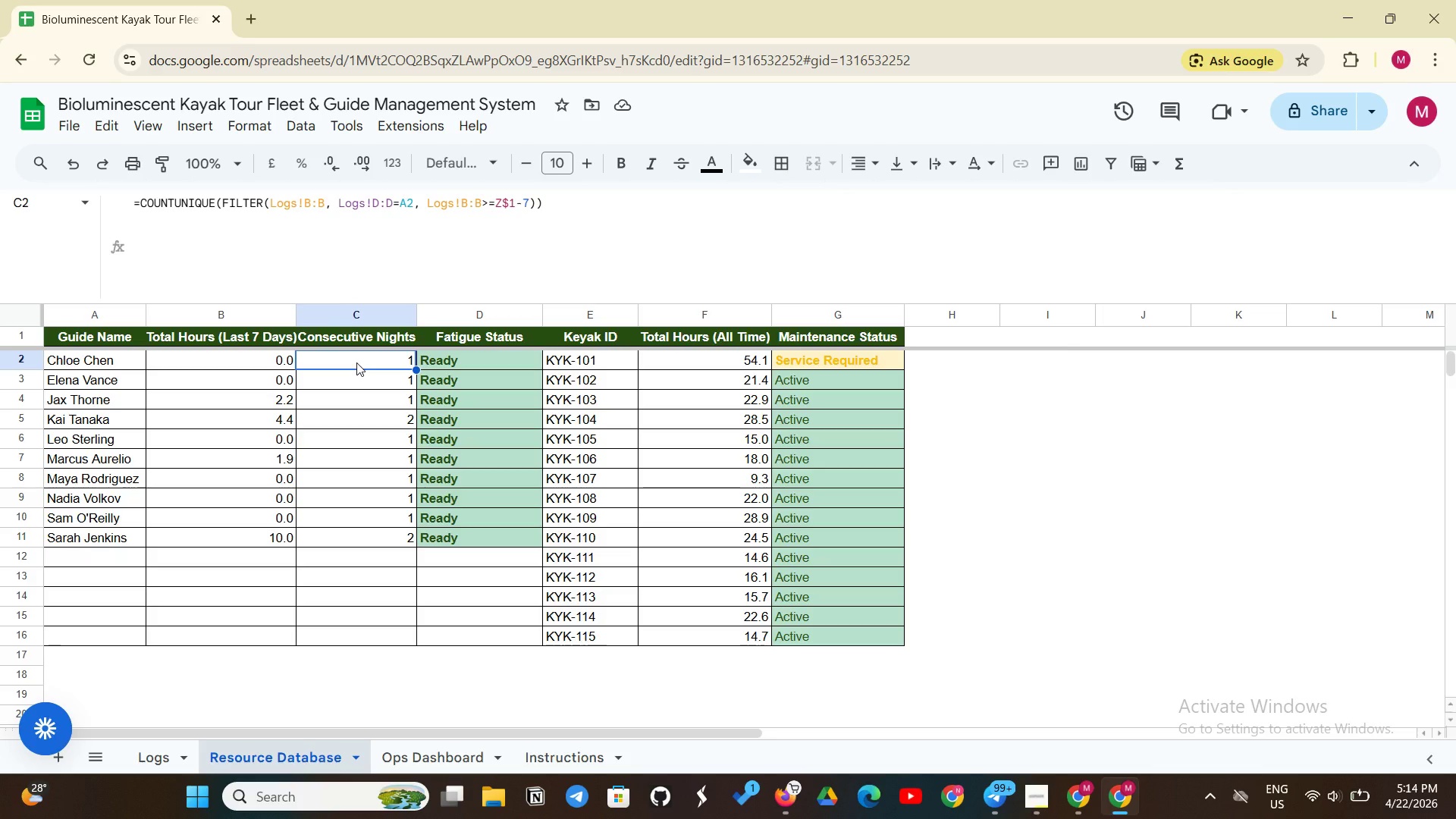 
key(Enter)
 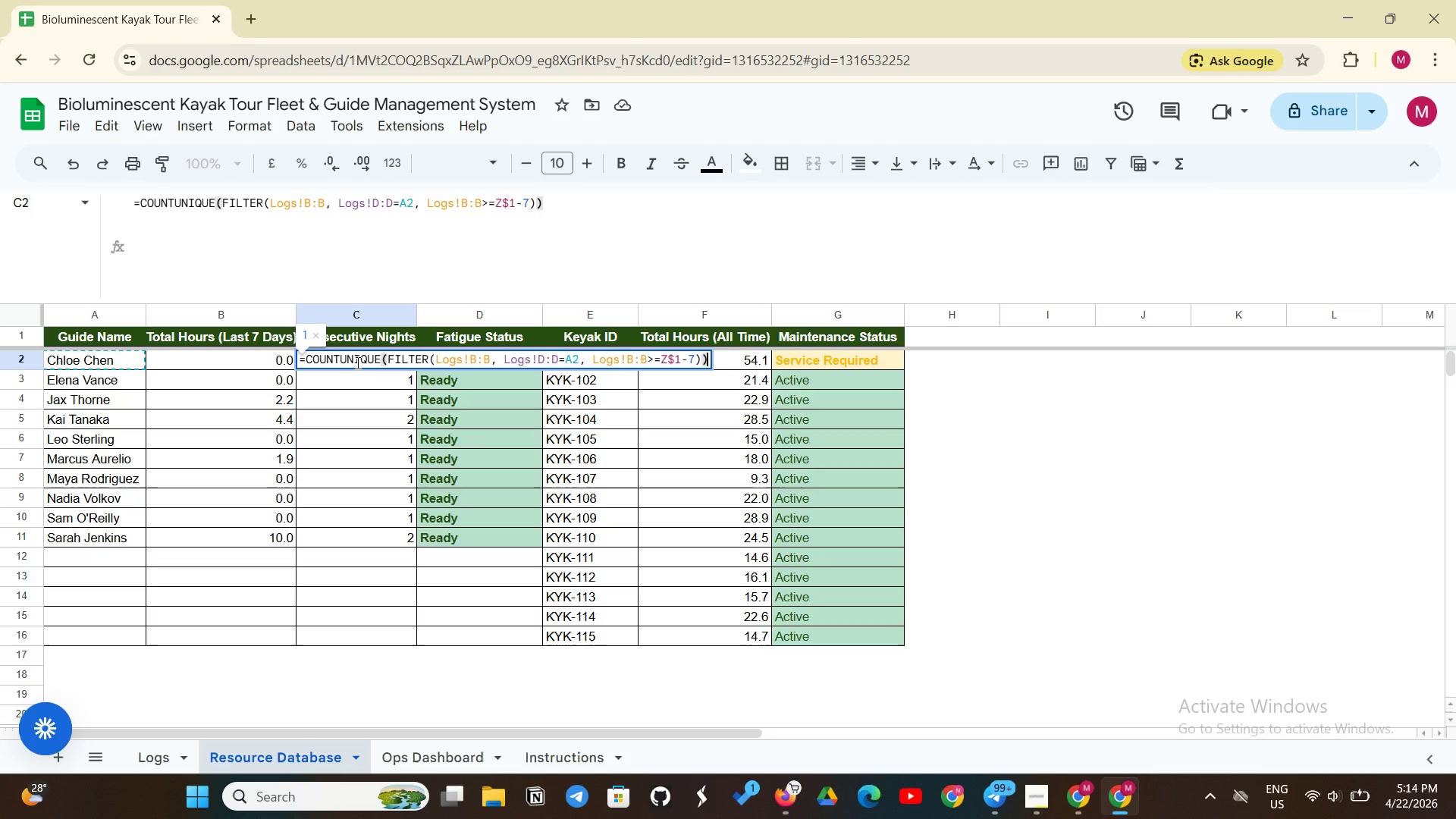 
key(Enter)
 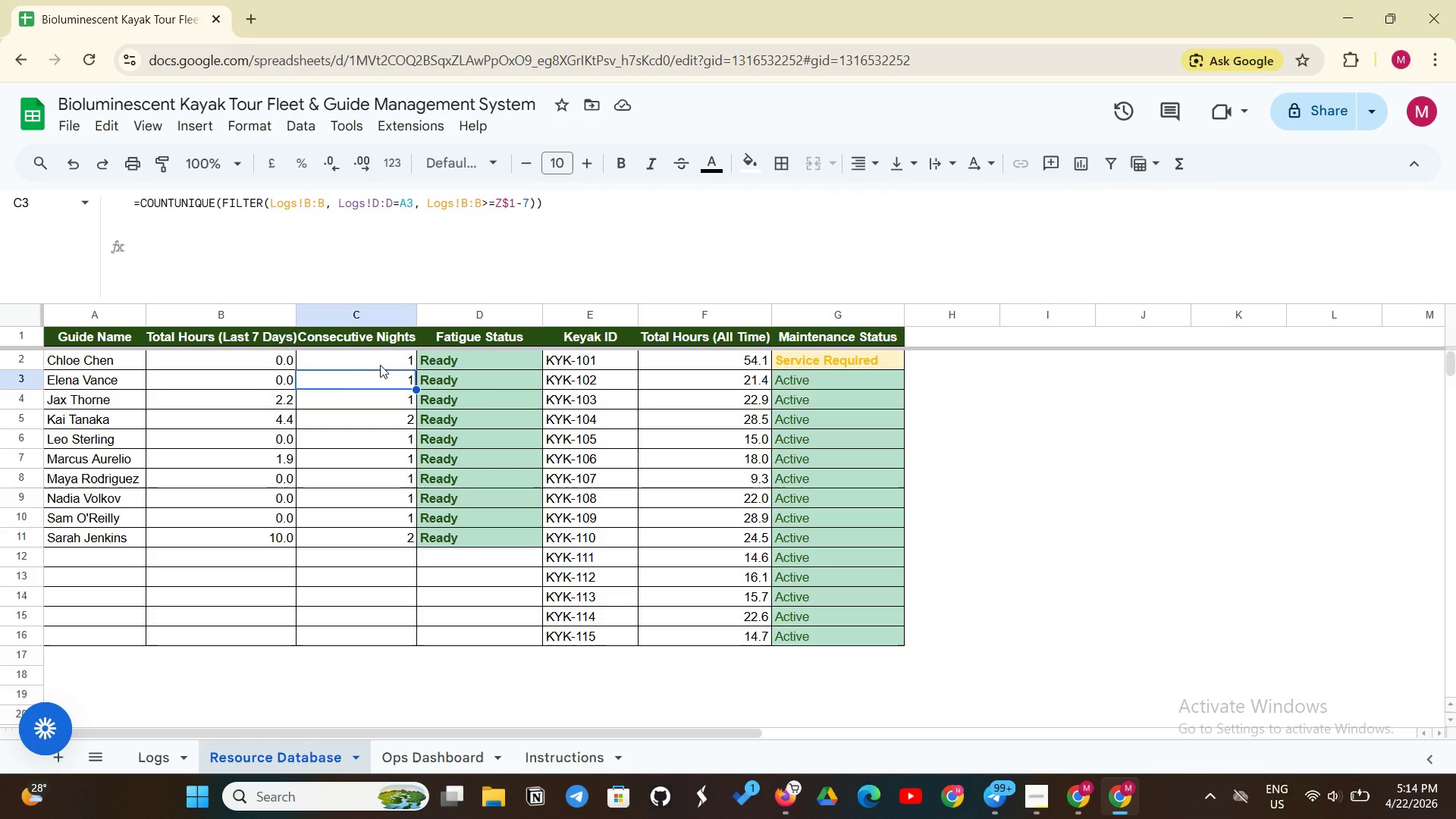 
left_click([386, 361])
 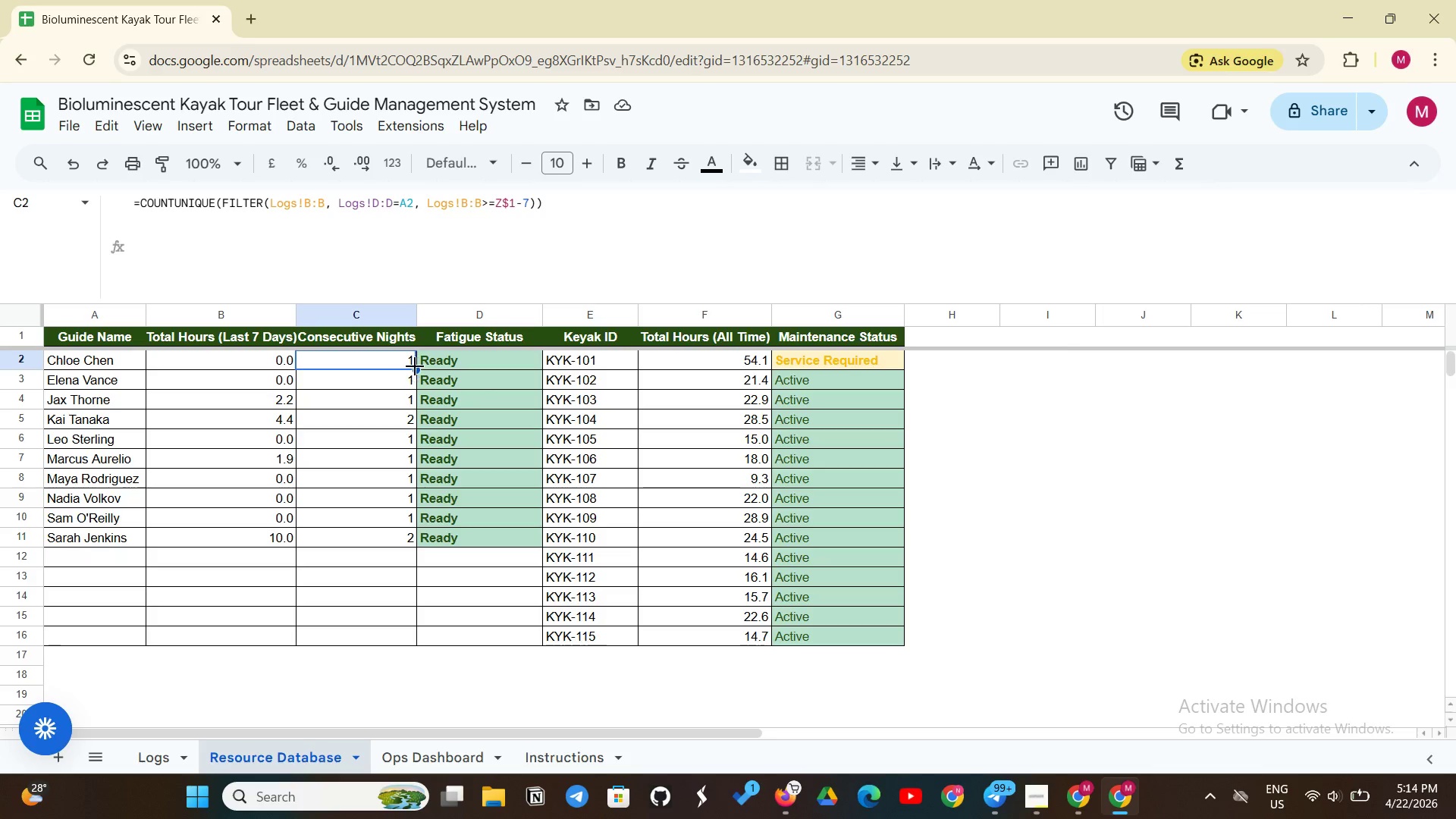 
left_click_drag(start_coordinate=[415, 366], to_coordinate=[402, 541])
 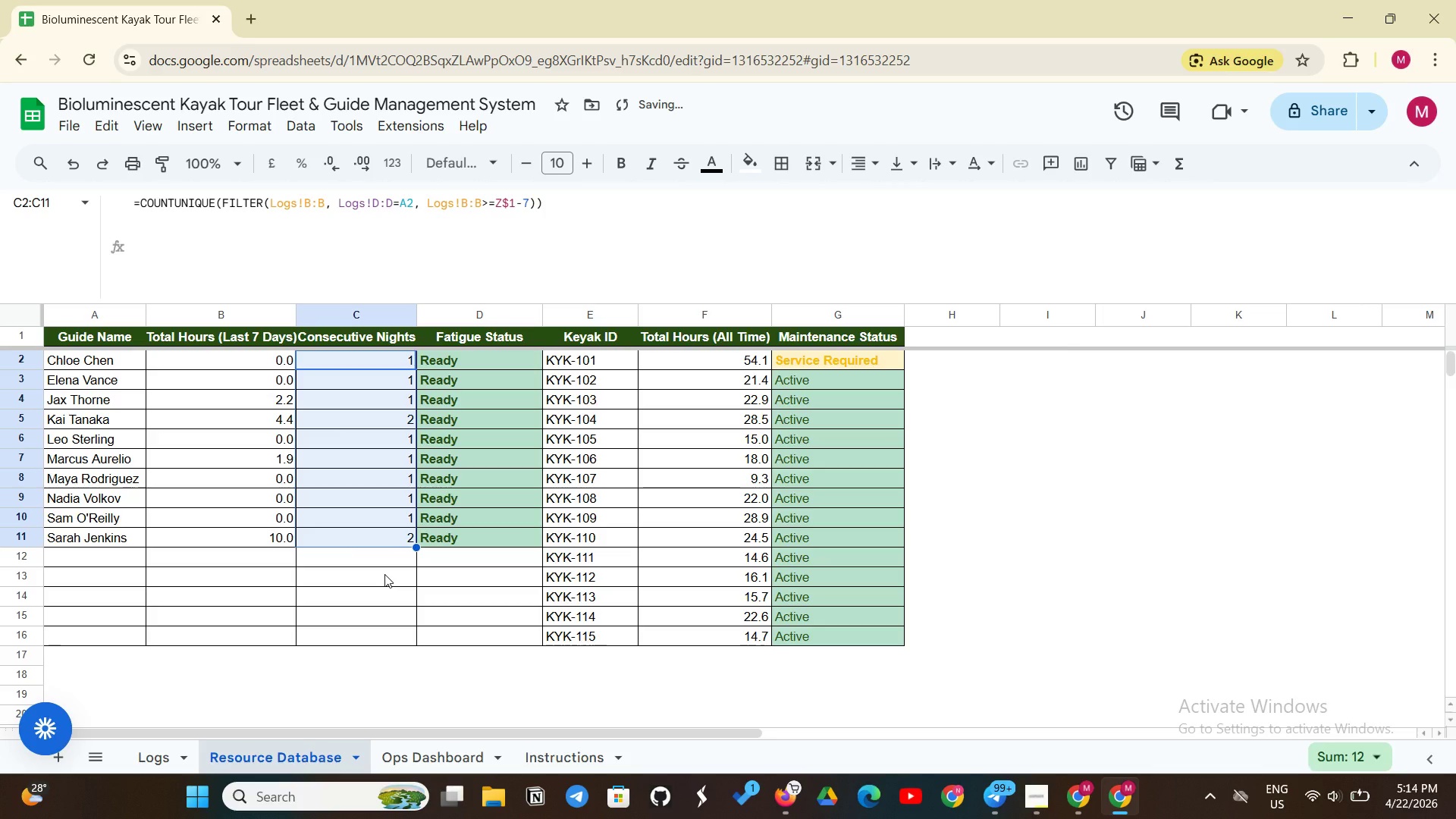 
left_click([384, 574])
 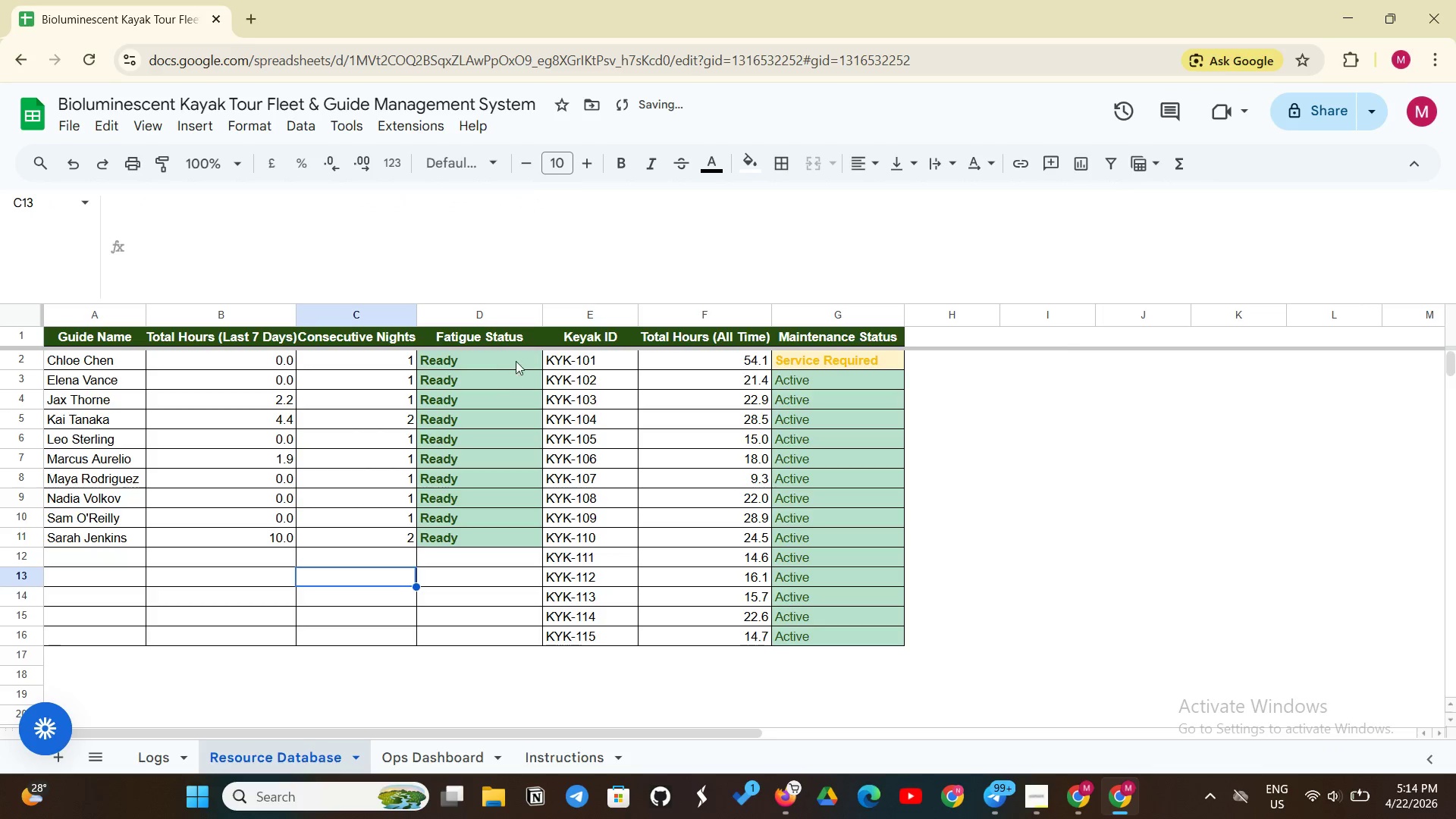 
left_click([520, 357])
 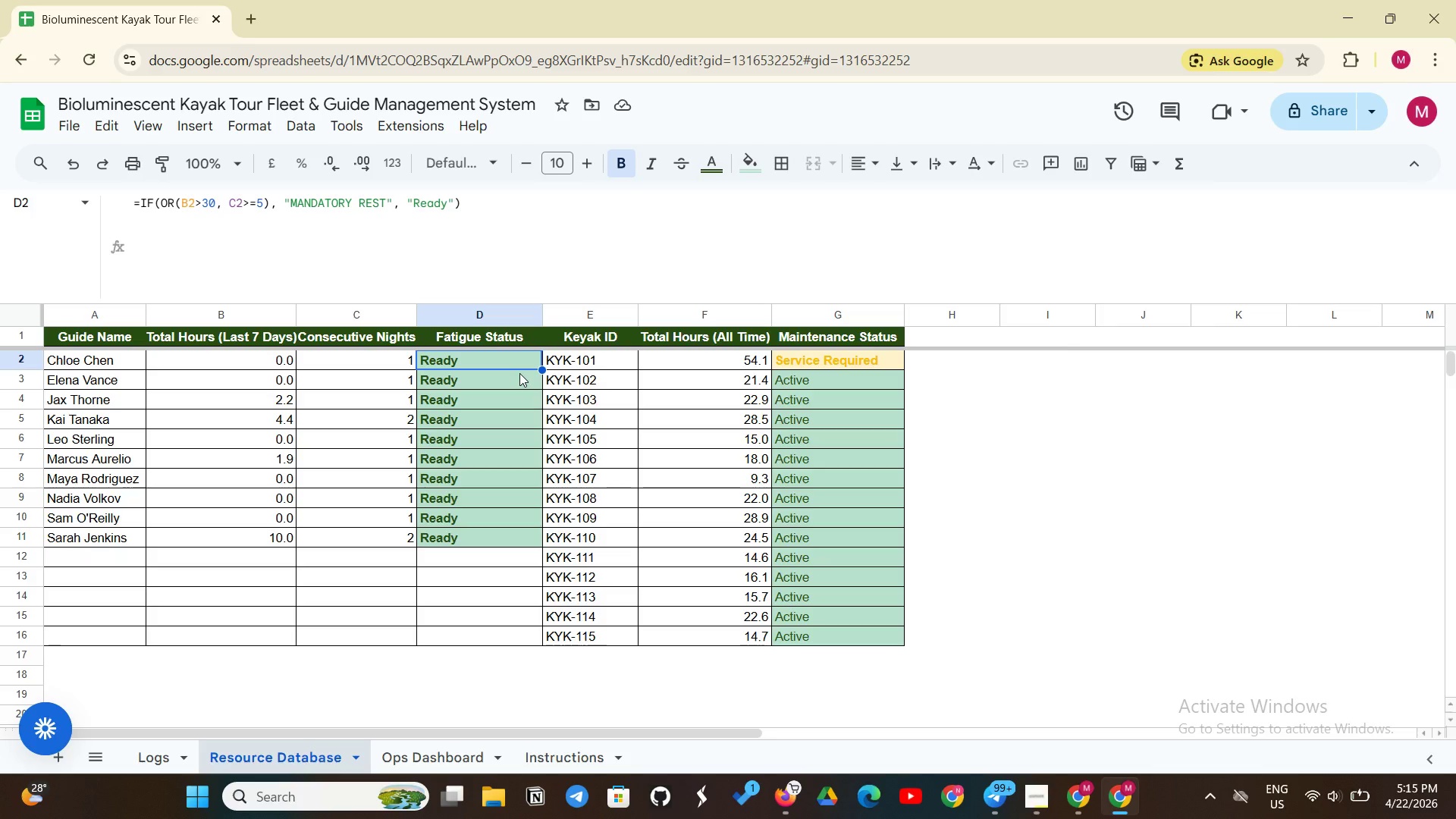 
wait(23.25)
 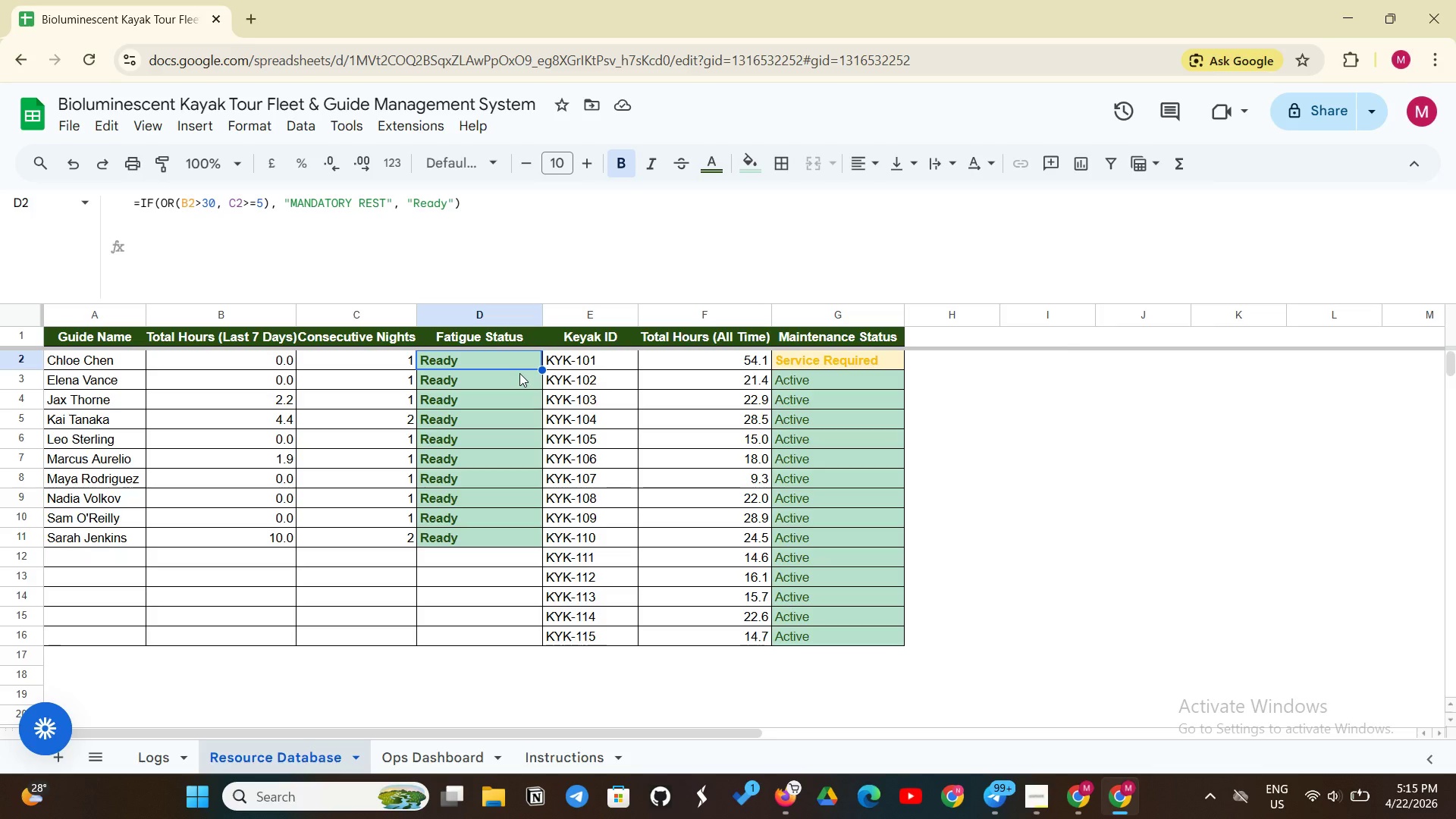 
left_click([586, 358])
 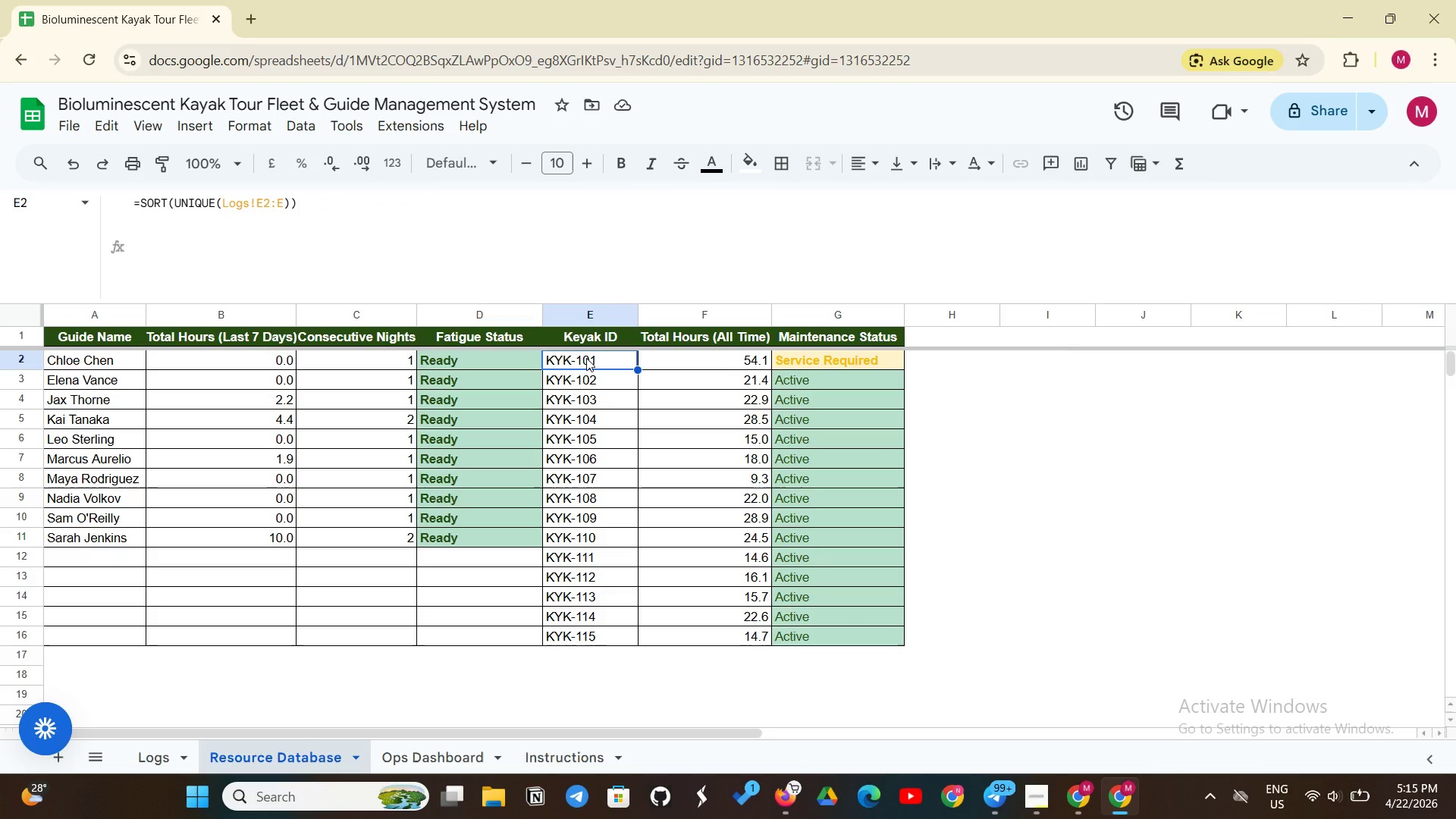 
wait(16.89)
 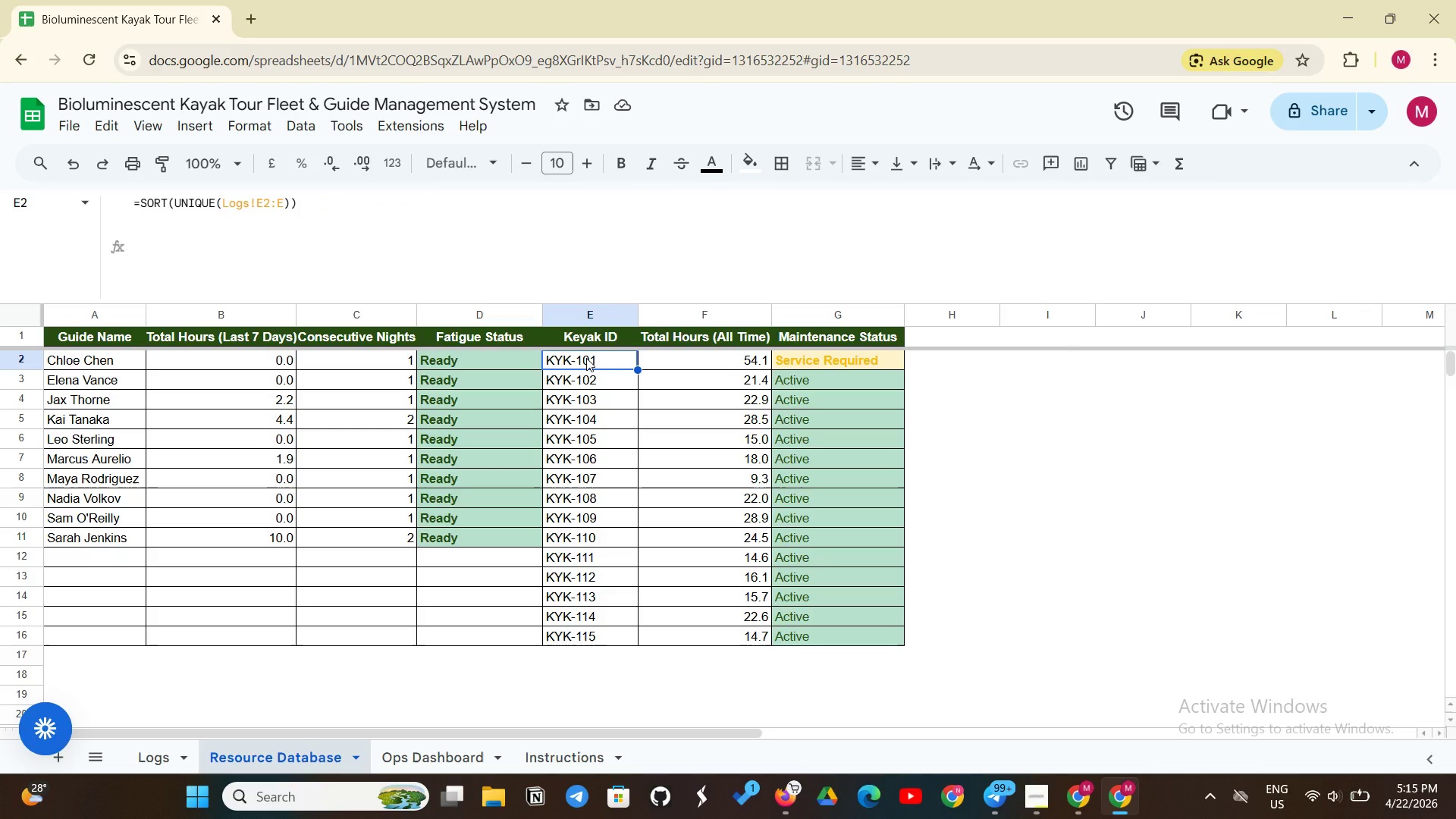 
left_click([704, 366])
 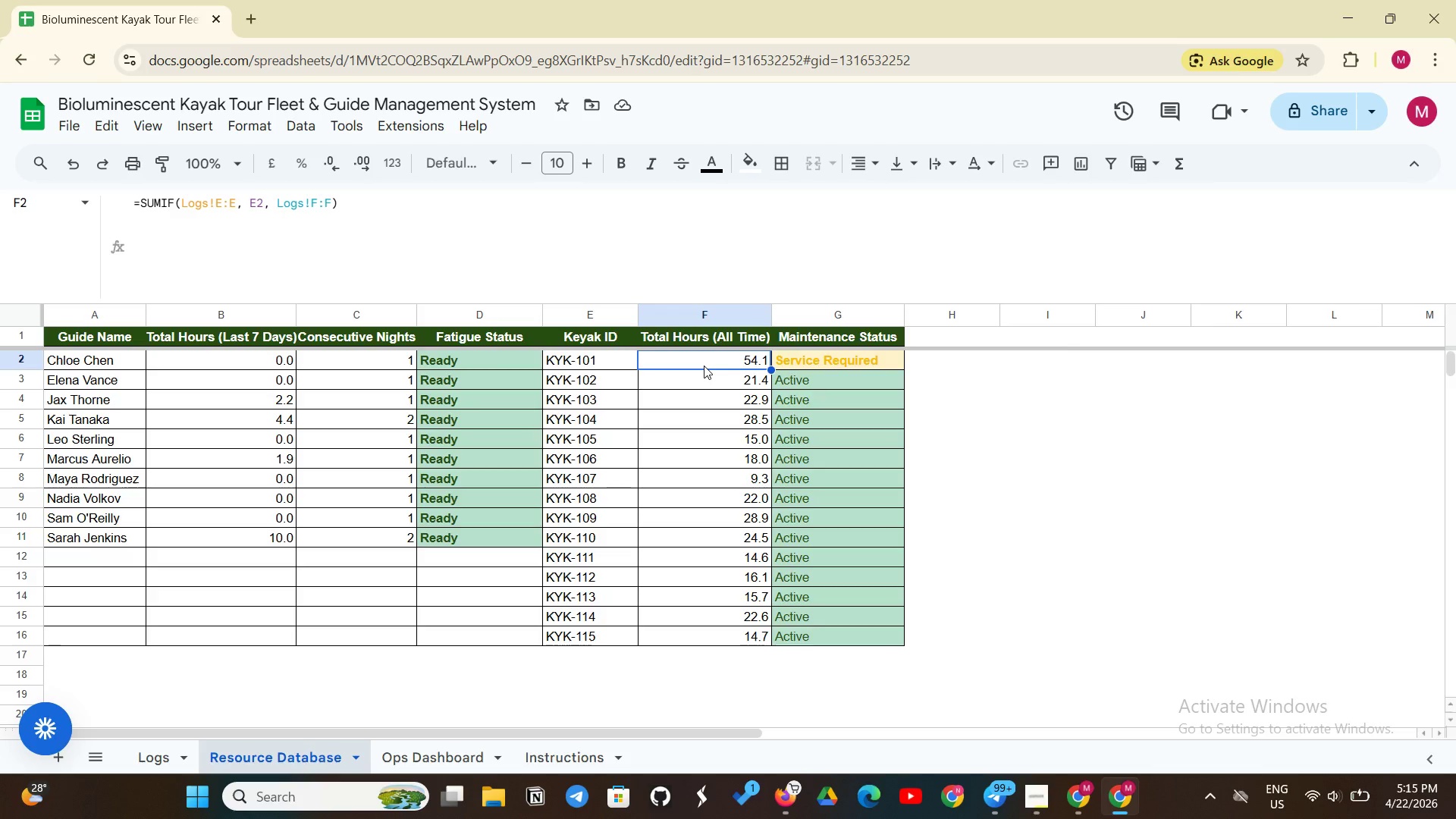 
wait(13.5)
 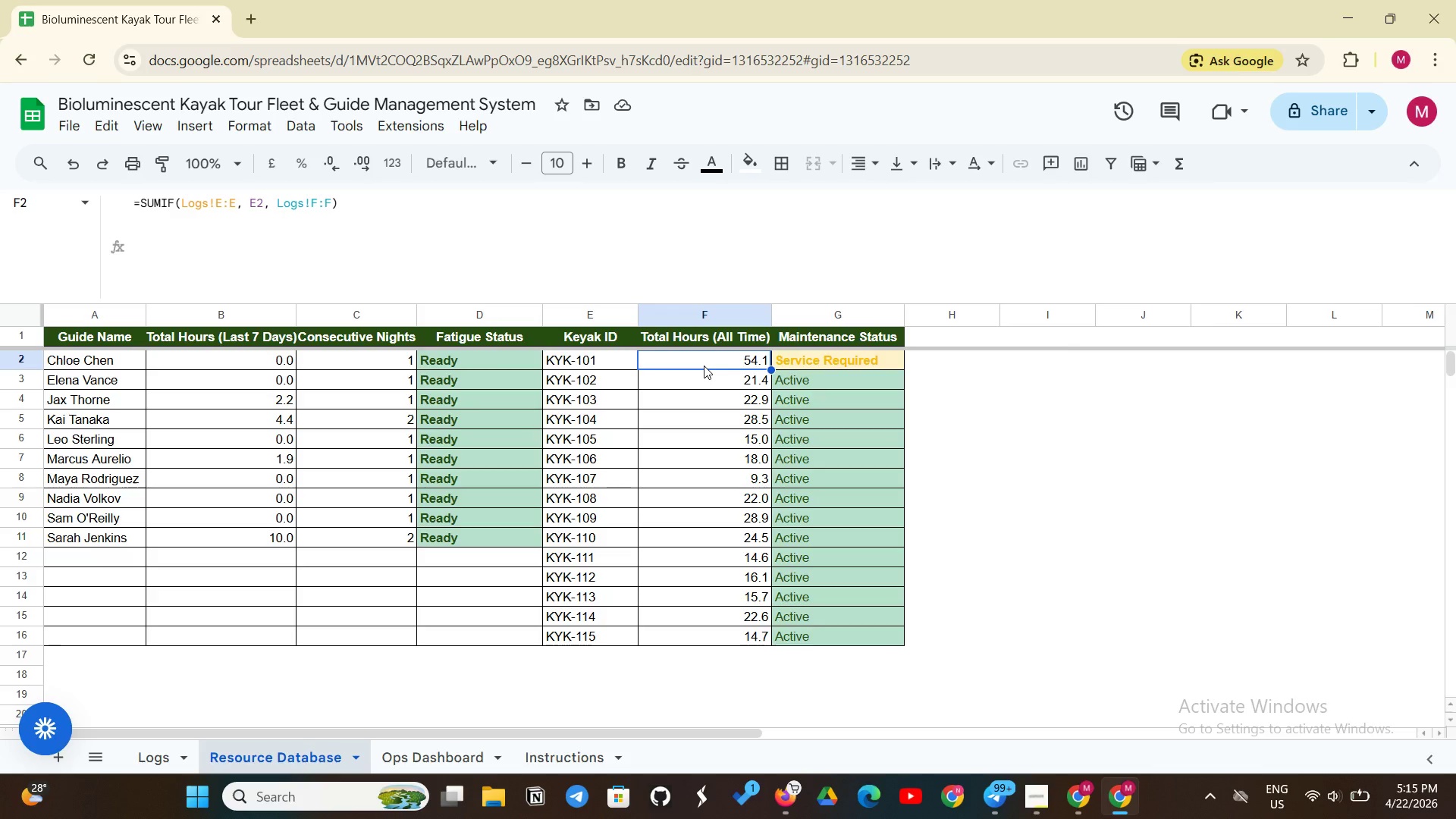 
left_click([852, 361])
 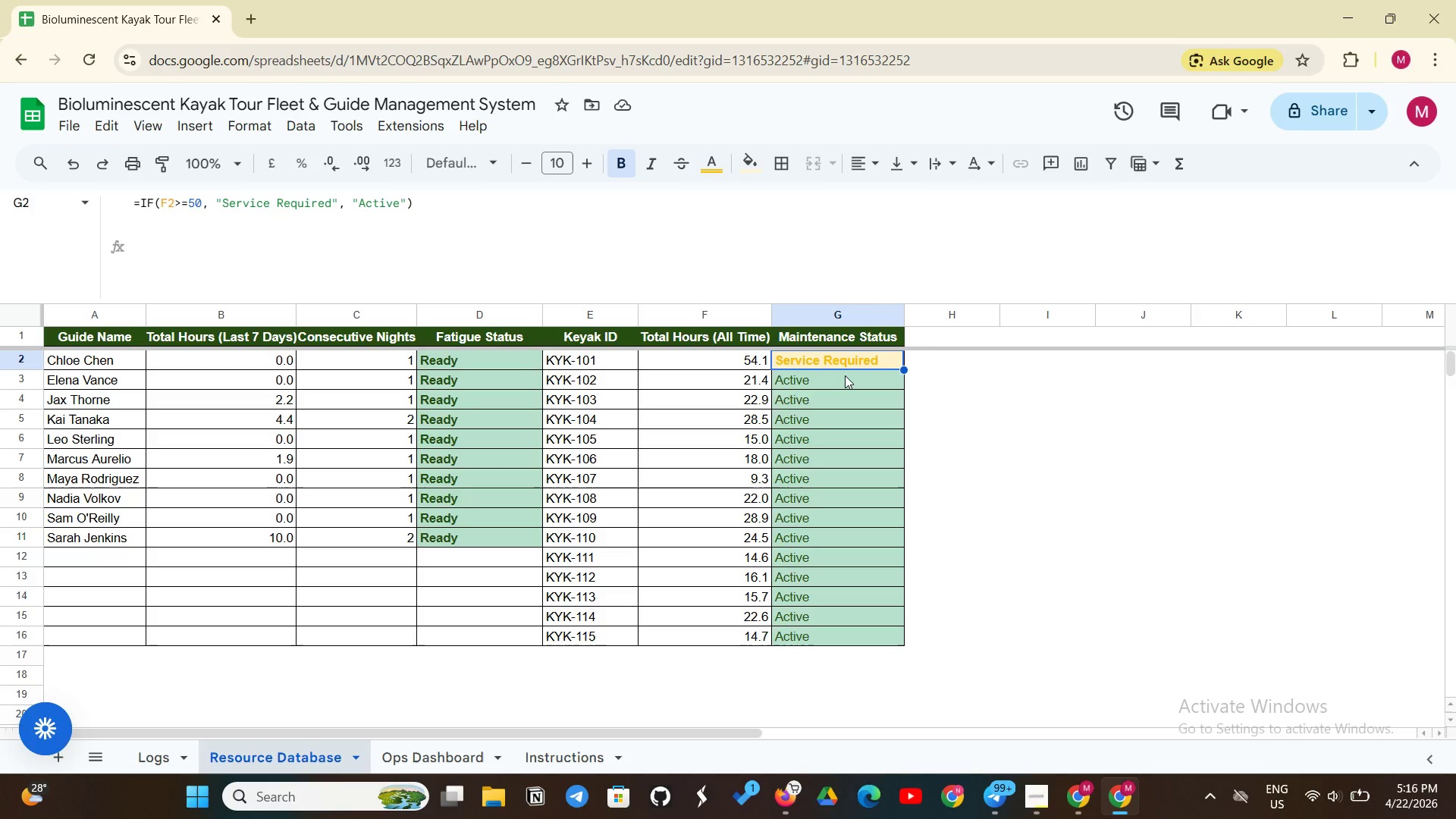 
wait(55.48)
 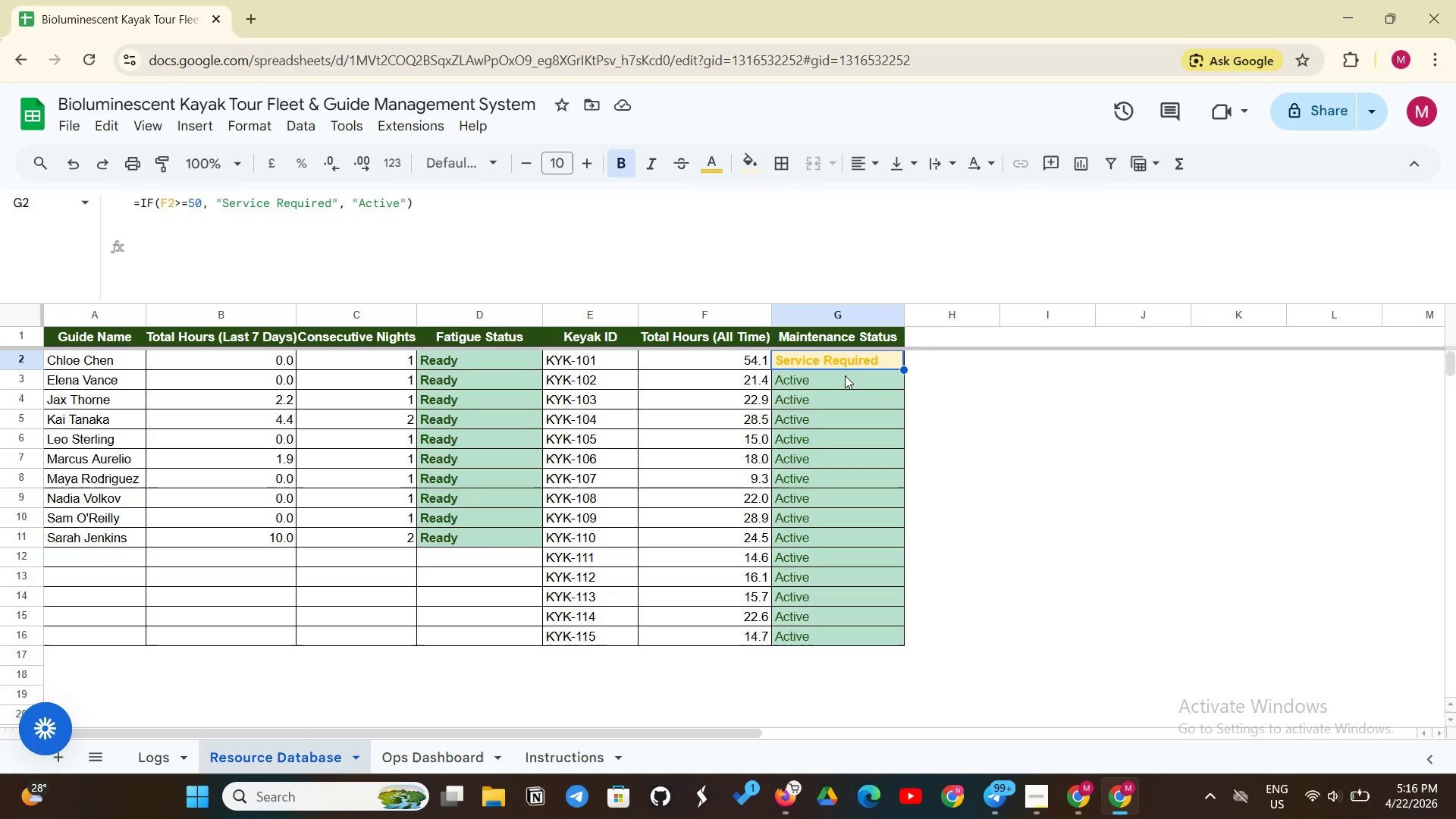 
left_click([164, 765])
 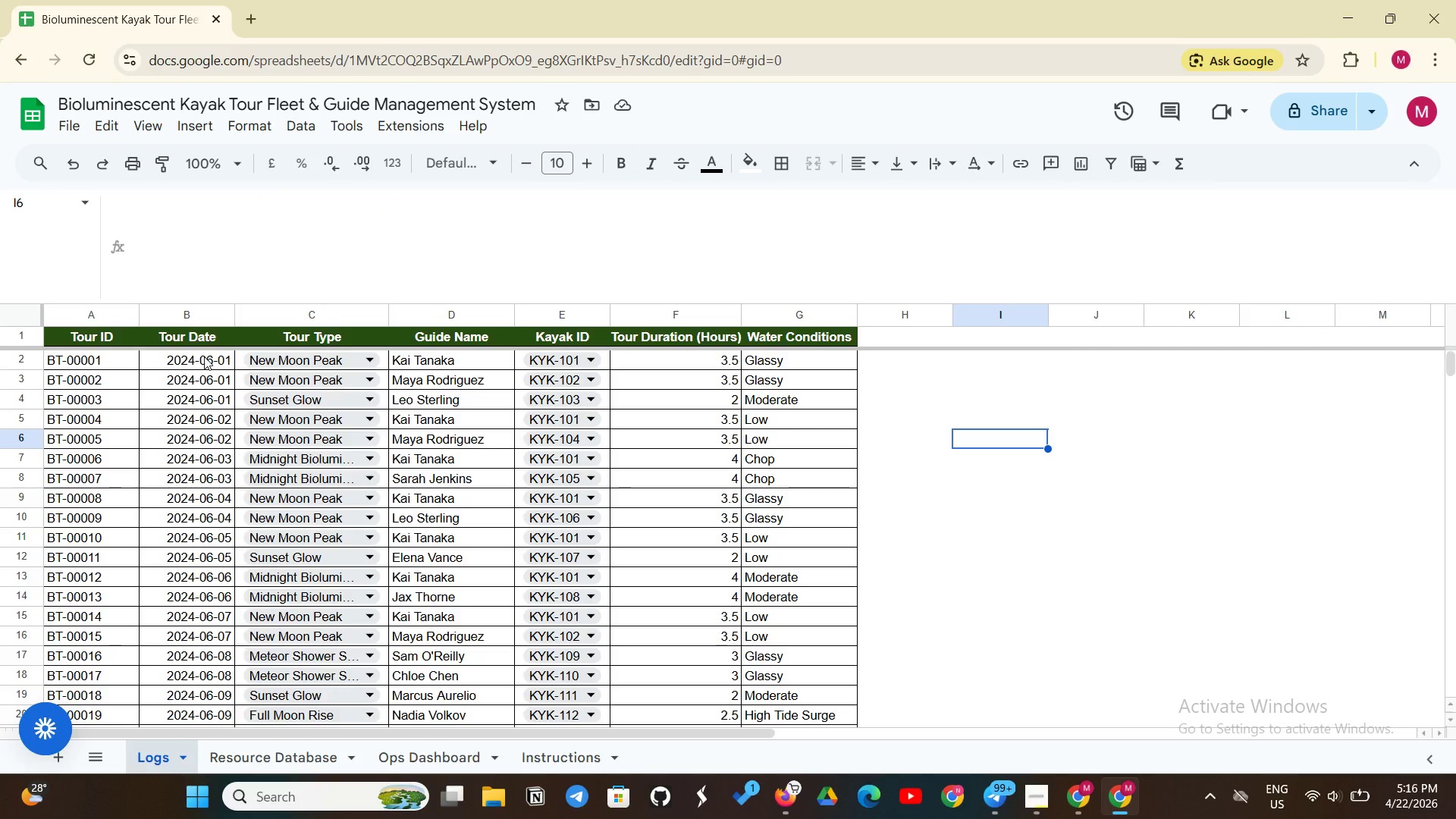 
left_click_drag(start_coordinate=[208, 359], to_coordinate=[207, 642])
 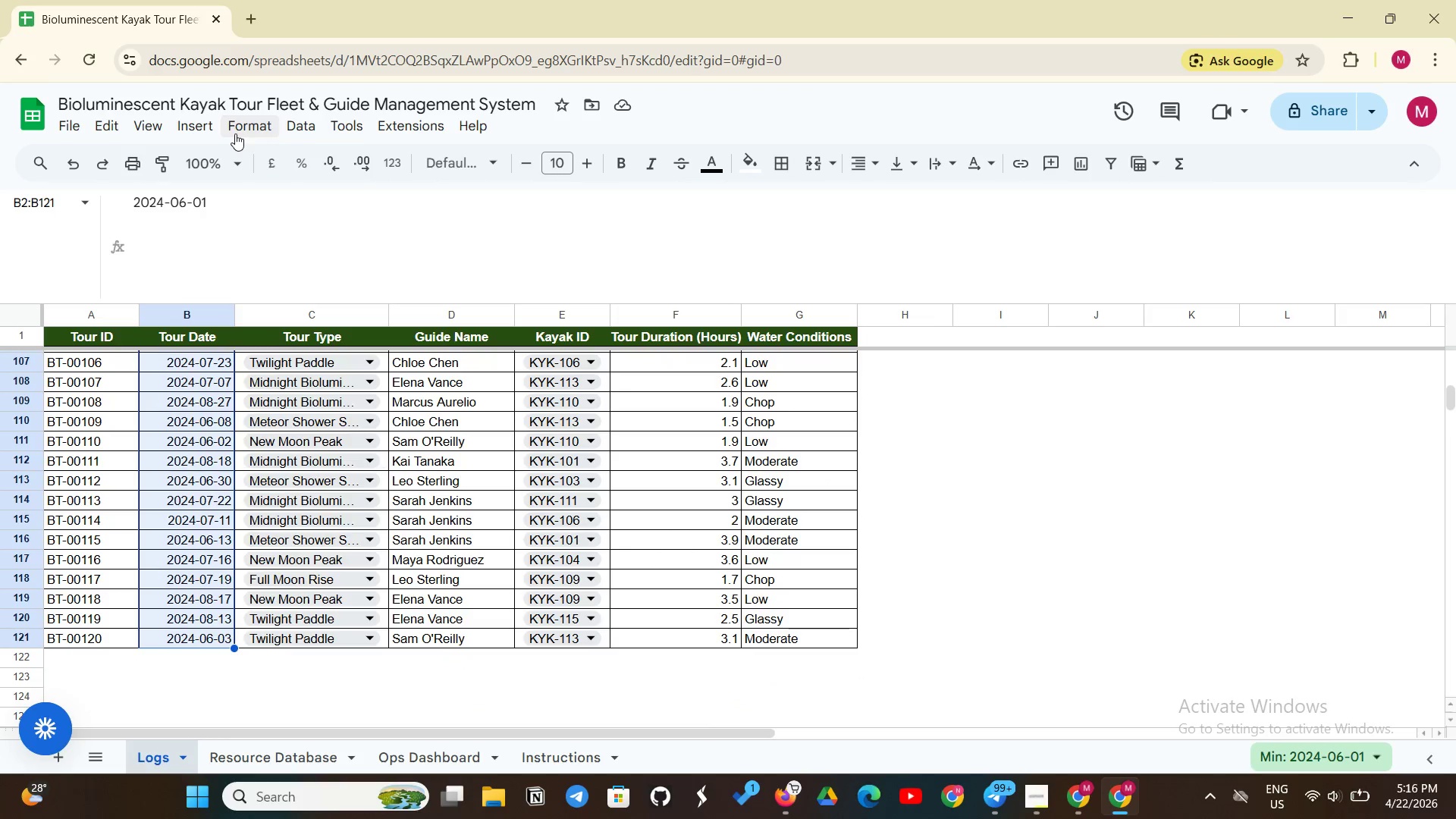 
left_click([241, 130])
 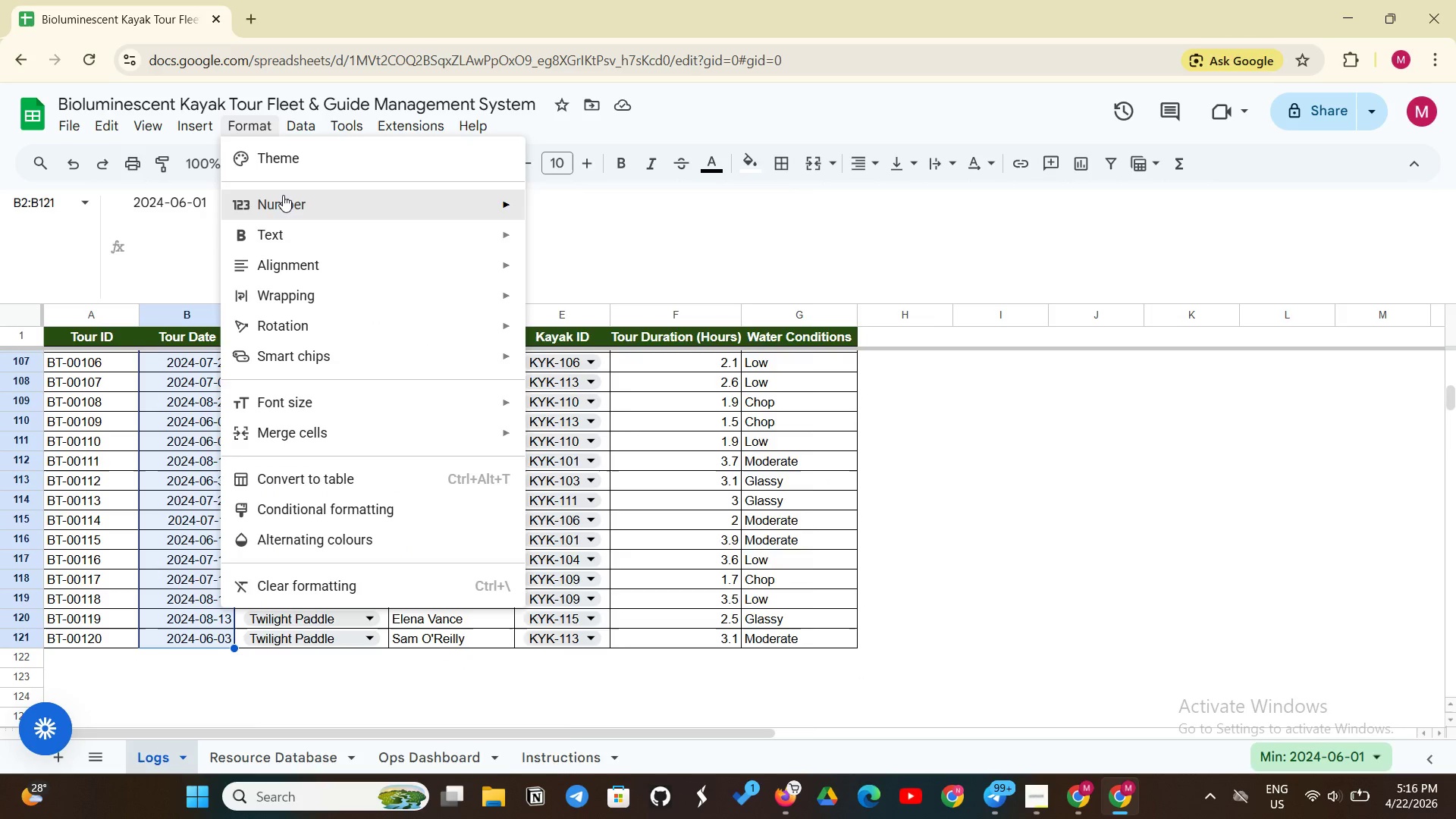 
left_click([284, 199])
 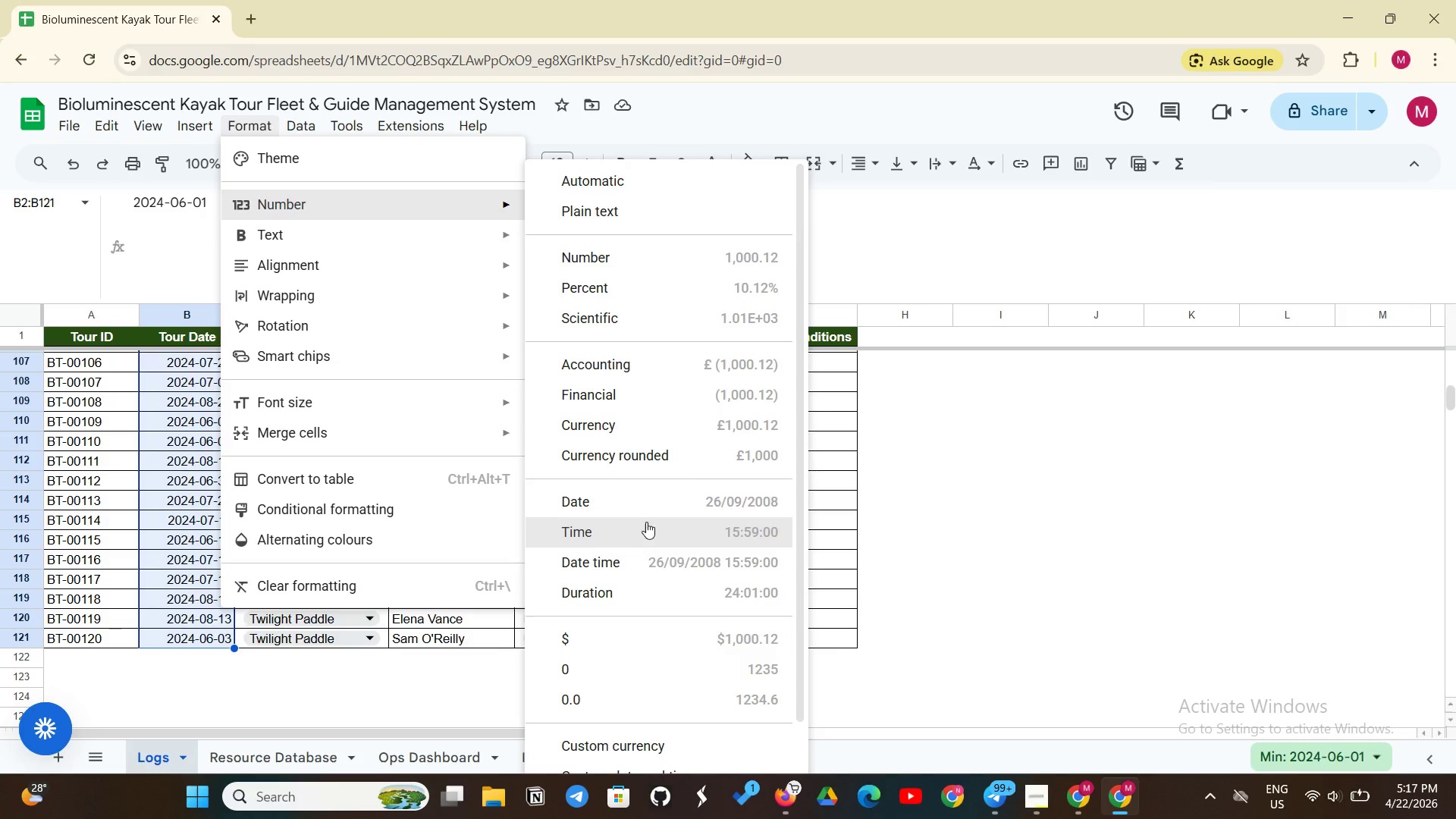 
left_click([668, 495])
 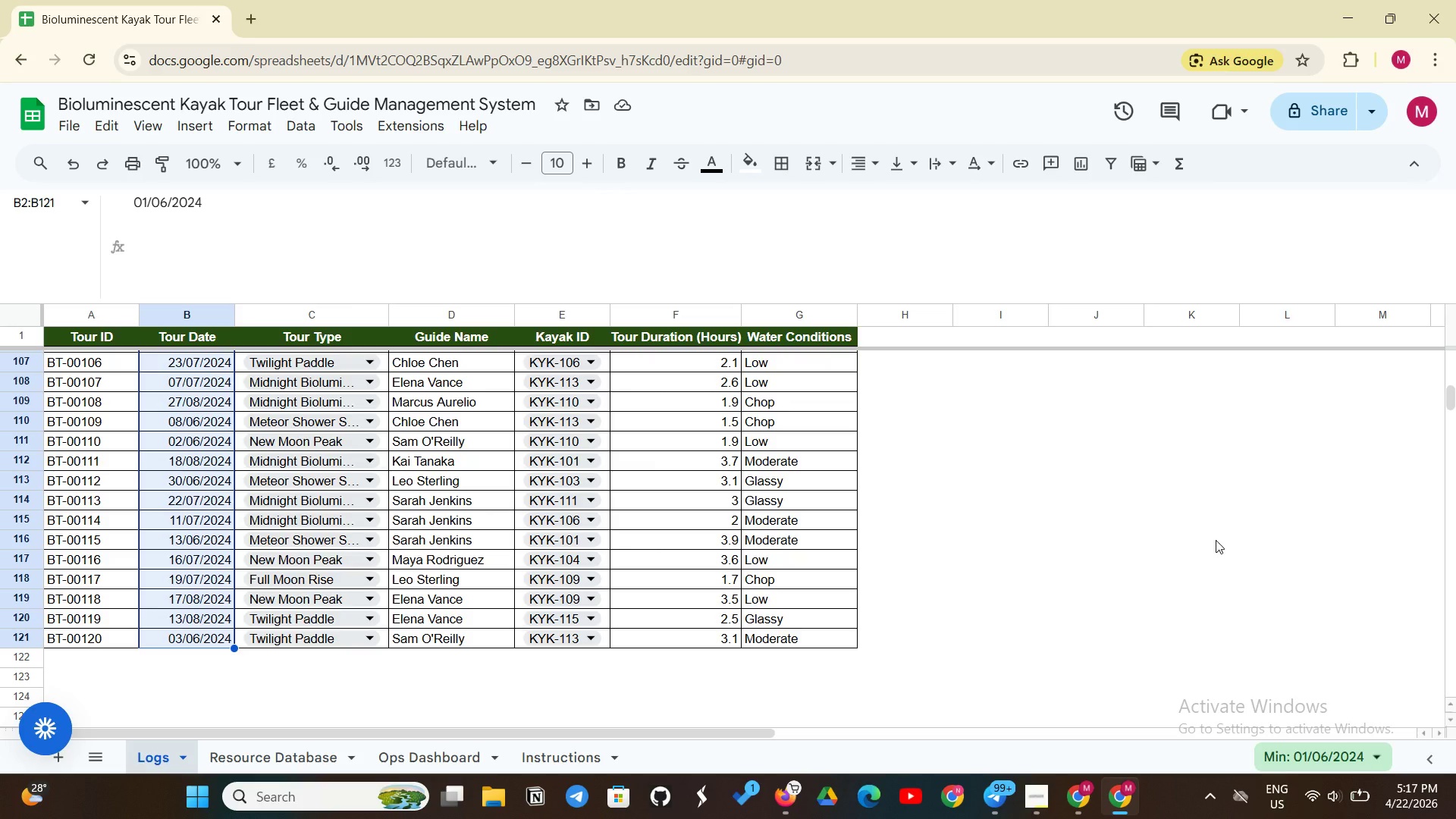 
wait(17.75)
 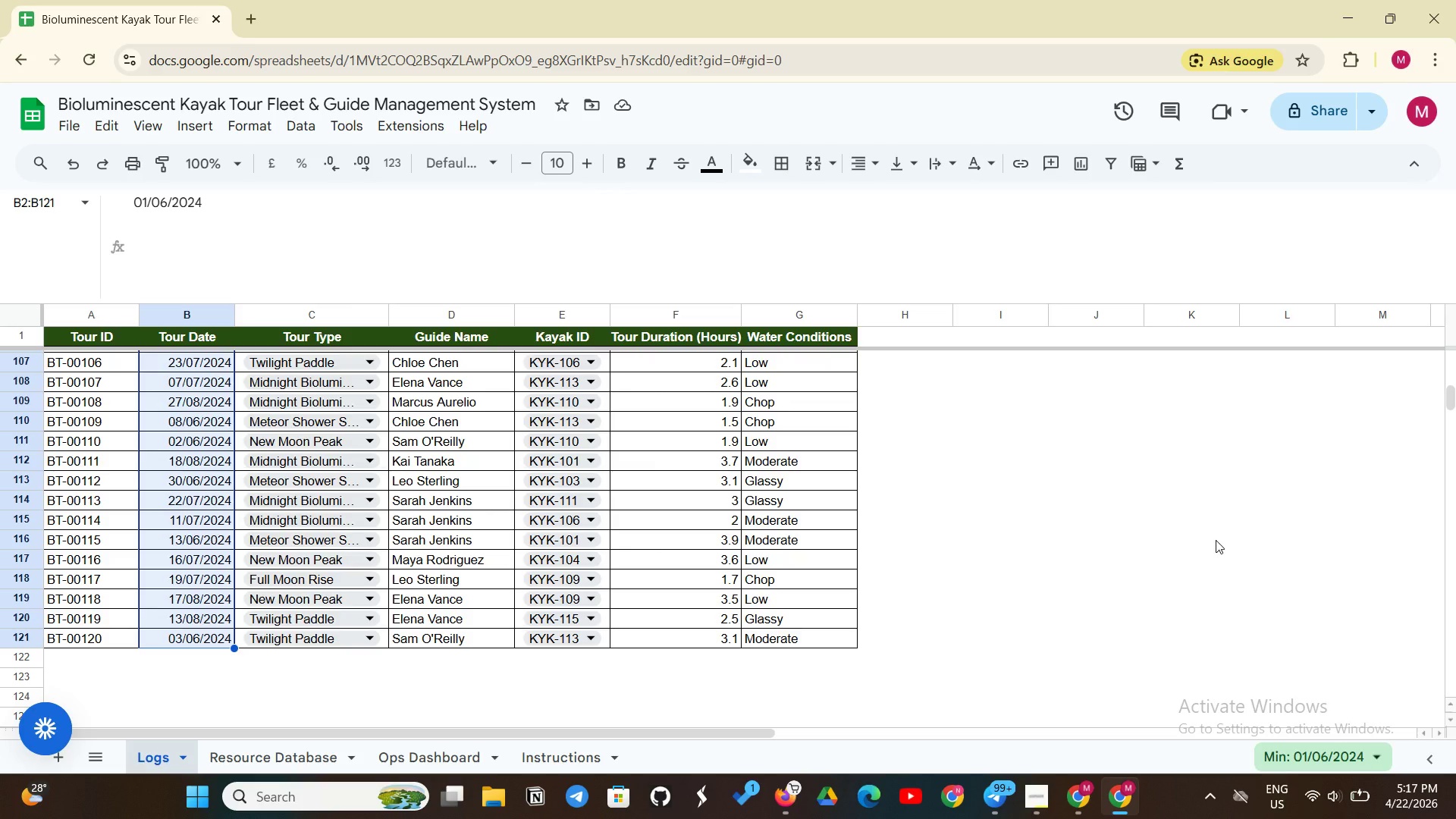 
left_click([460, 770])
 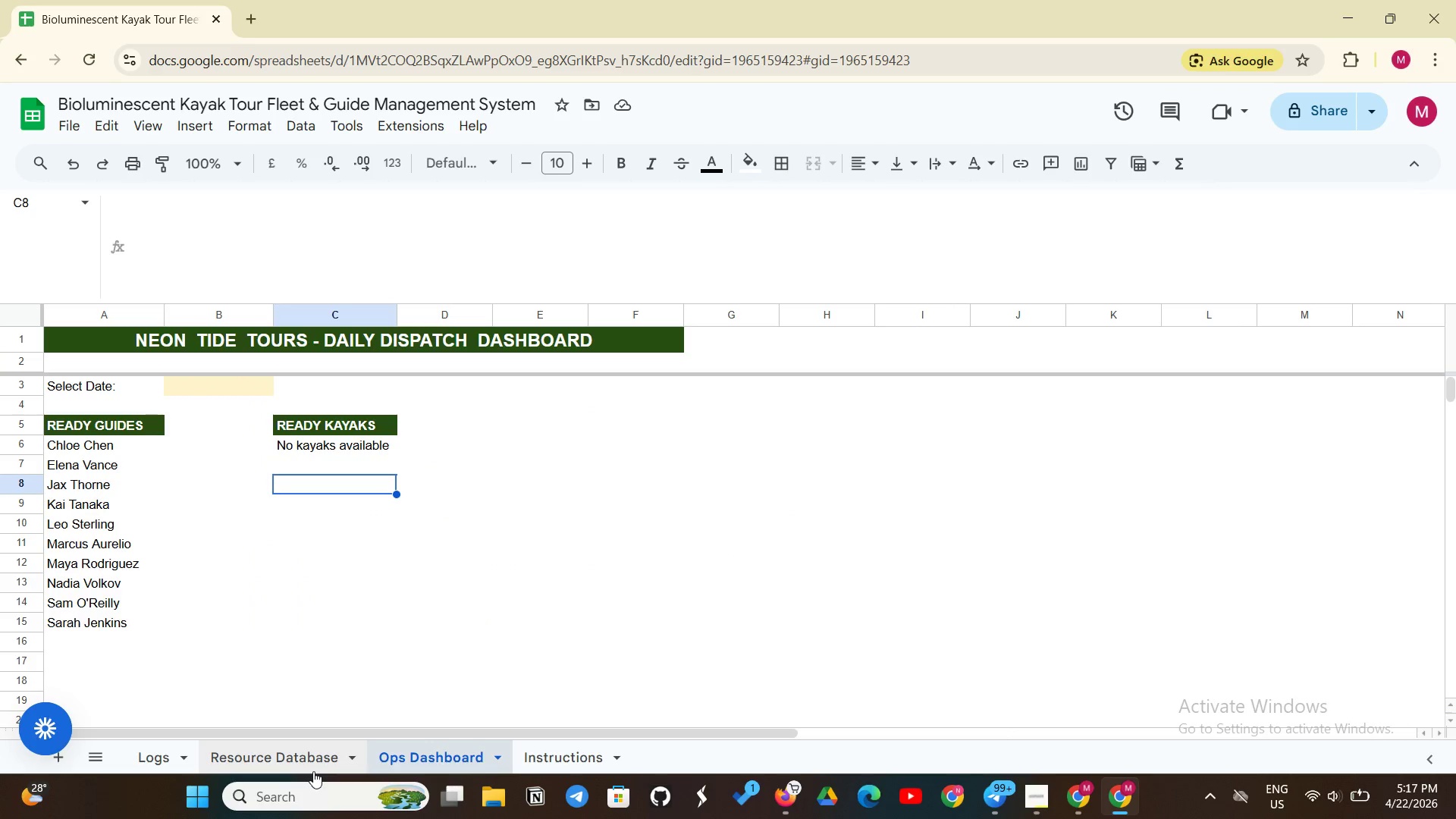 
left_click([313, 770])
 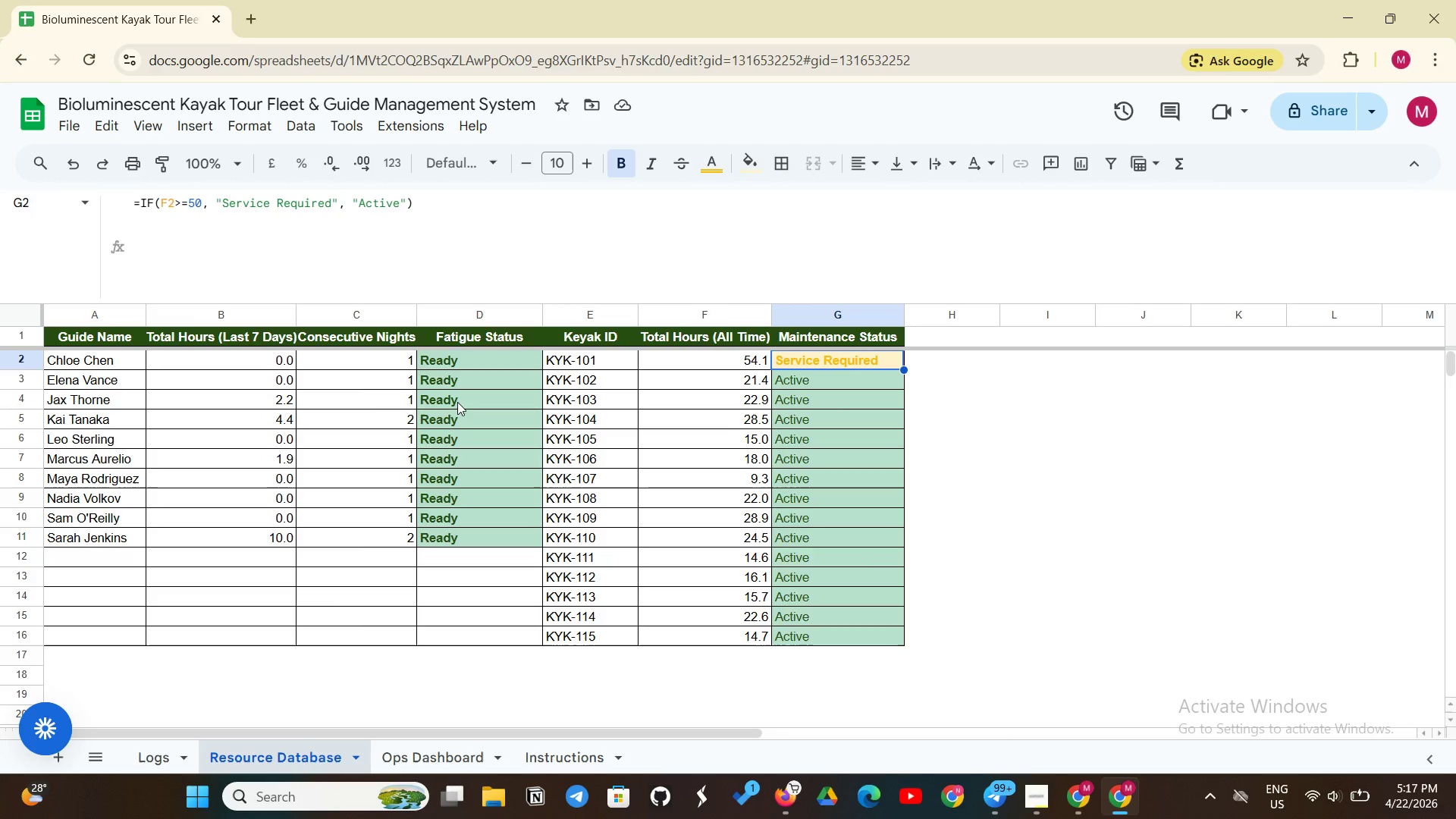 
left_click([281, 362])
 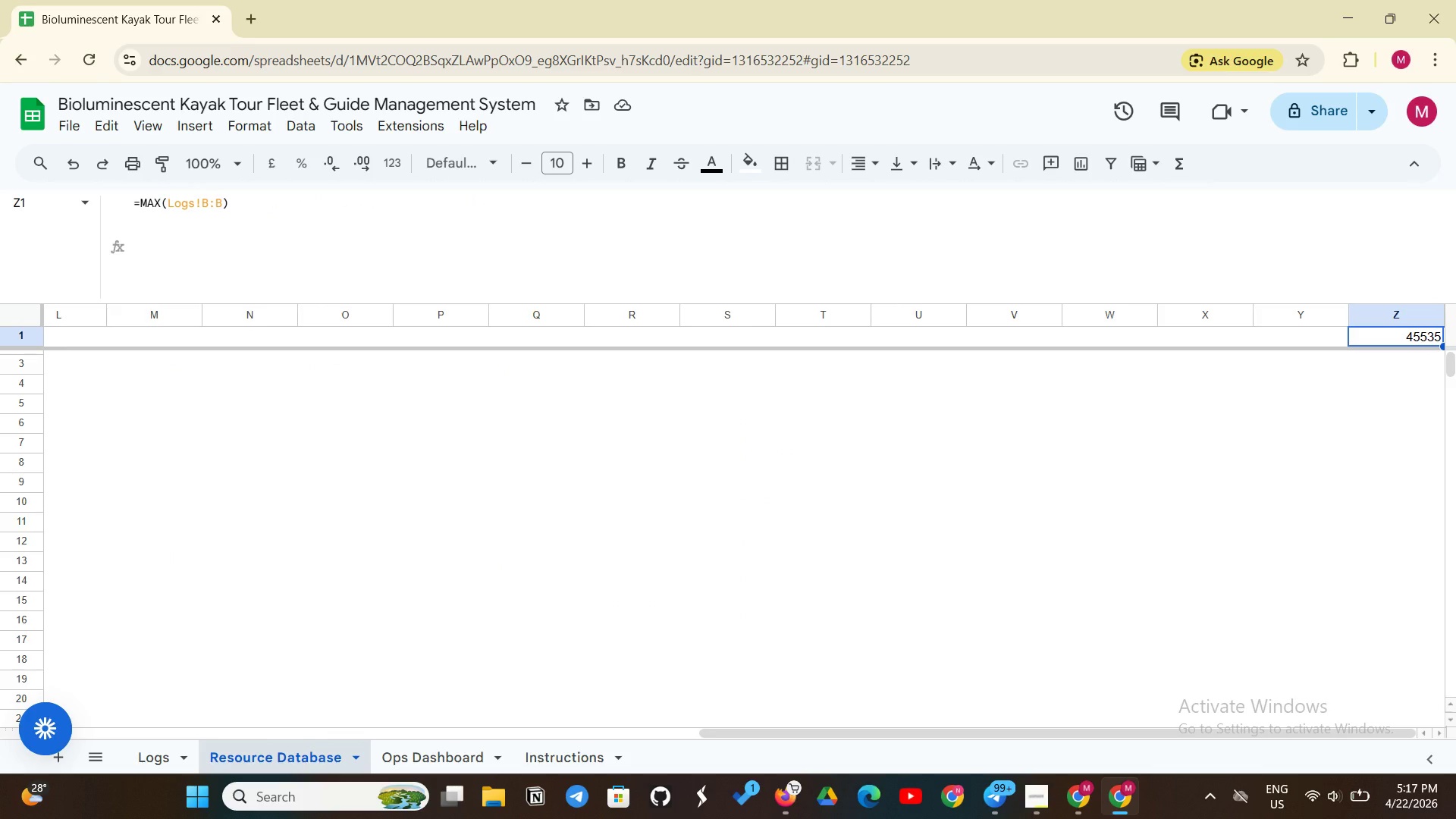 
wait(13.02)
 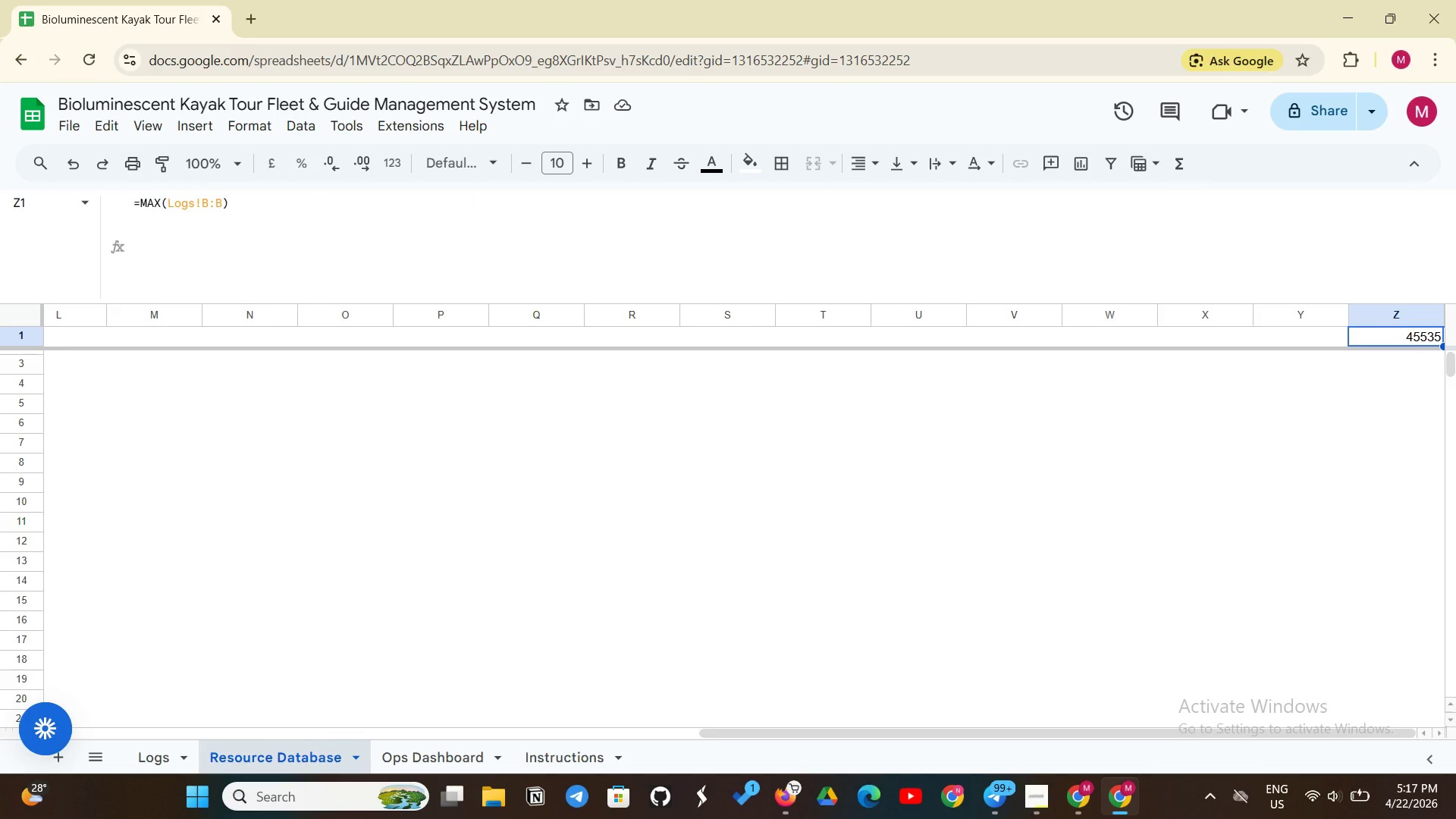 
left_click([209, 202])
 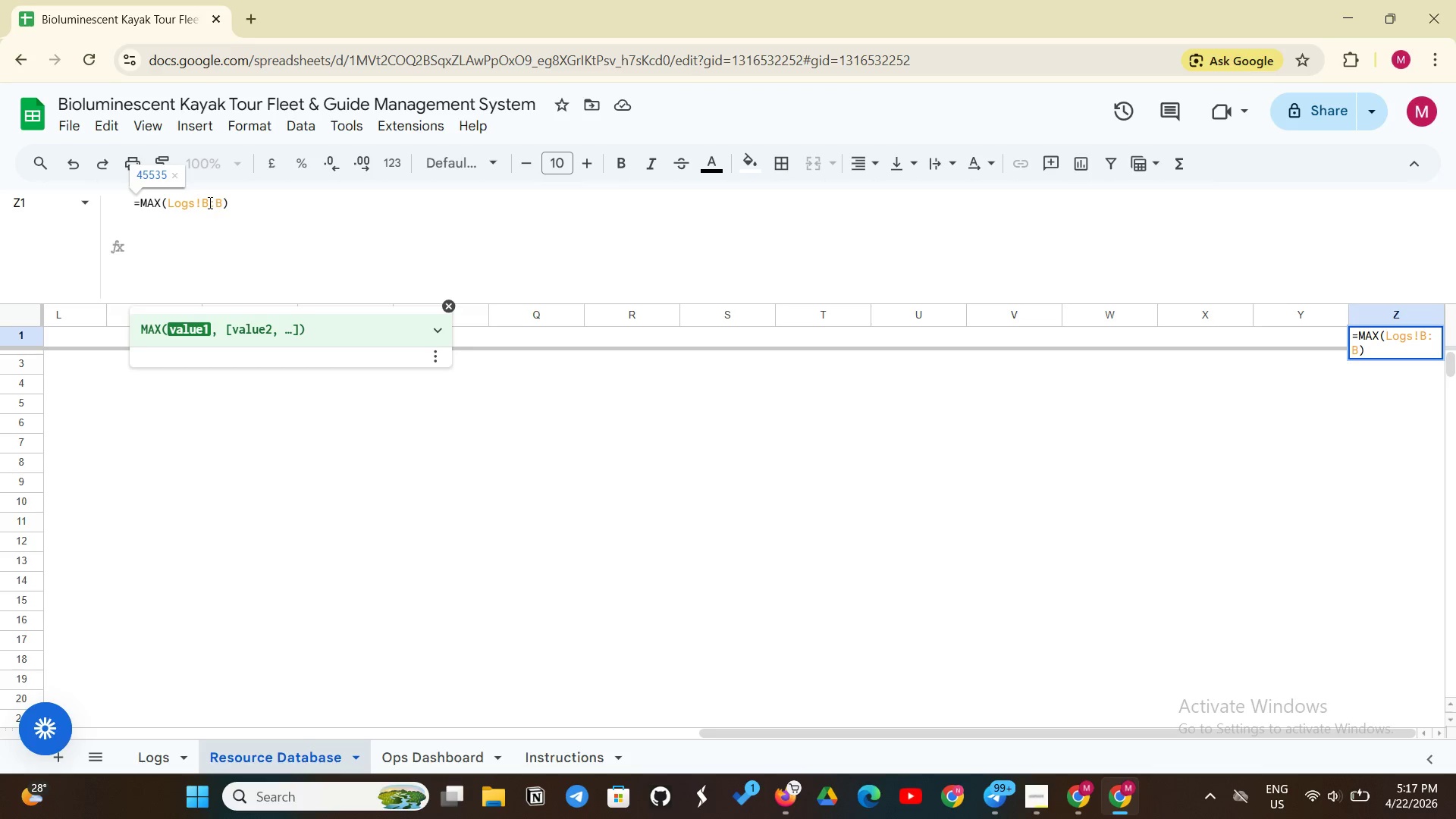 
key(2)
 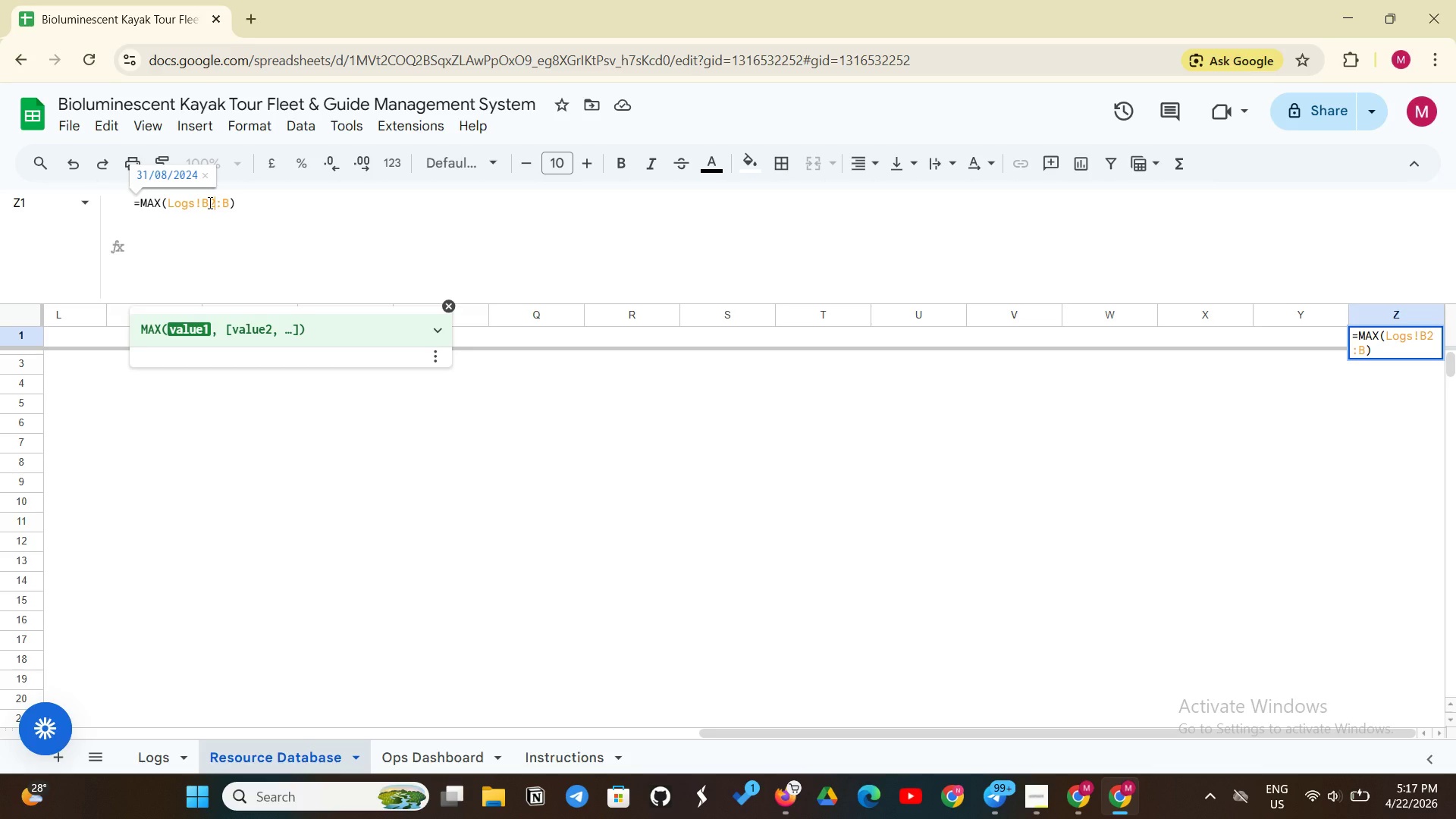 
key(Enter)
 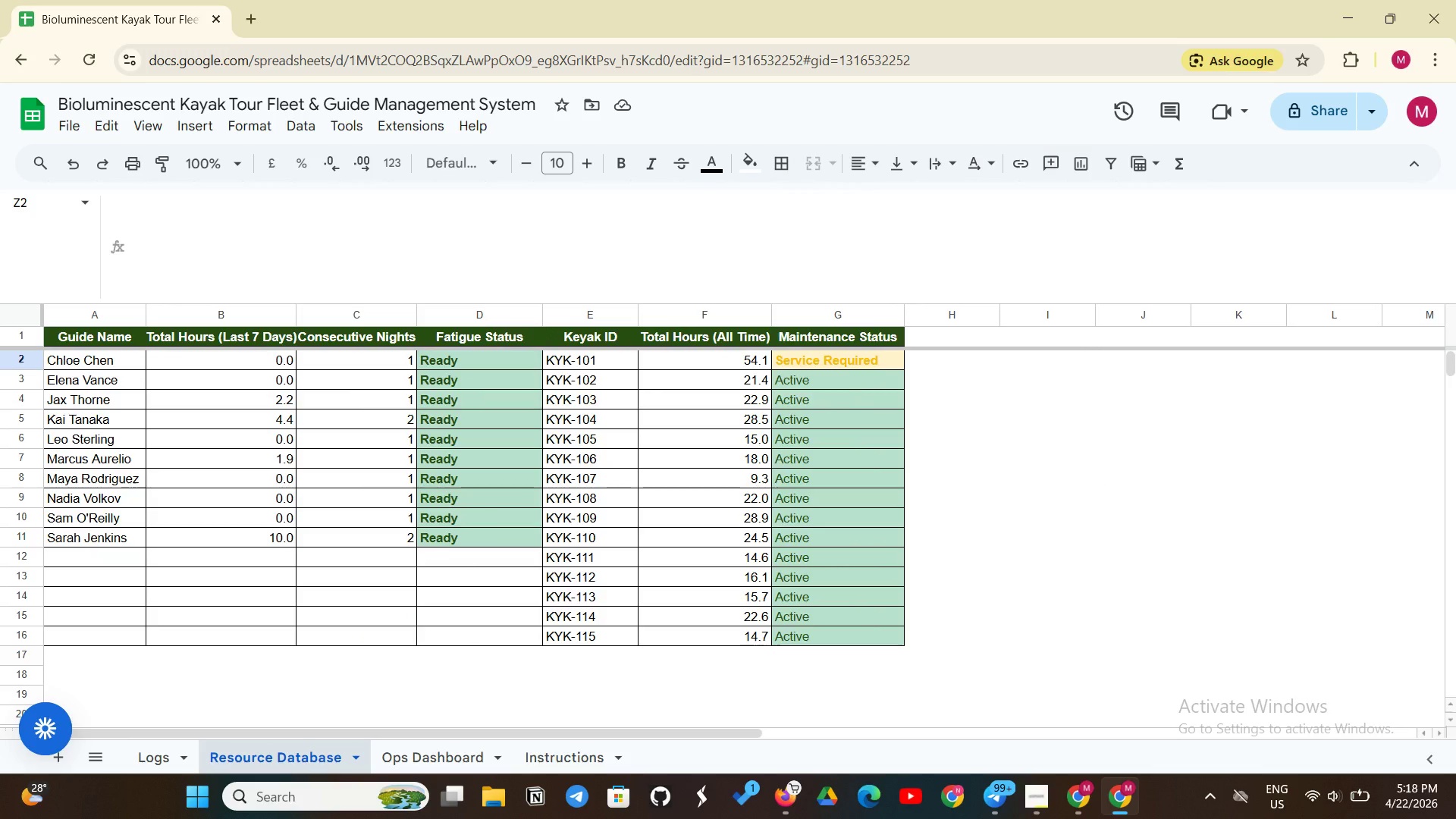 
wait(69.95)
 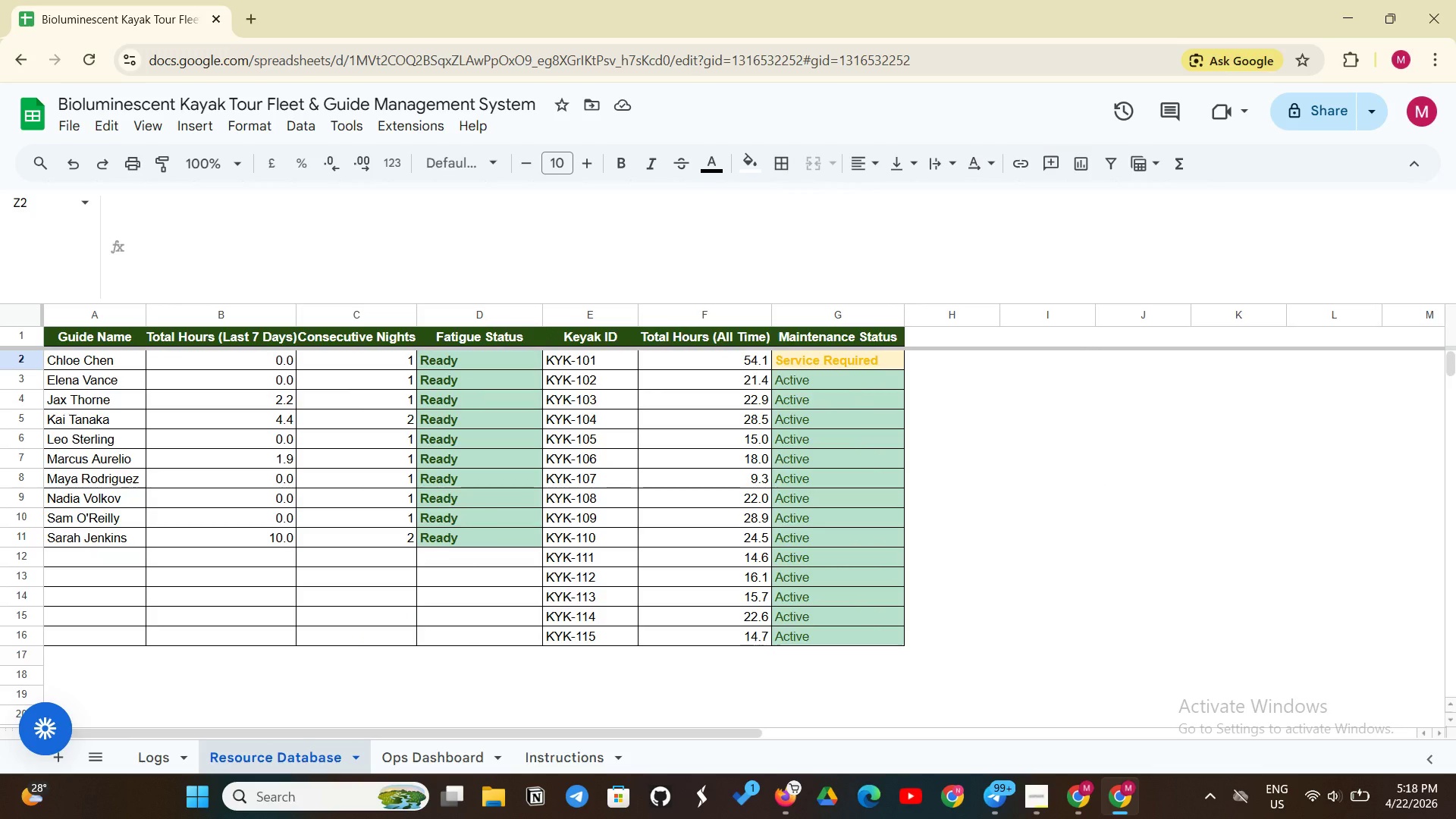 
left_click_drag(start_coordinate=[605, 557], to_coordinate=[829, 647])
 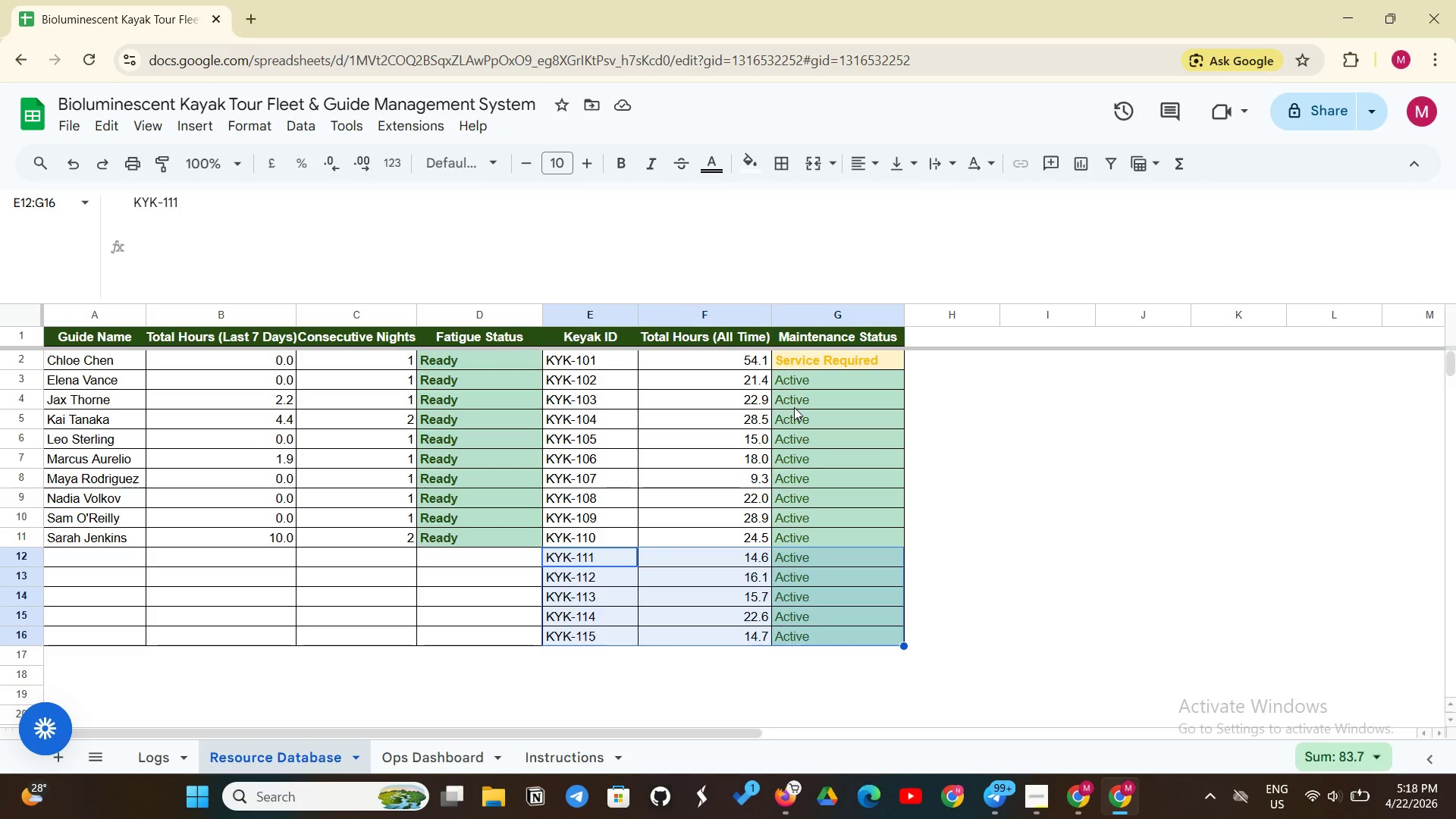 
key(Backspace)
 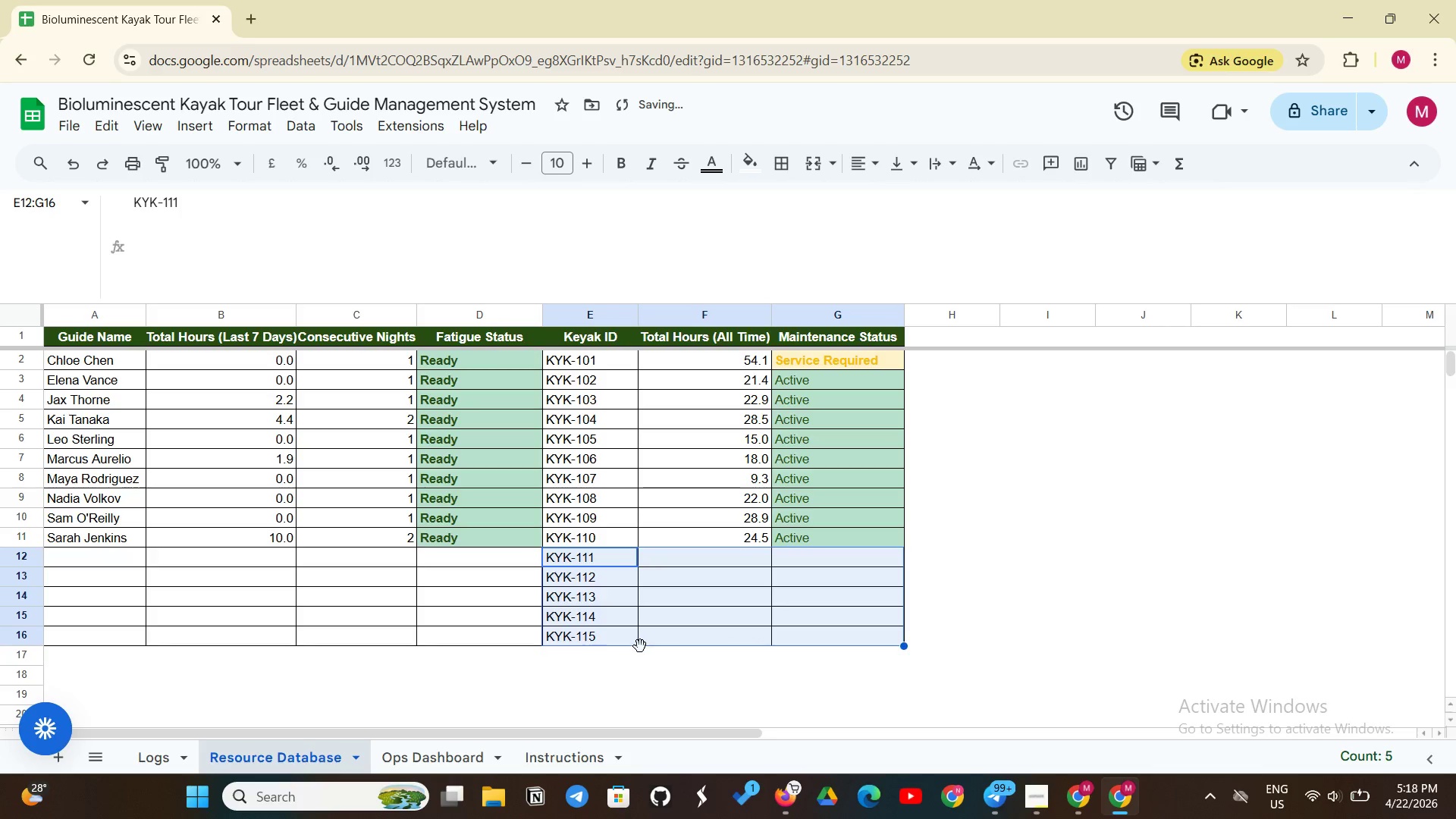 
key(Backspace)
 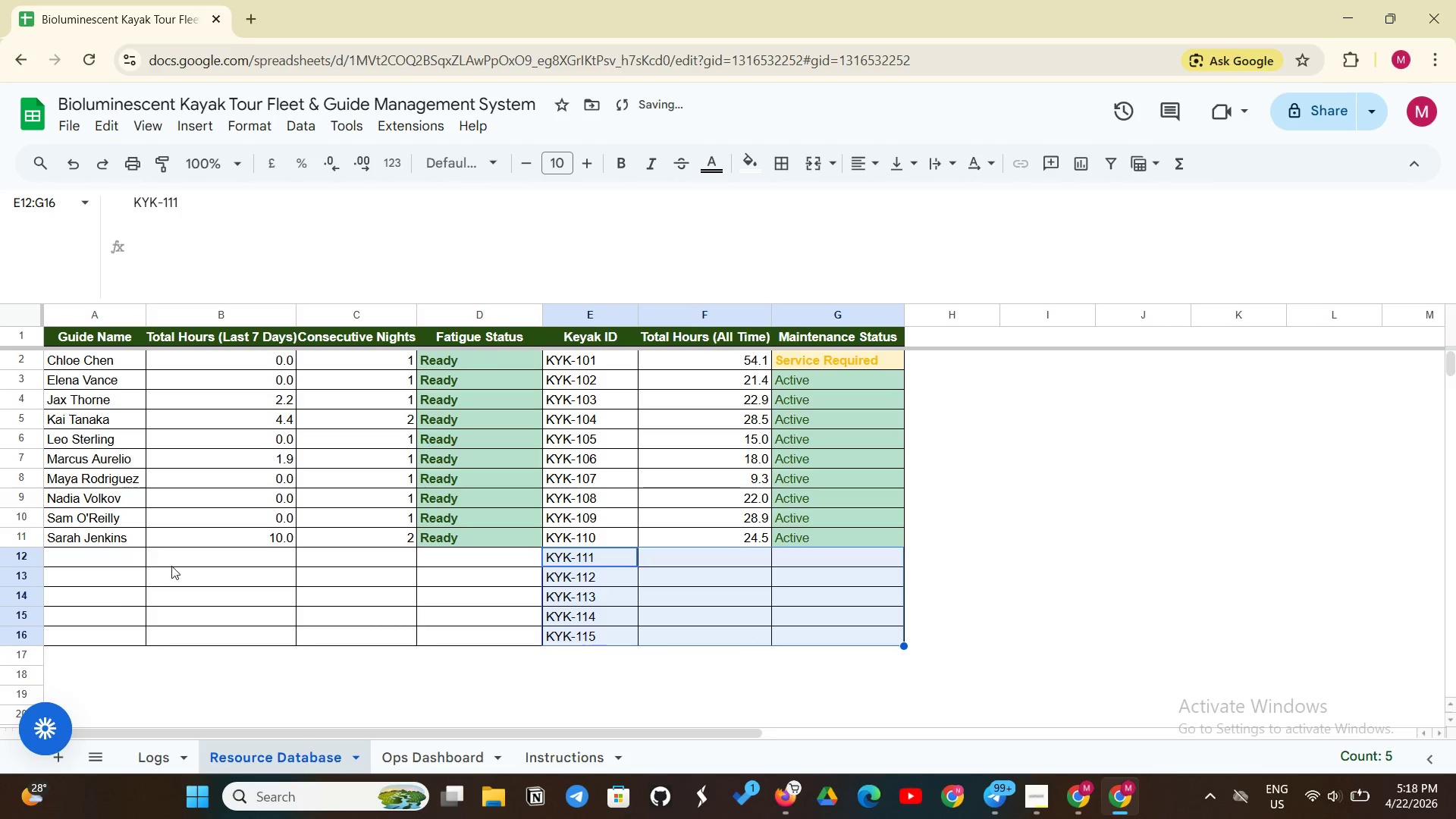 
left_click_drag(start_coordinate=[111, 562], to_coordinate=[871, 633])
 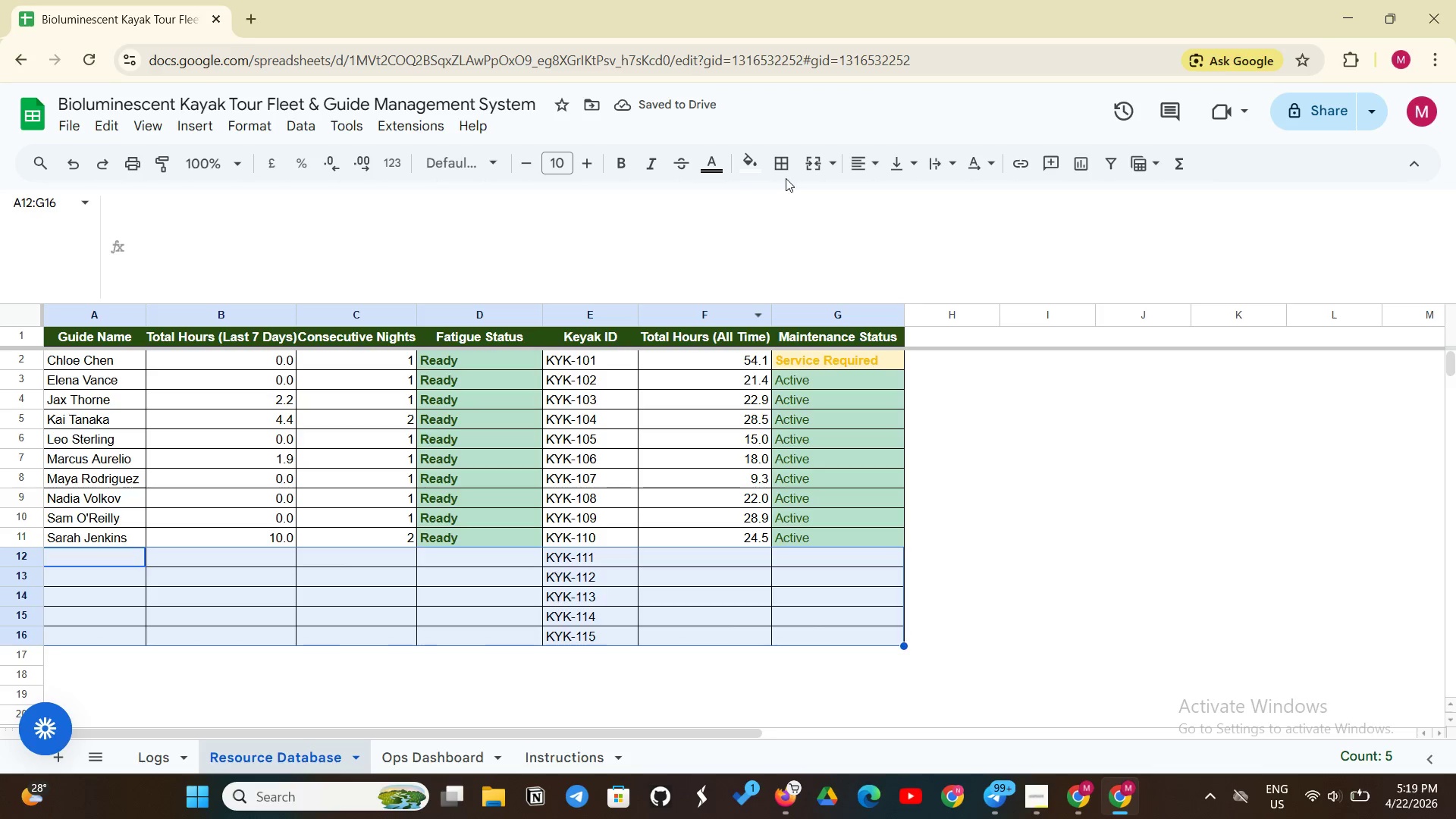 
left_click([786, 178])
 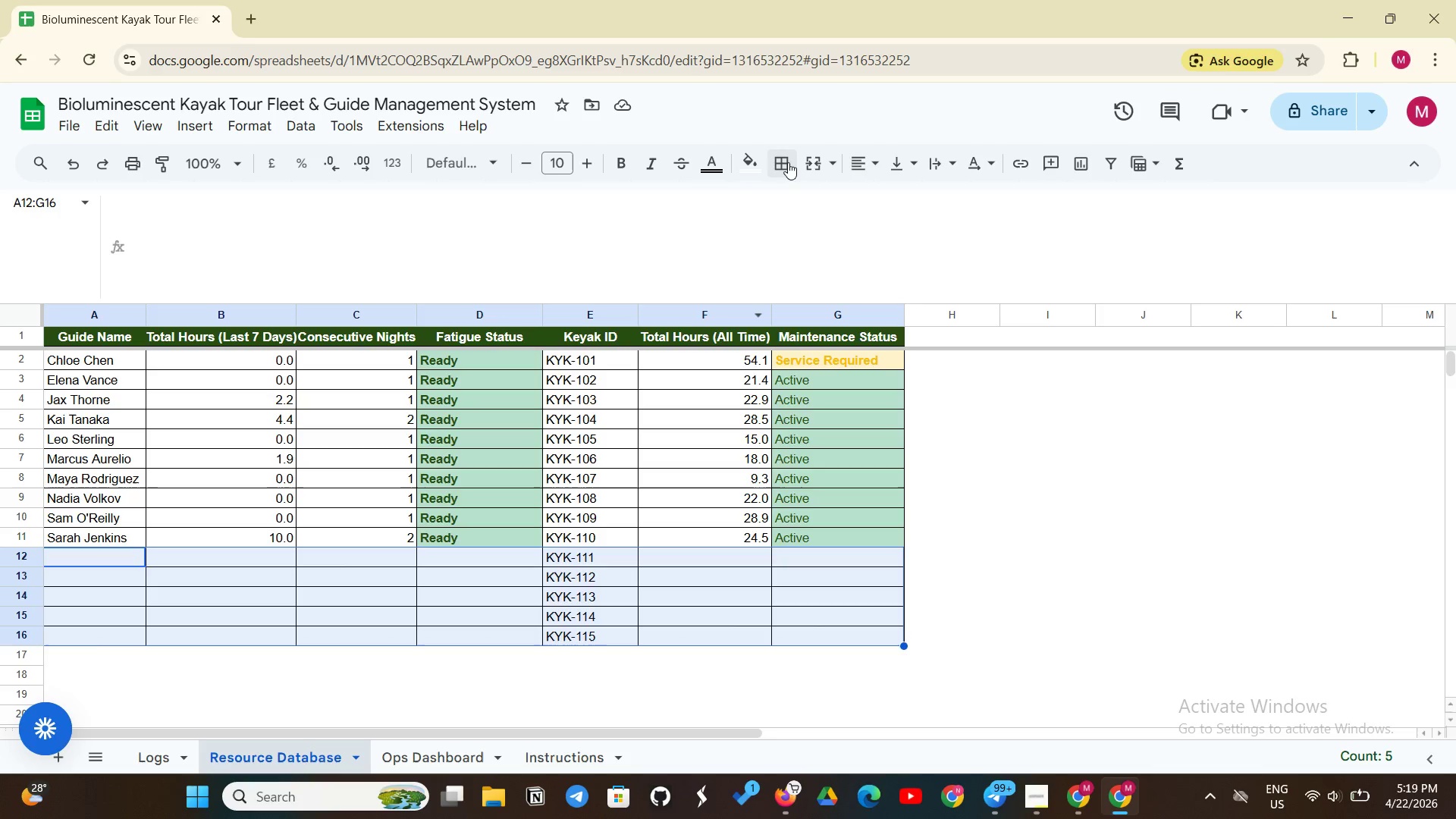 
left_click([788, 162])
 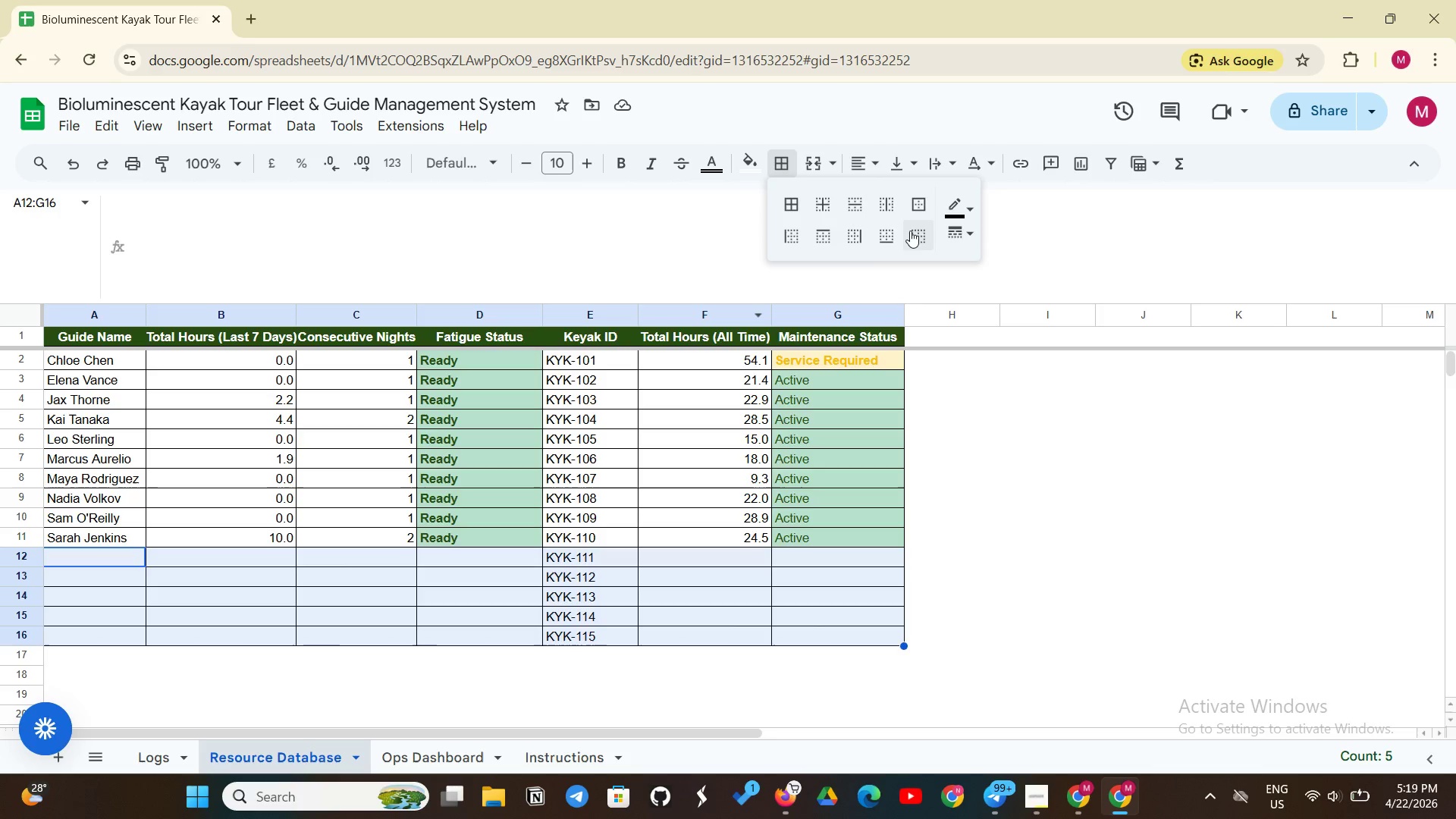 
left_click([915, 229])
 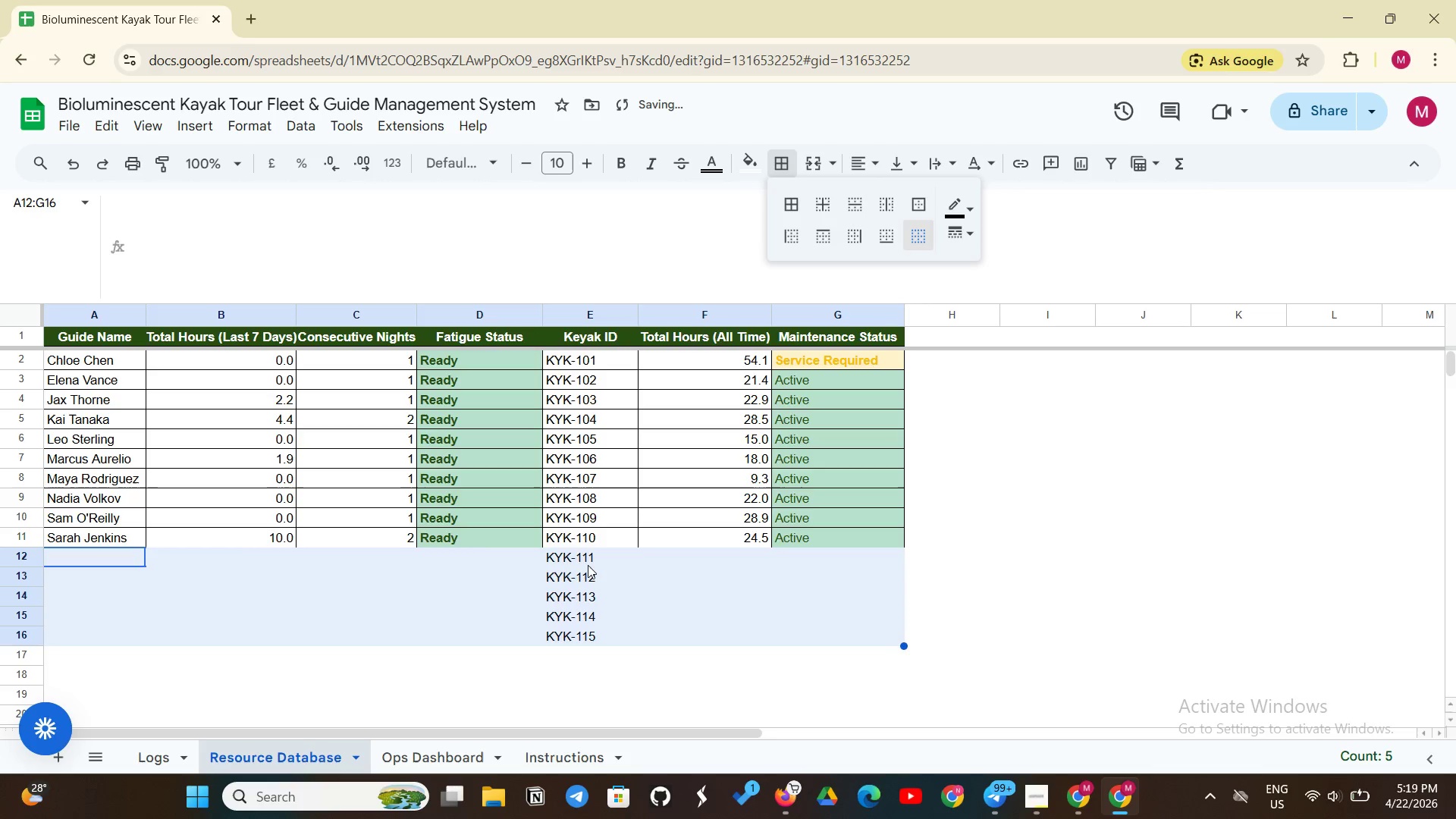 
left_click_drag(start_coordinate=[592, 561], to_coordinate=[591, 631])
 